 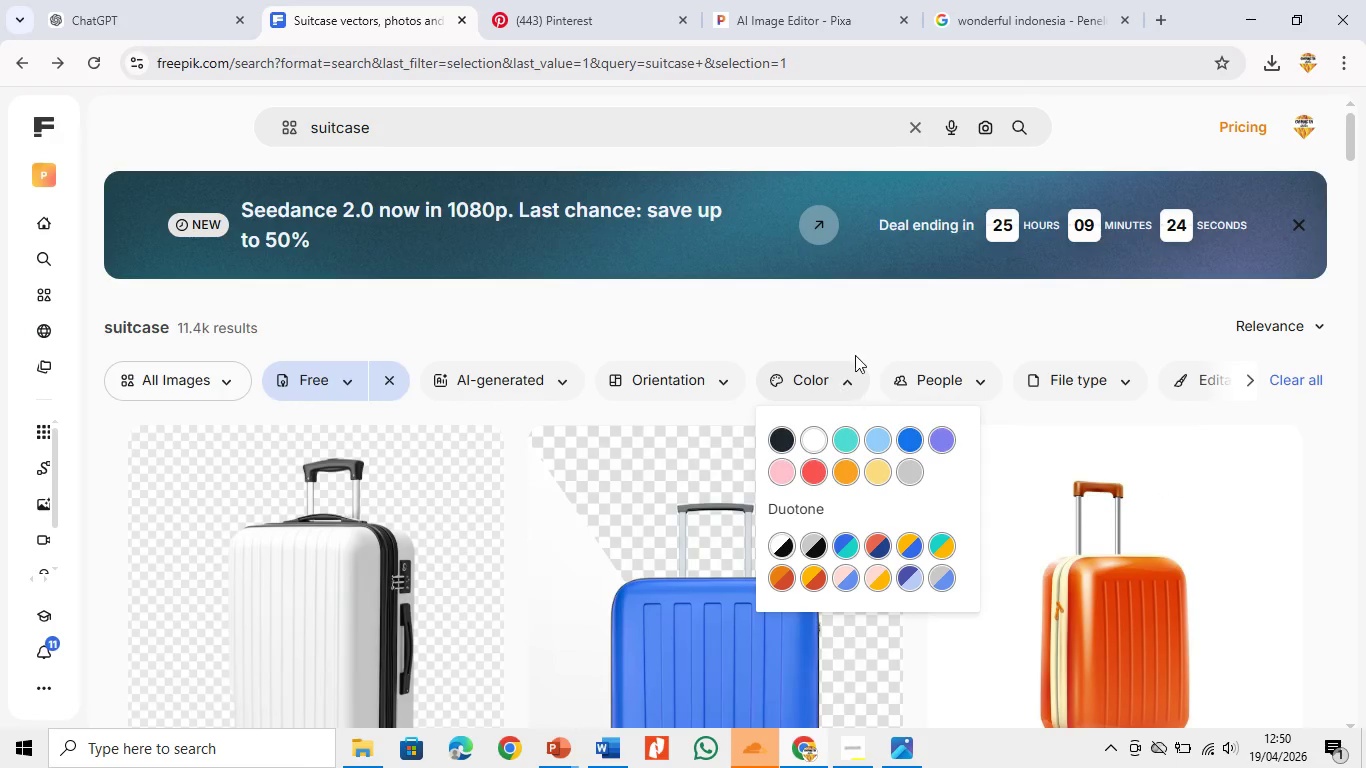 
left_click([906, 441])
 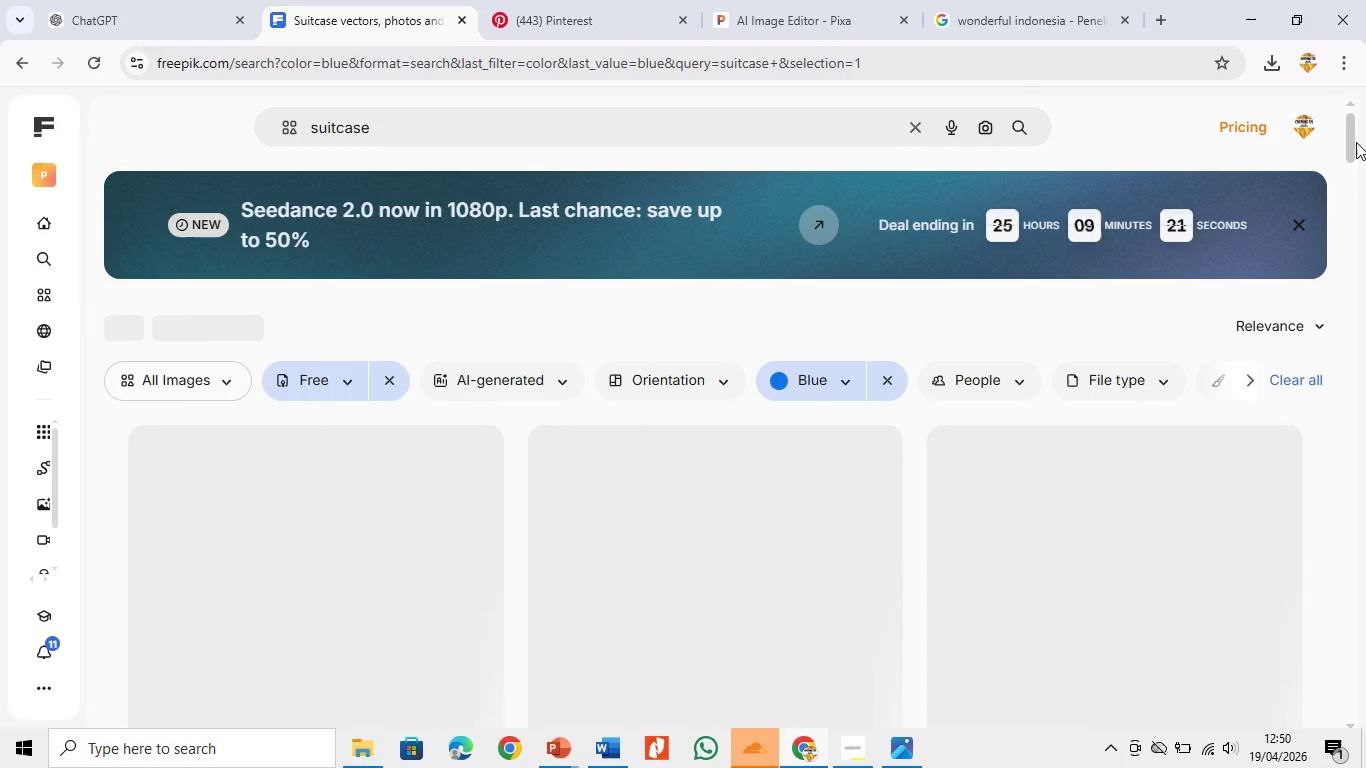 
left_click_drag(start_coordinate=[1353, 142], to_coordinate=[1352, 212])
 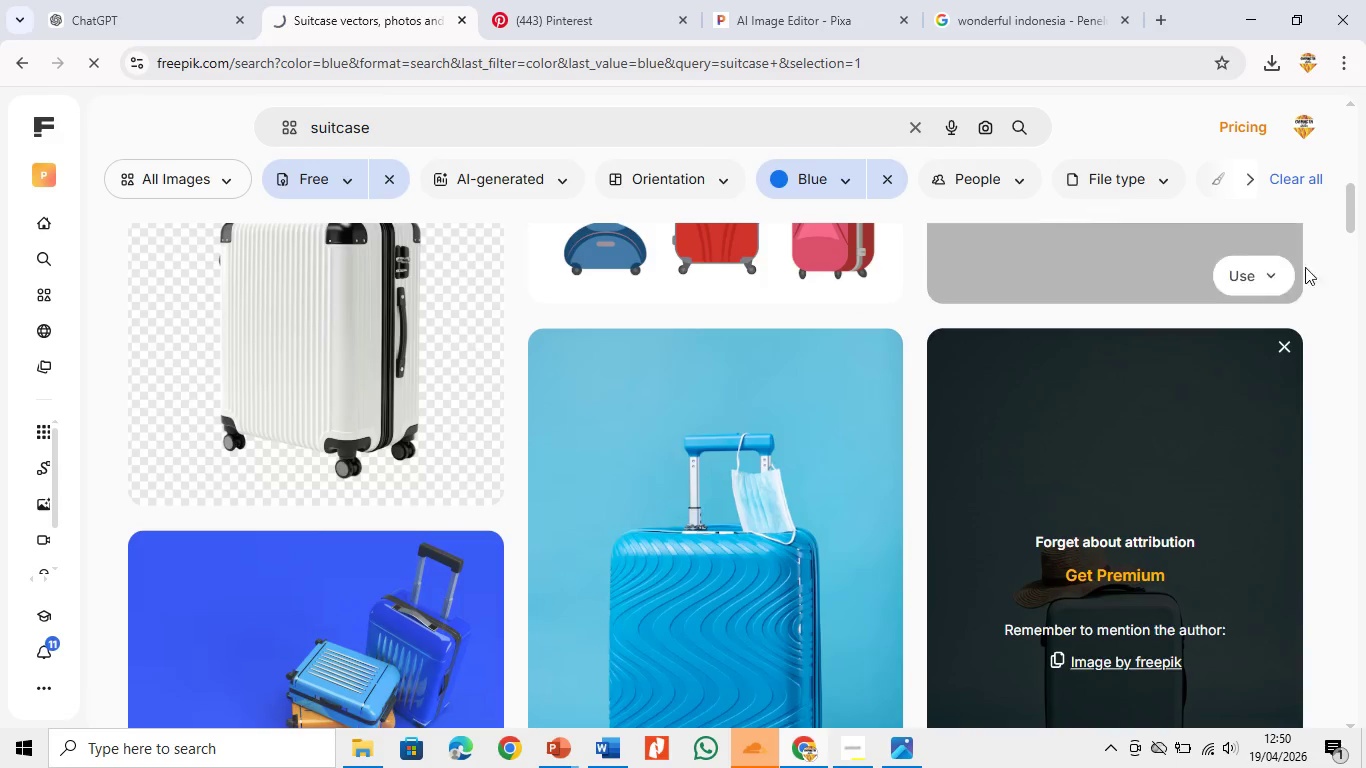 
left_click_drag(start_coordinate=[1352, 221], to_coordinate=[1365, 291])
 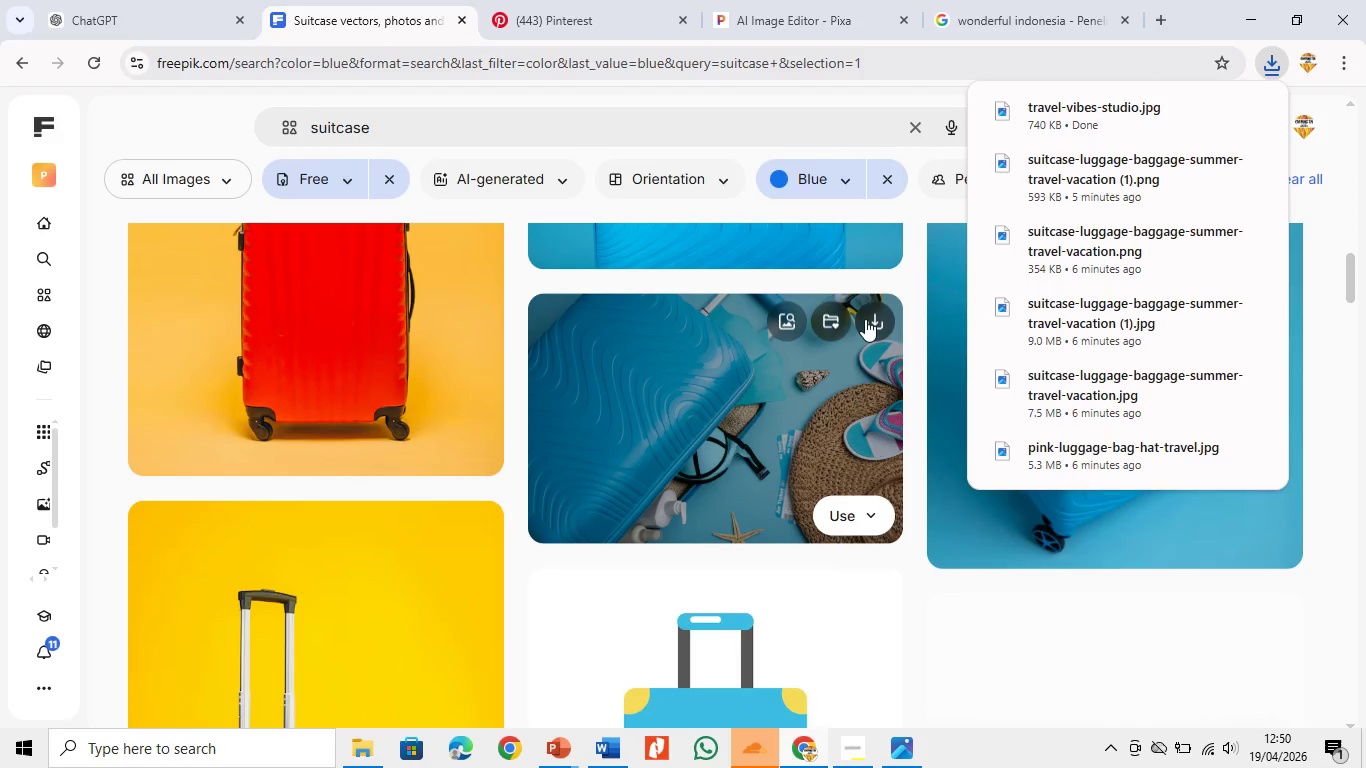 
left_click([873, 318])
 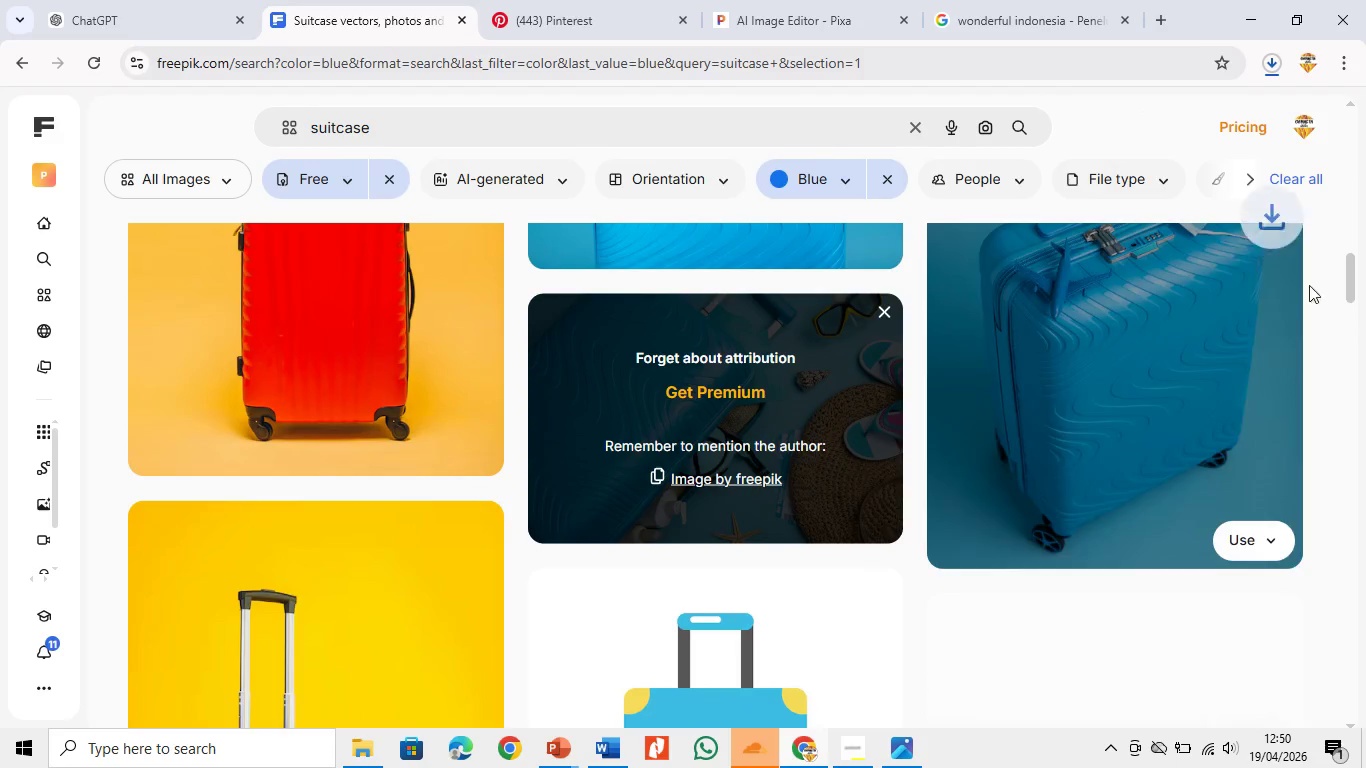 
left_click_drag(start_coordinate=[1354, 289], to_coordinate=[1365, 330])
 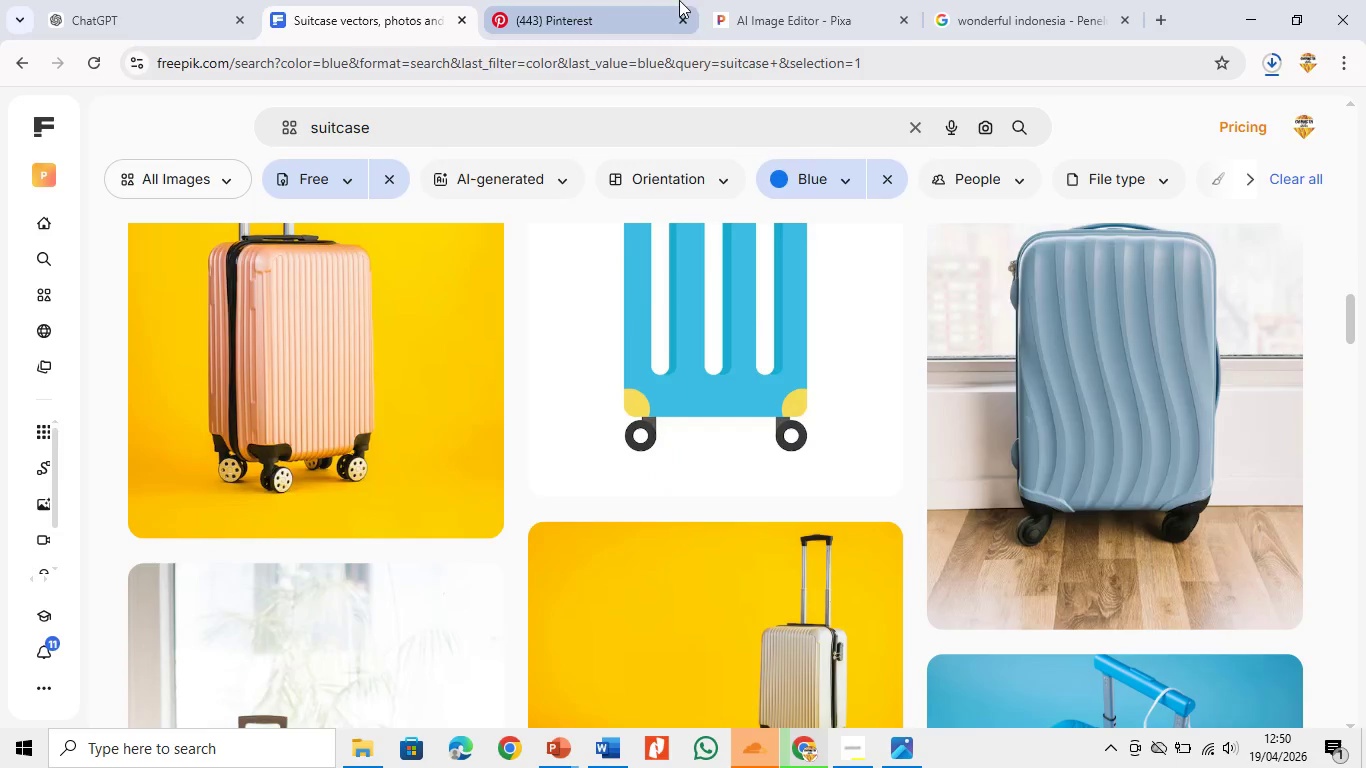 
left_click([767, 0])
 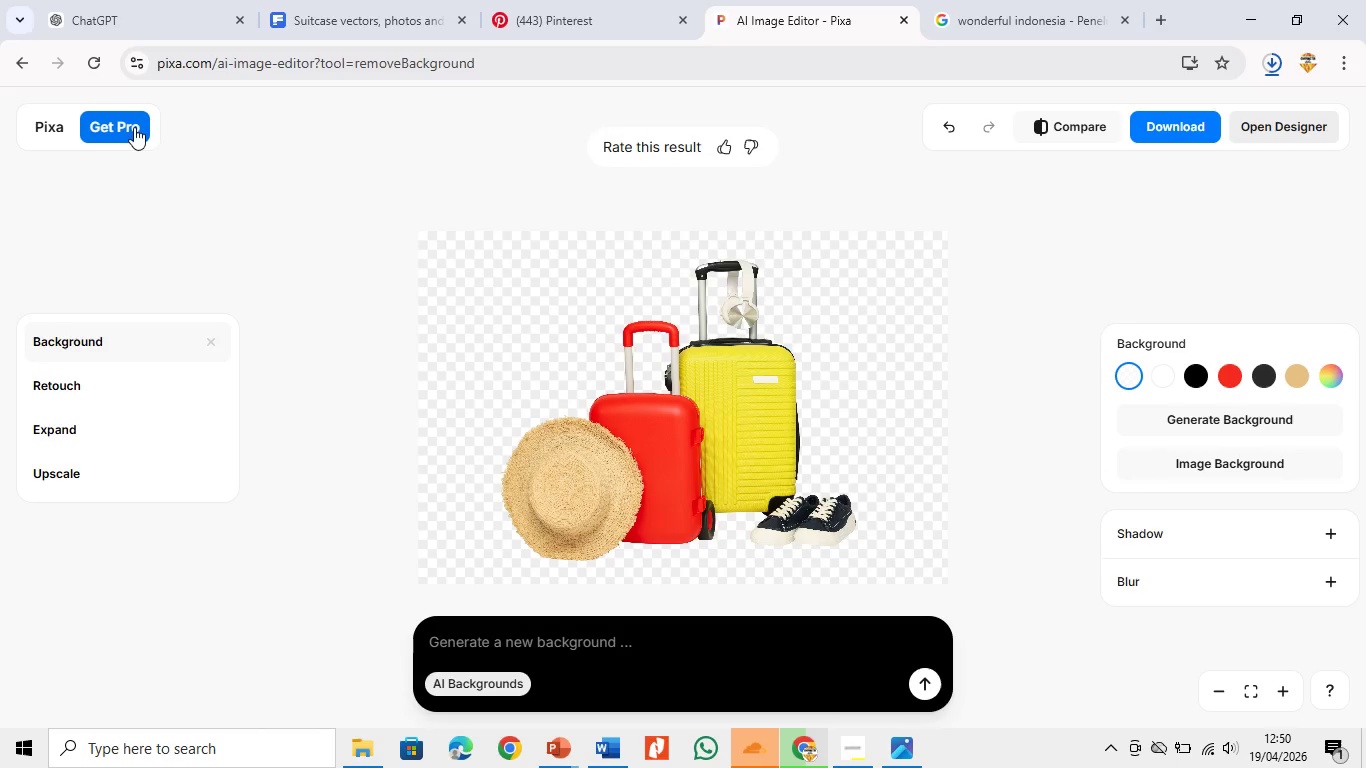 
left_click([53, 125])
 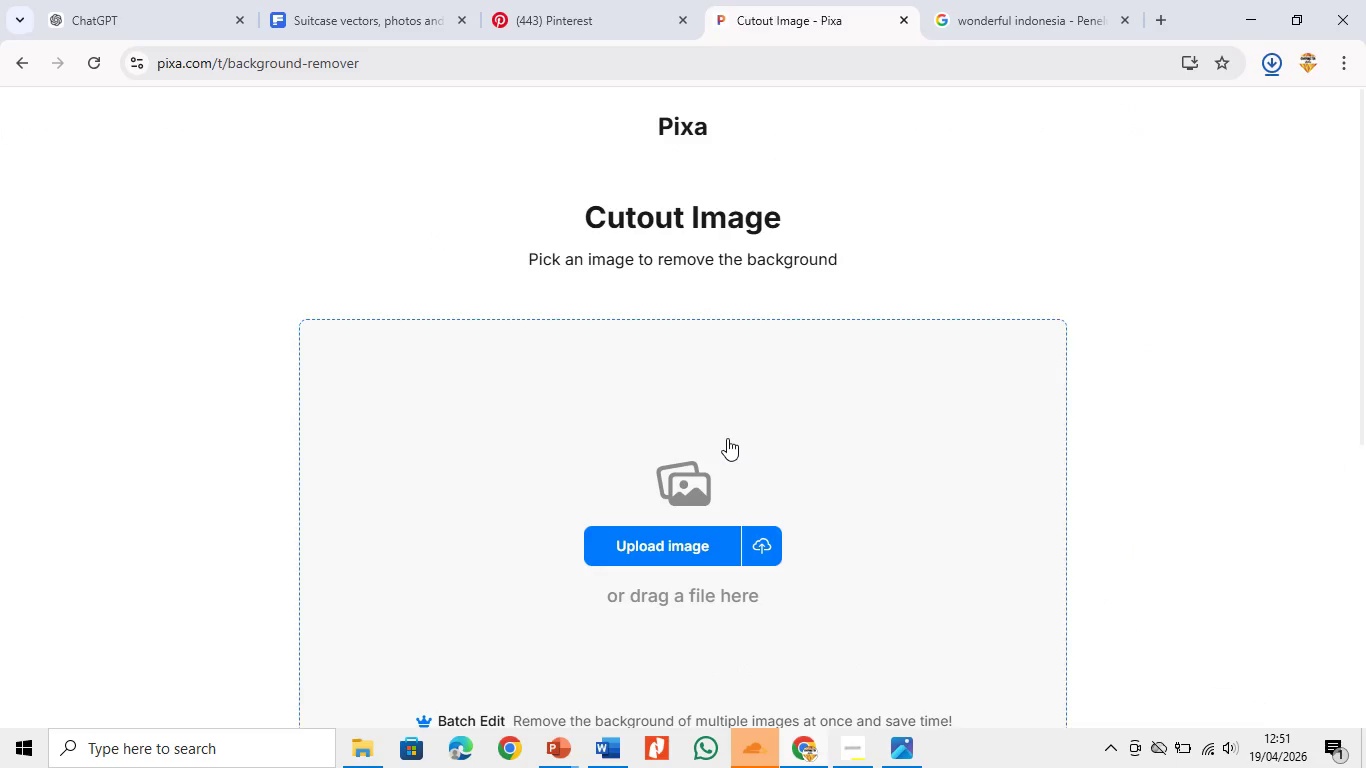 
left_click_drag(start_coordinate=[695, 538], to_coordinate=[690, 546])
 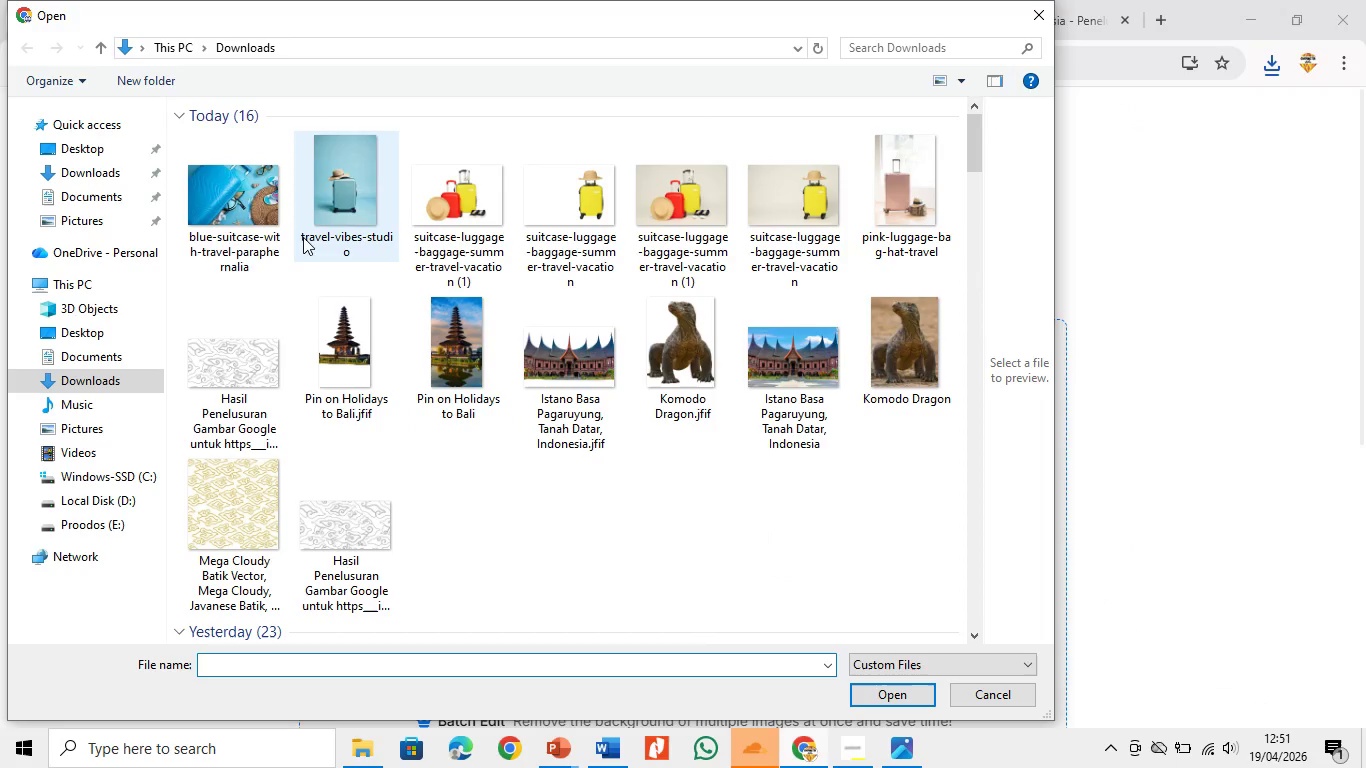 
left_click([263, 233])
 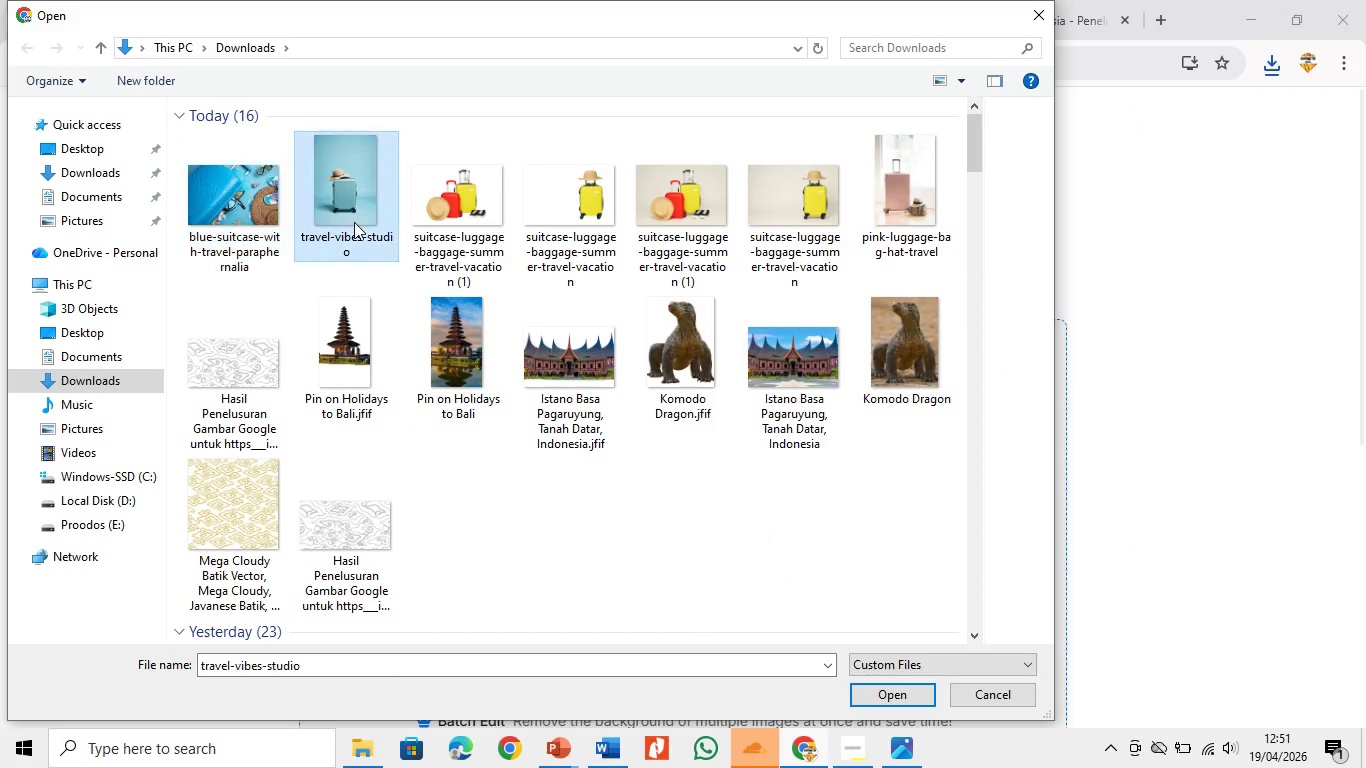 
double_click([354, 222])
 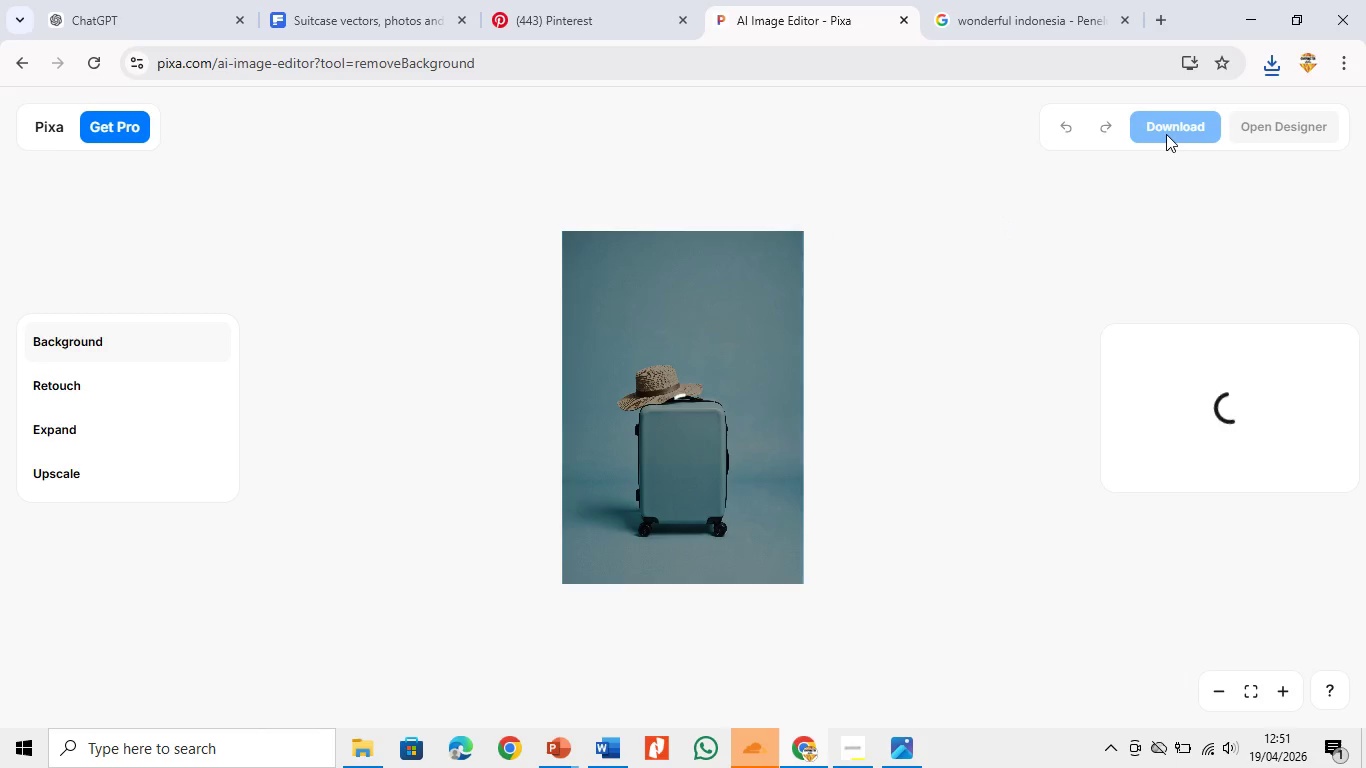 
wait(9.69)
 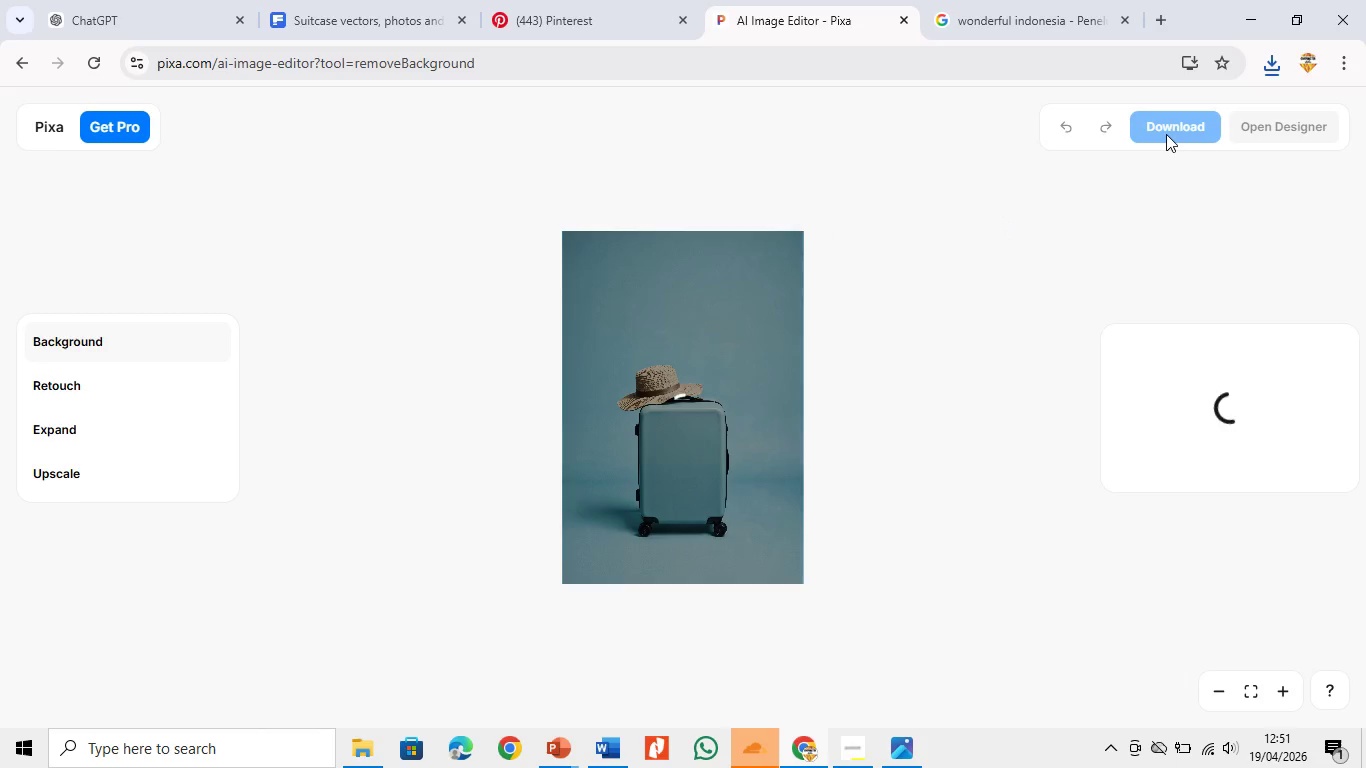 
left_click([364, 0])
 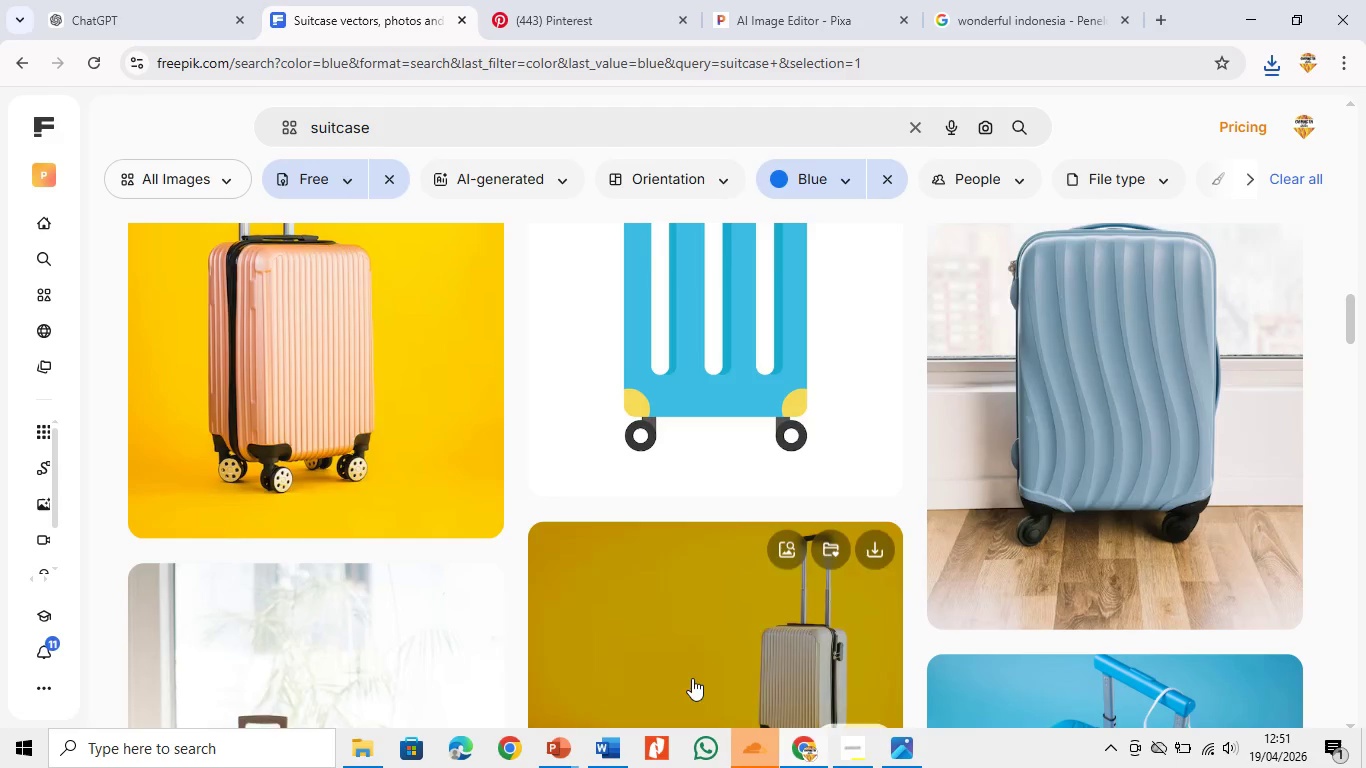 
scroll: coordinate [694, 668], scroll_direction: down, amount: 4.0
 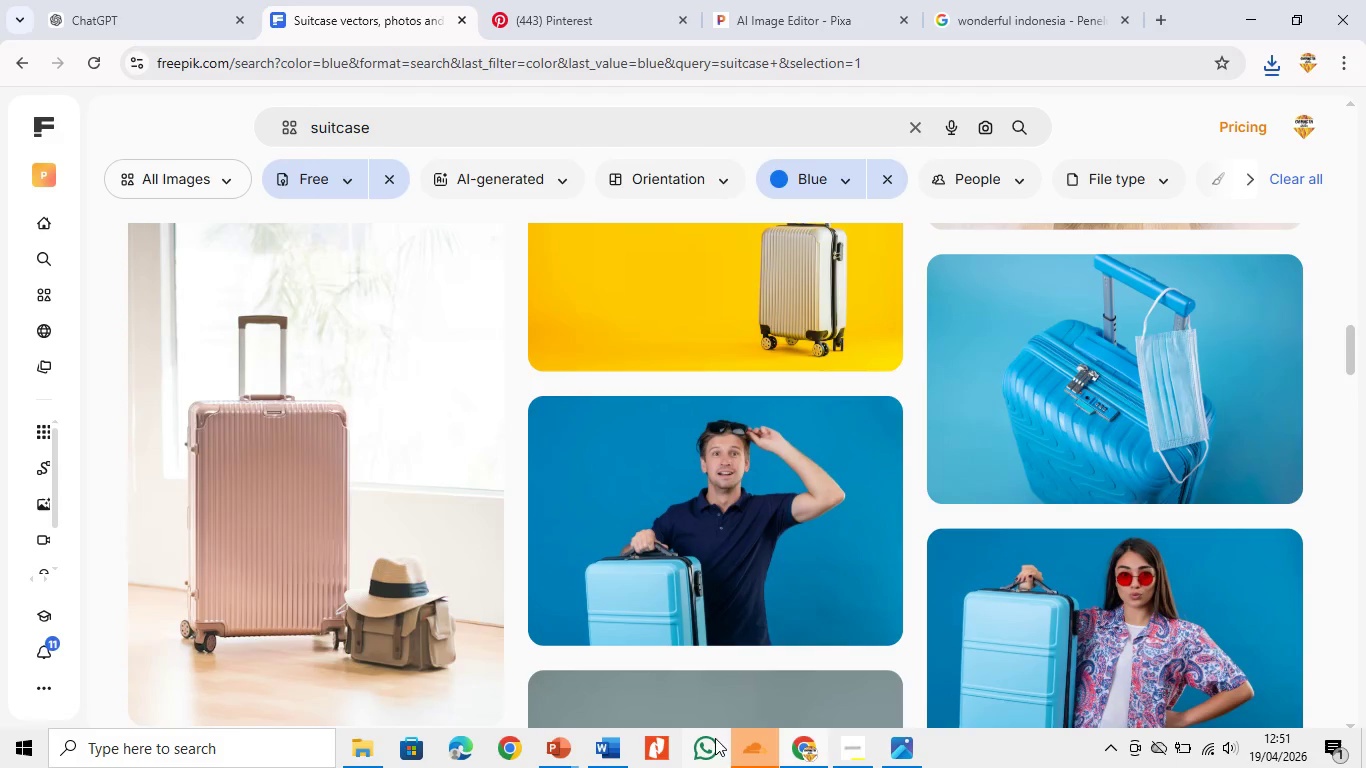 
left_click([570, 754])
 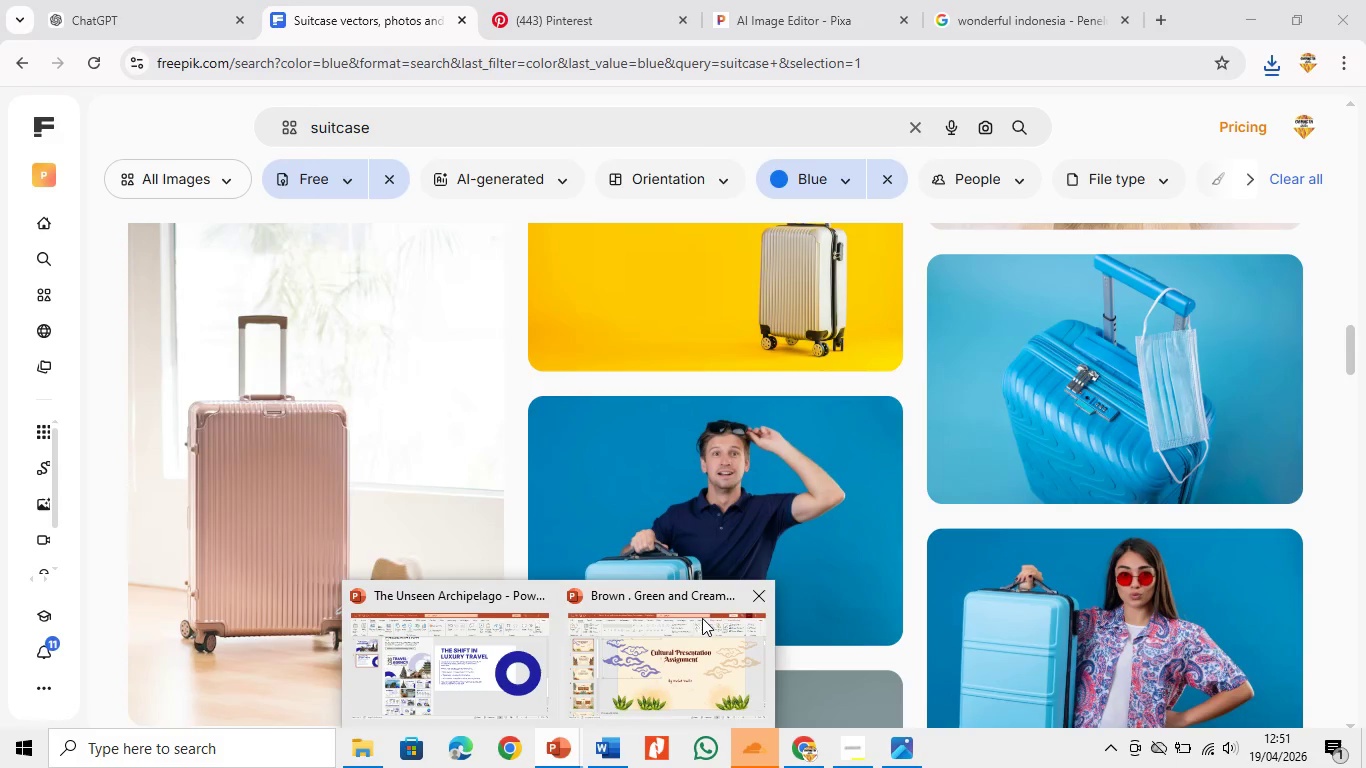 
left_click([757, 592])
 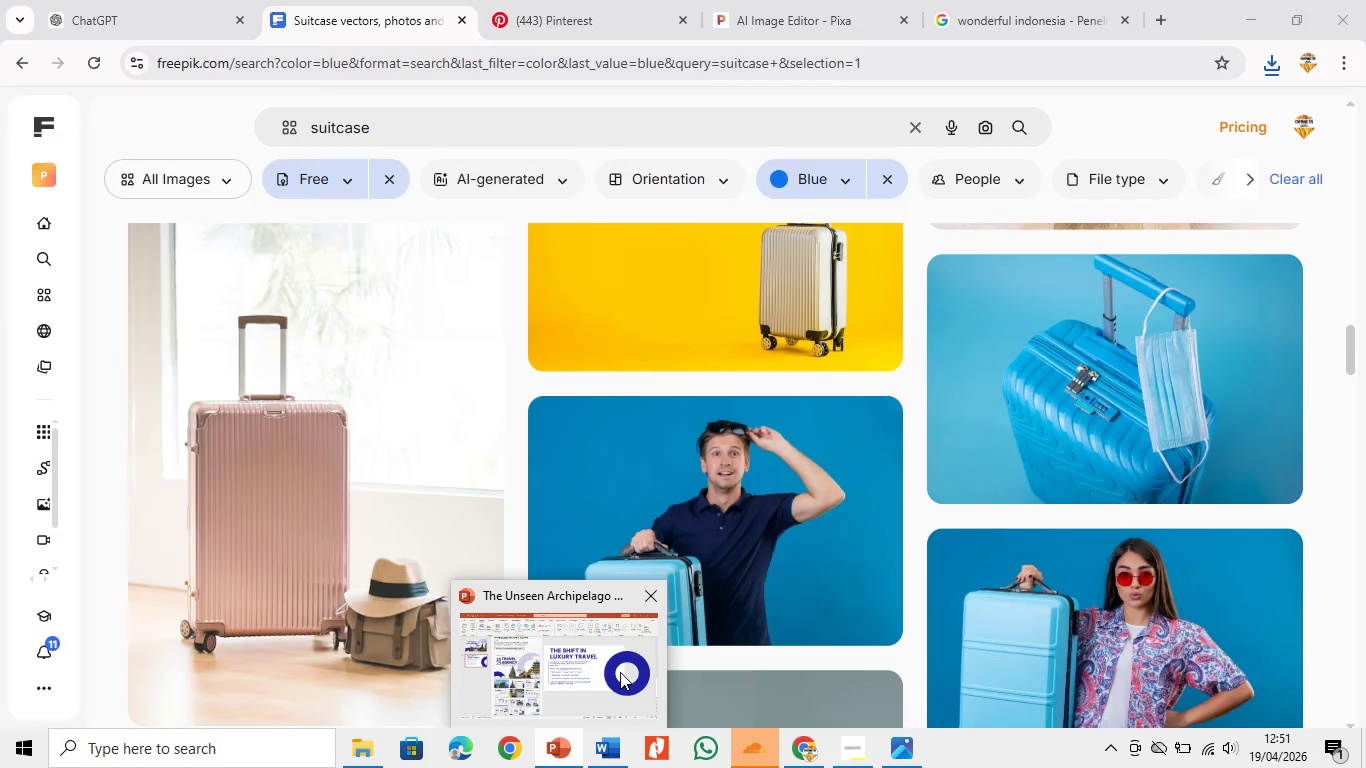 
left_click([620, 672])
 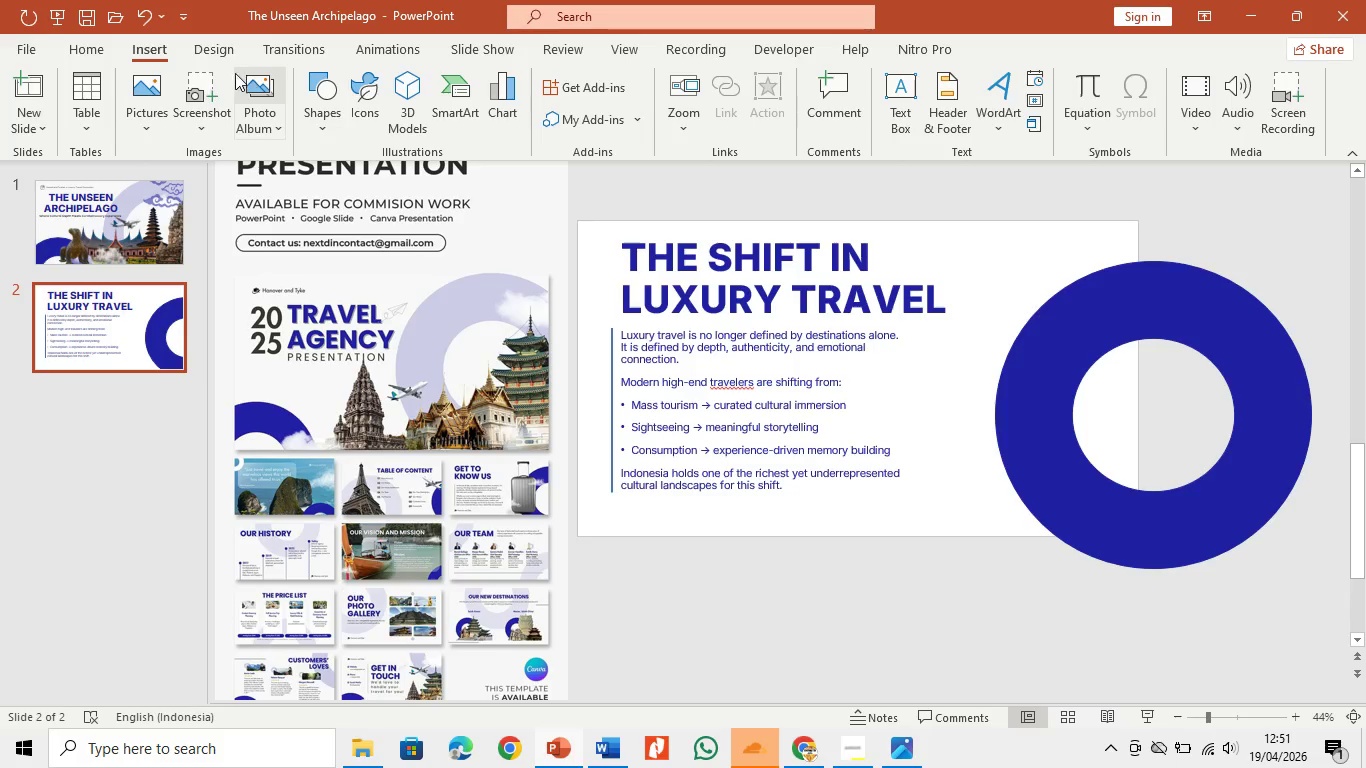 
left_click([158, 112])
 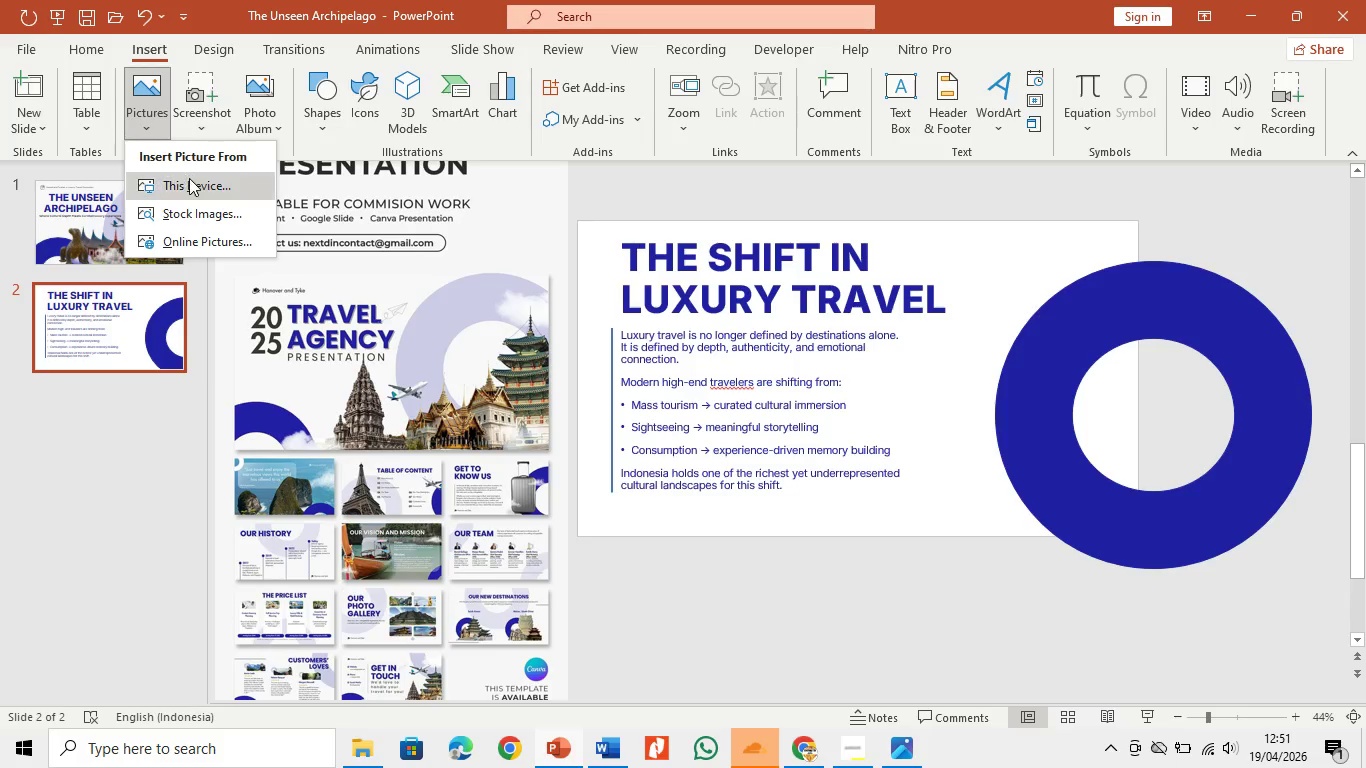 
left_click([189, 178])
 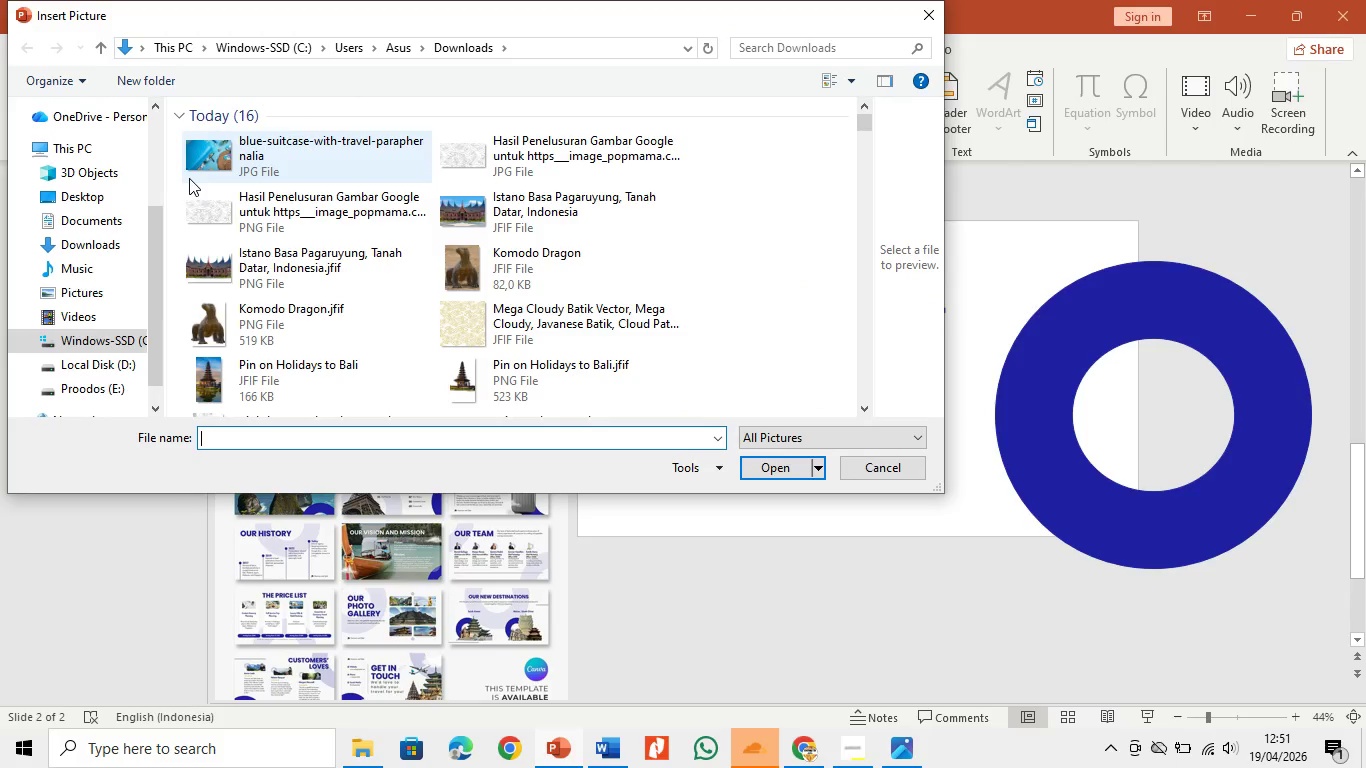 
scroll: coordinate [61, 179], scroll_direction: down, amount: 2.0
 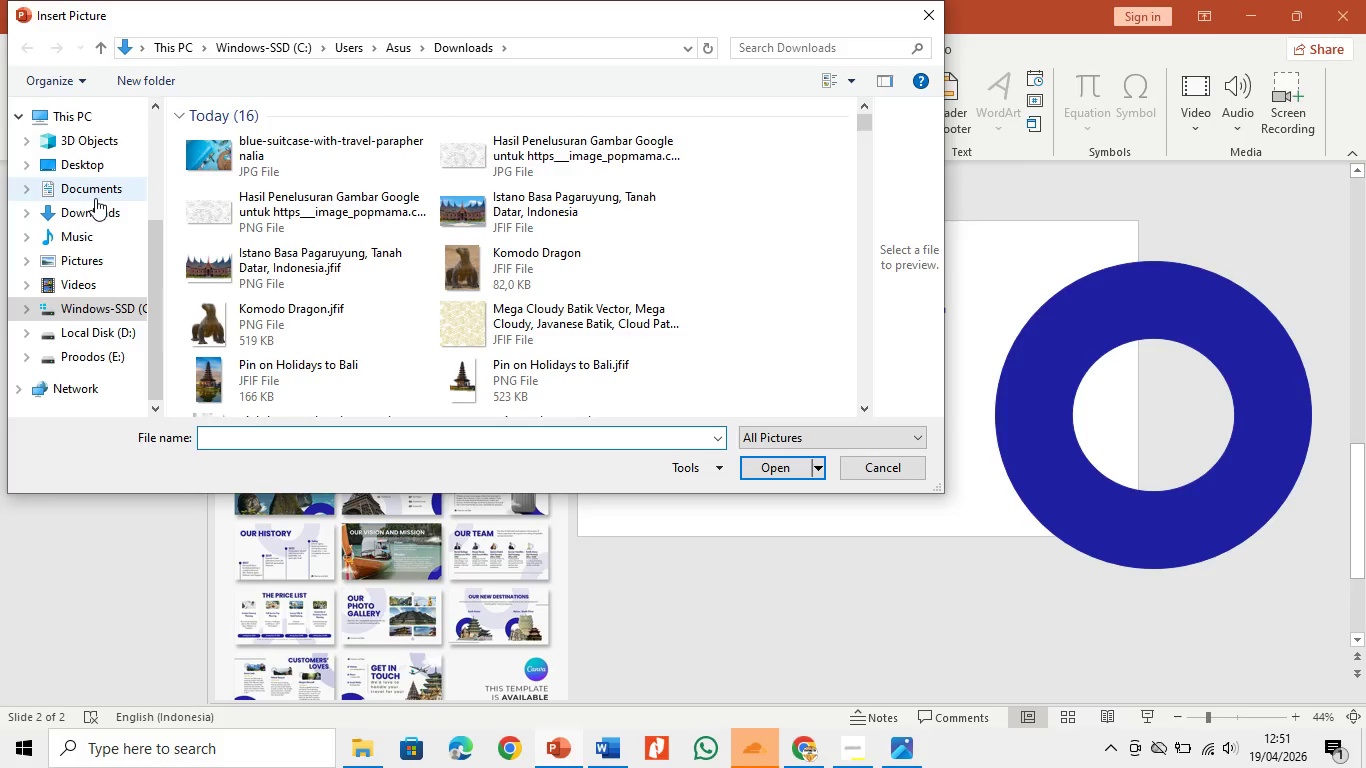 
double_click([98, 209])
 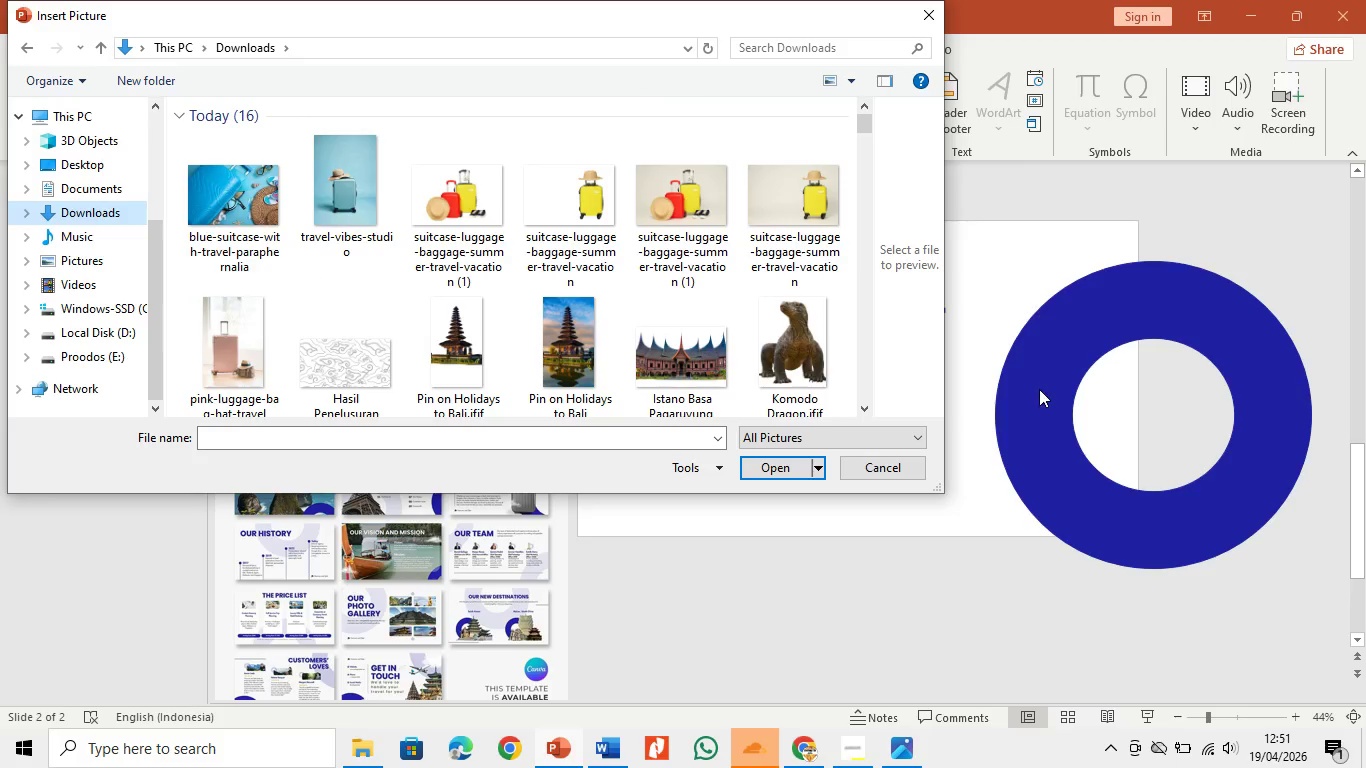 
double_click([568, 214])
 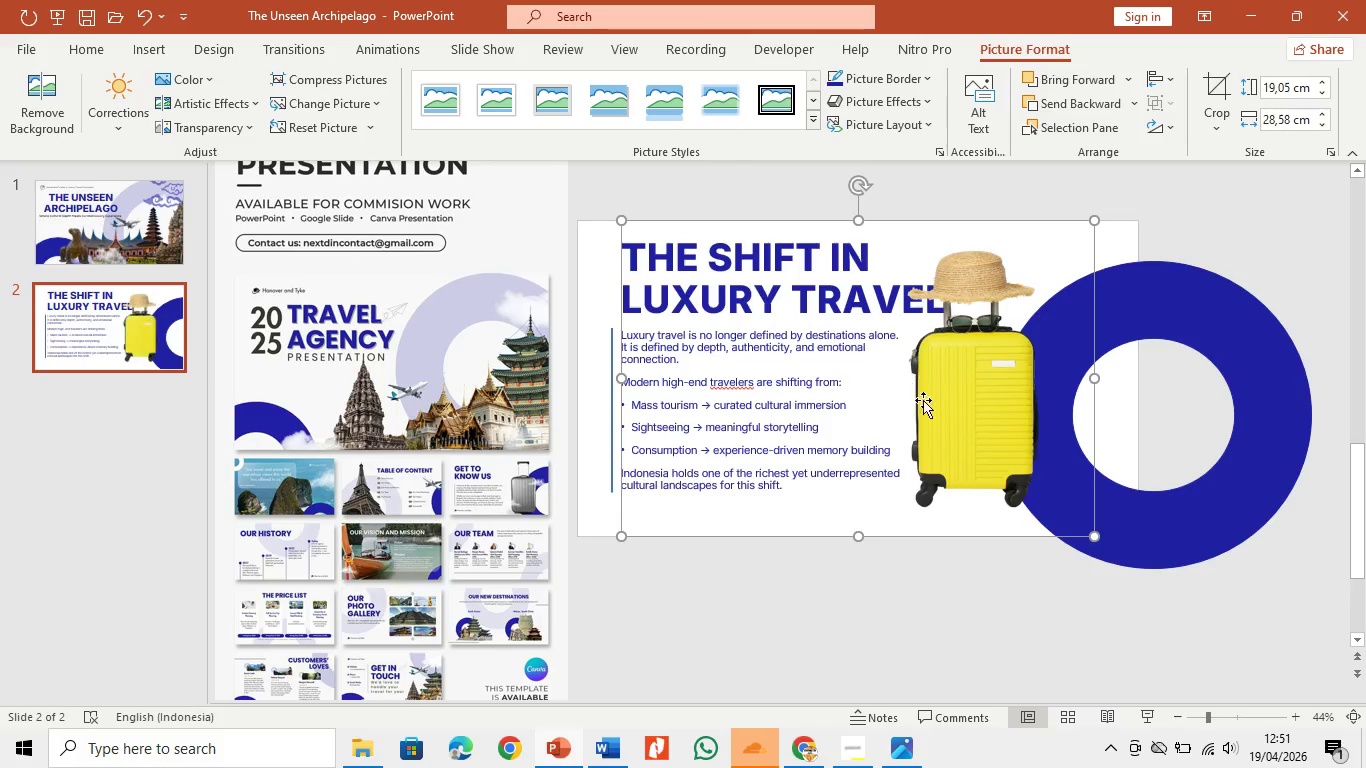 
left_click_drag(start_coordinate=[932, 410], to_coordinate=[997, 451])
 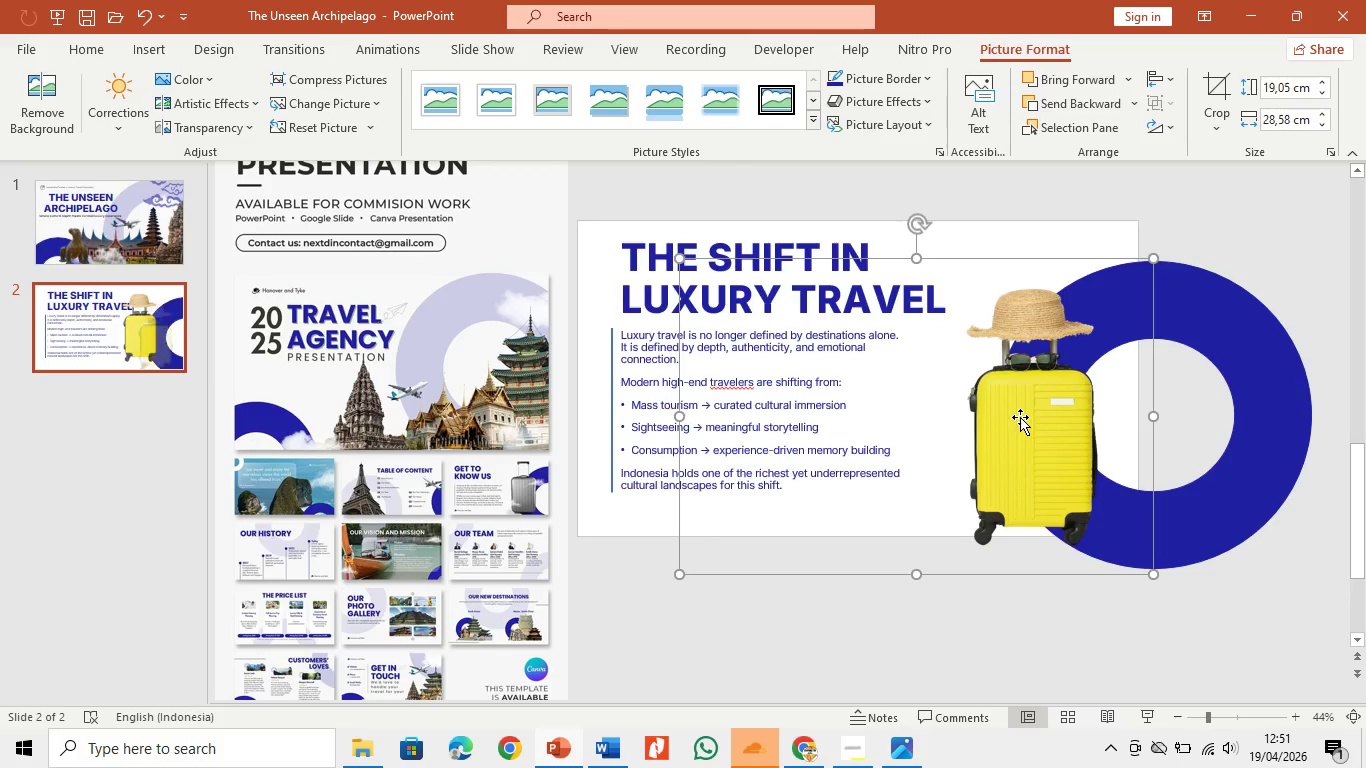 
left_click([1020, 417])
 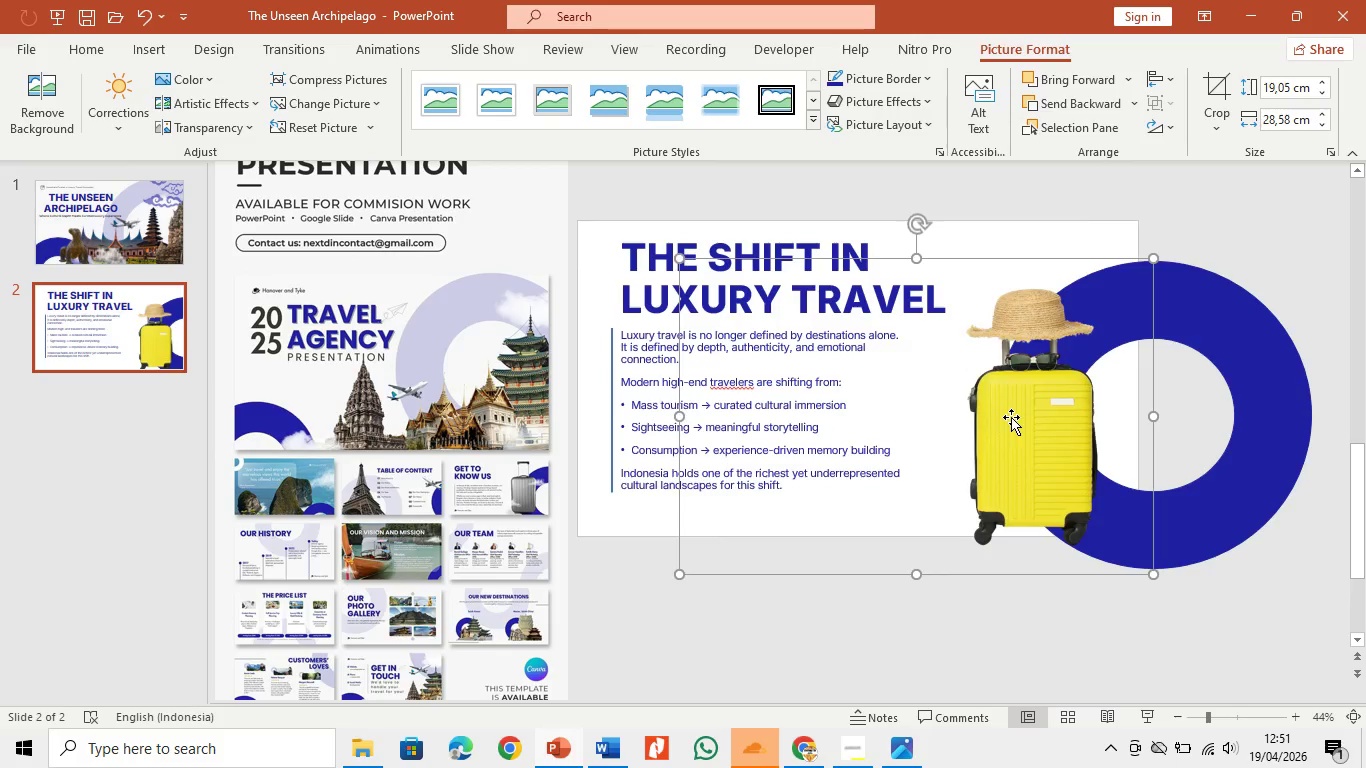 
key(Backspace)
 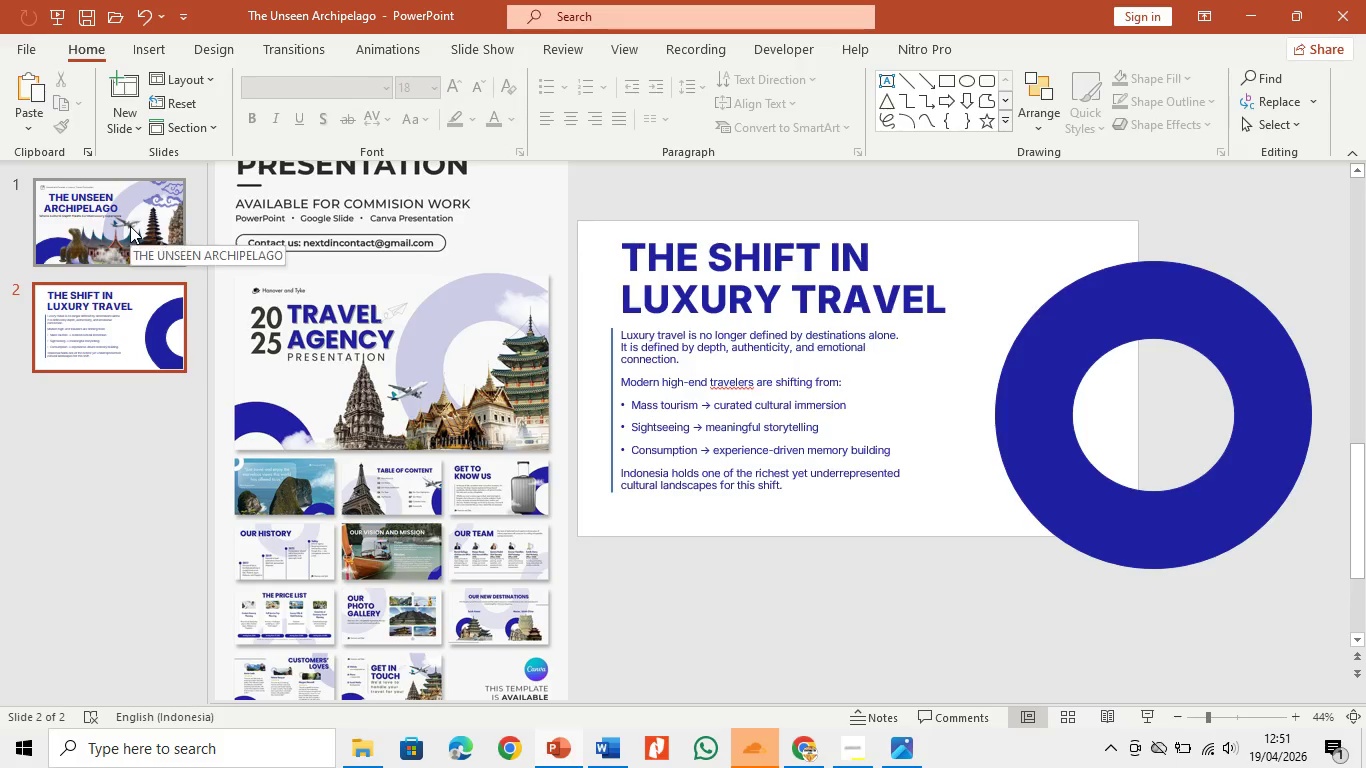 
left_click([132, 226])
 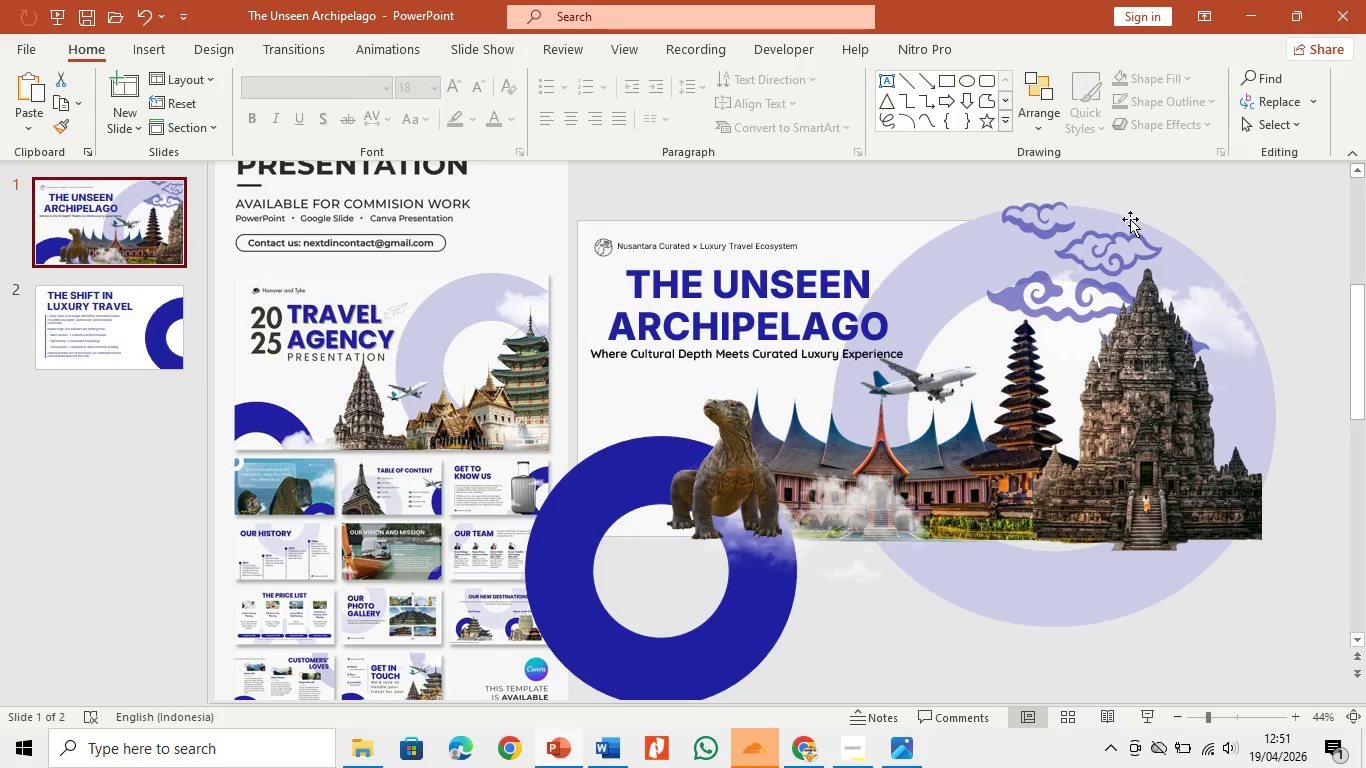 
left_click([1118, 253])
 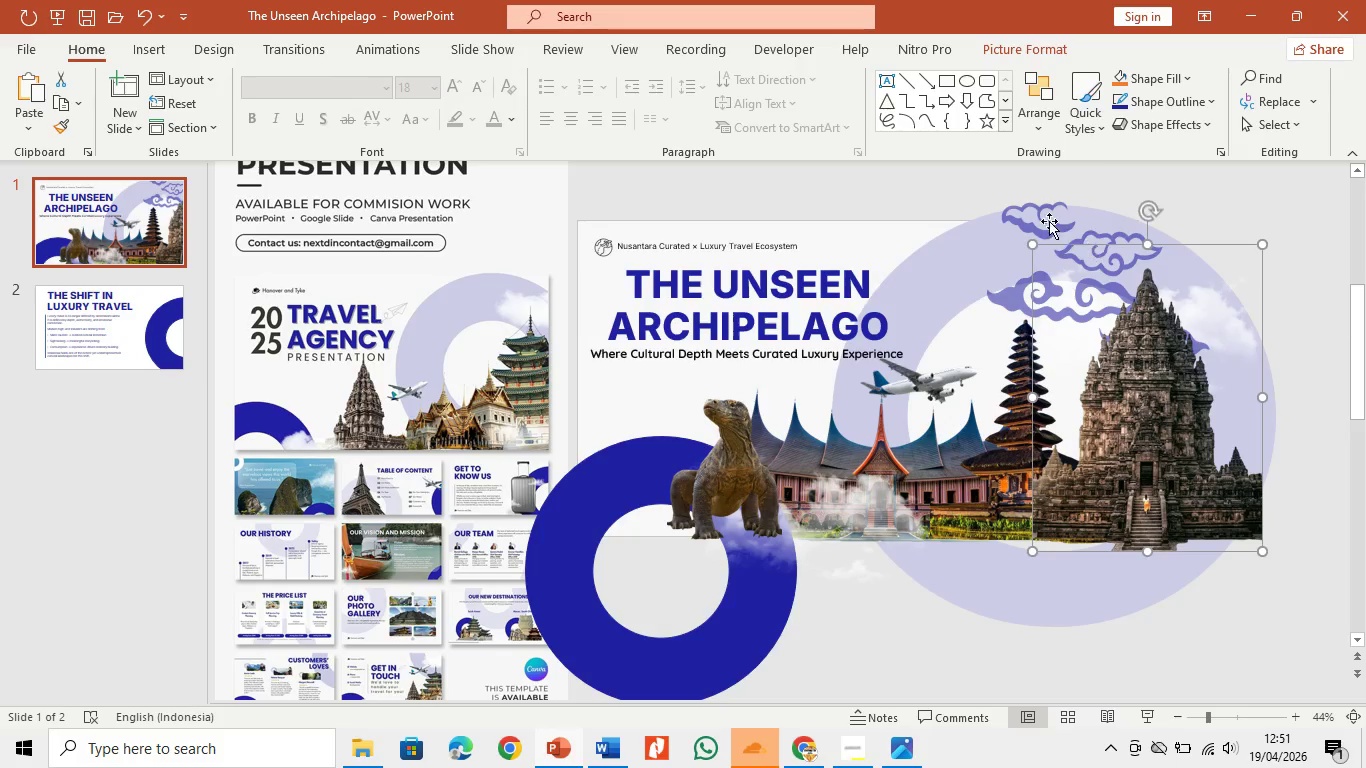 
left_click([1049, 221])
 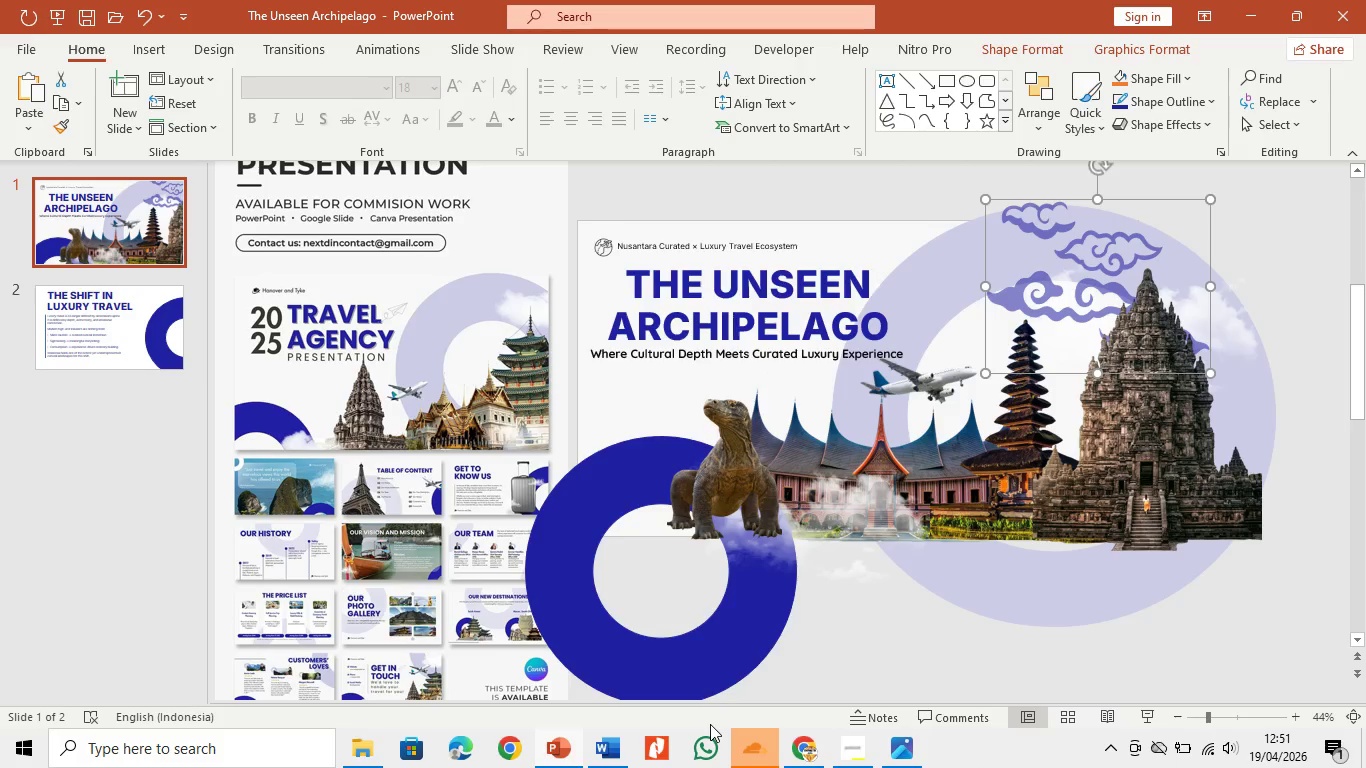 
wait(18.34)
 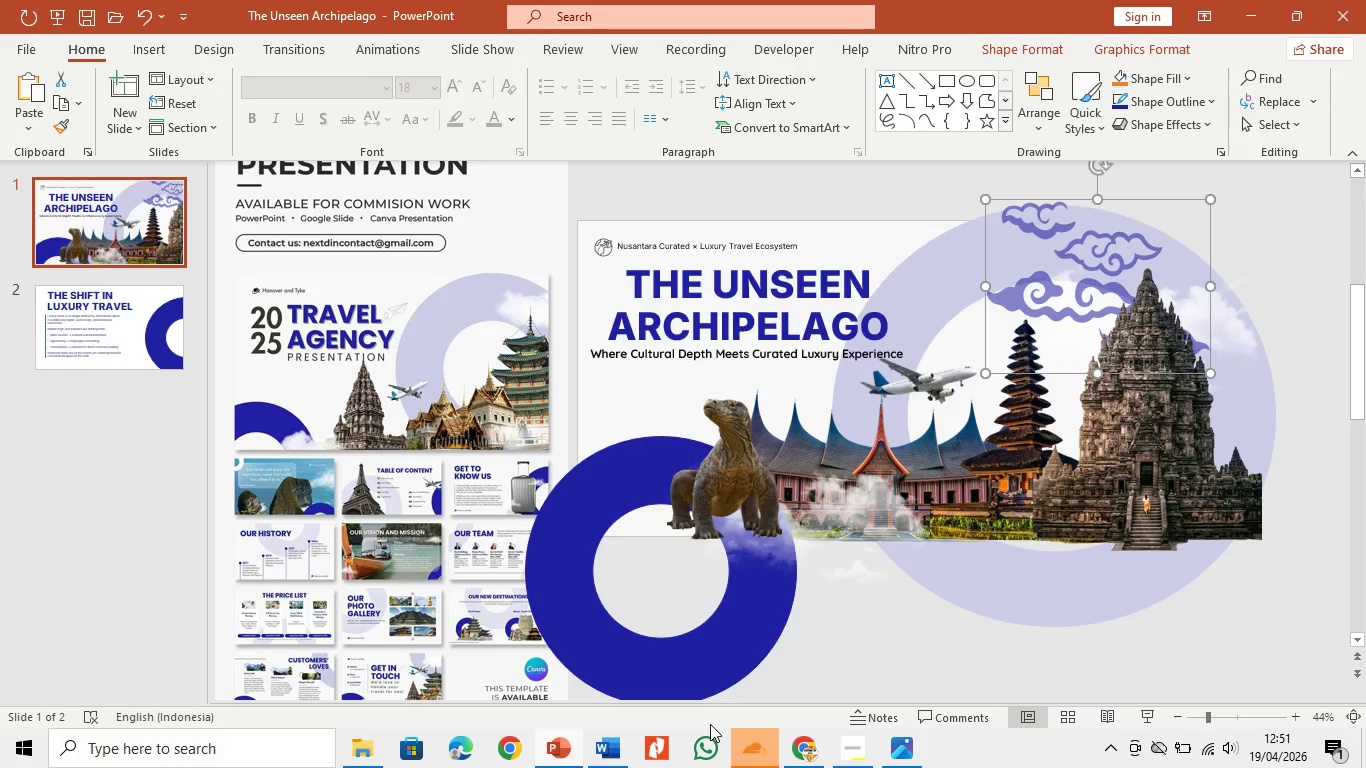 
left_click([1144, 38])
 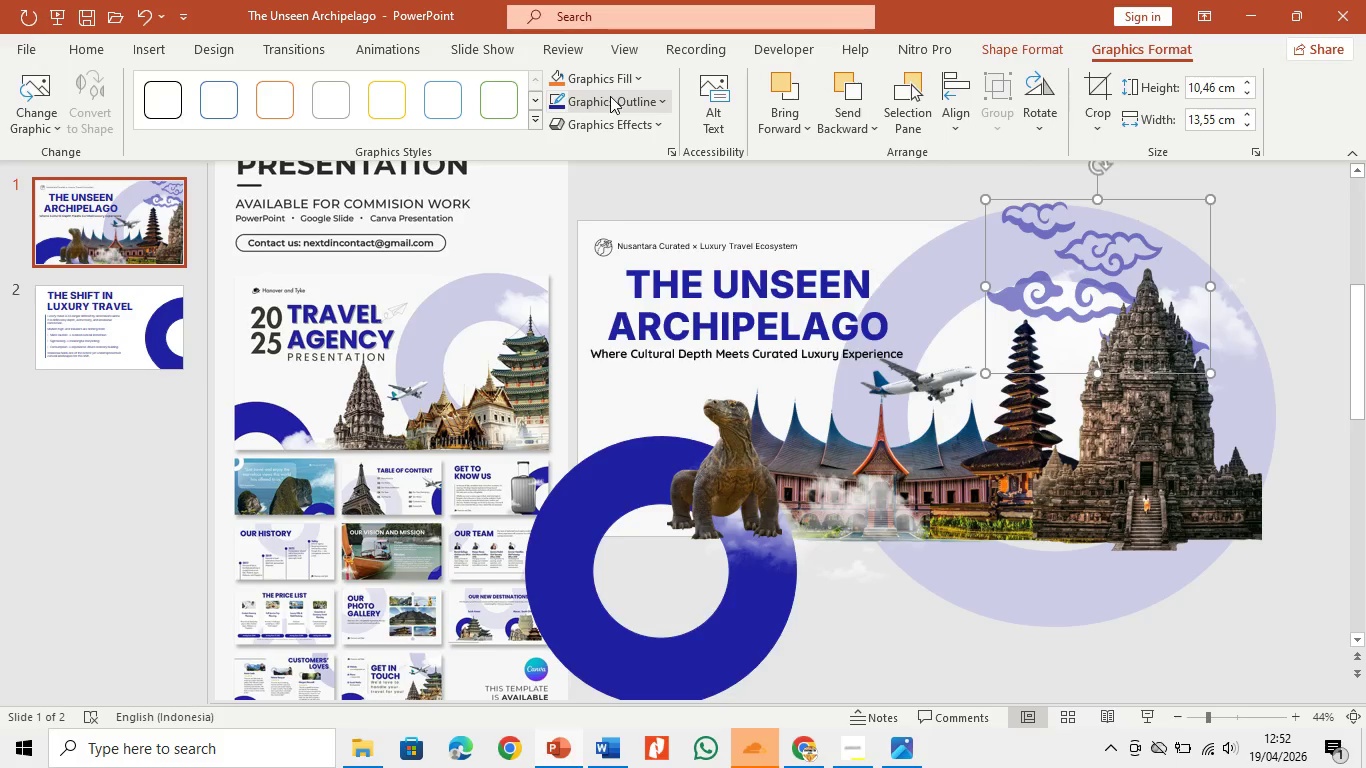 
left_click([612, 82])
 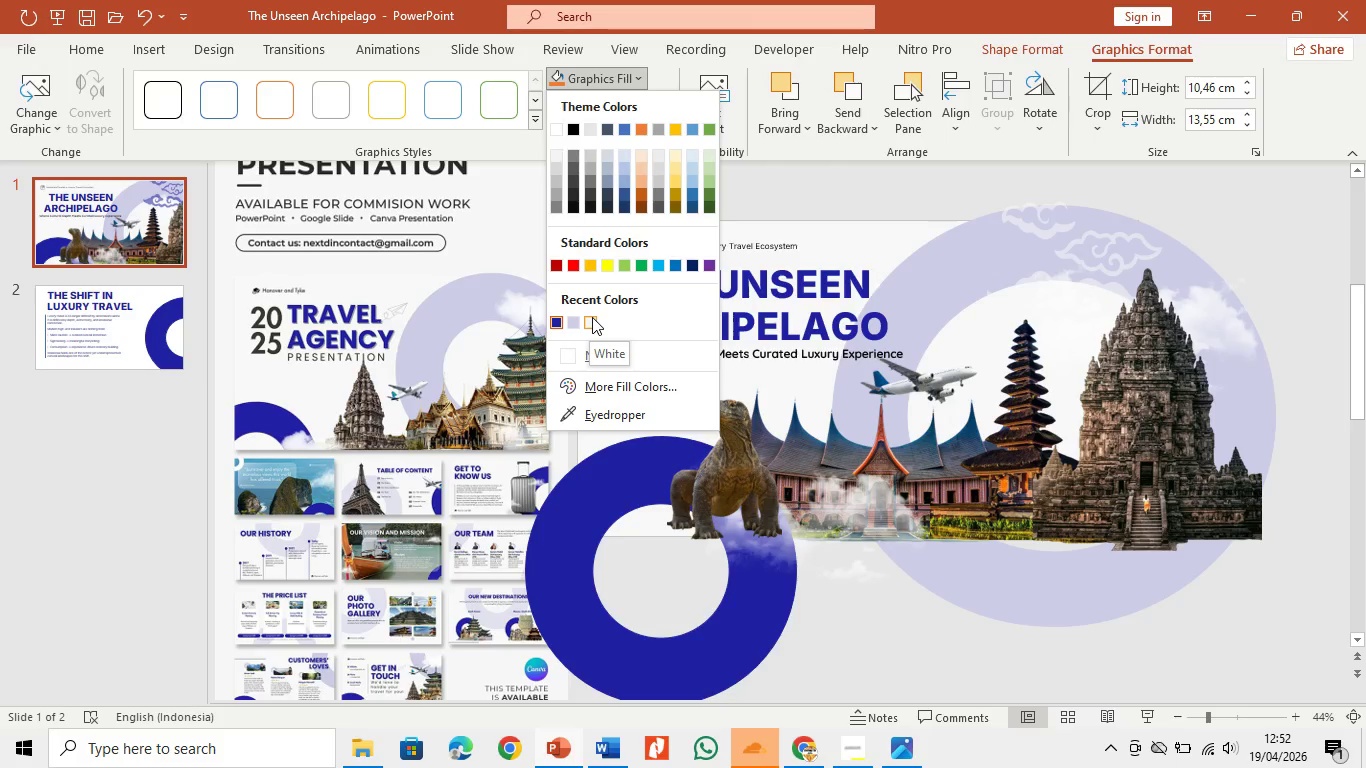 
left_click([593, 320])
 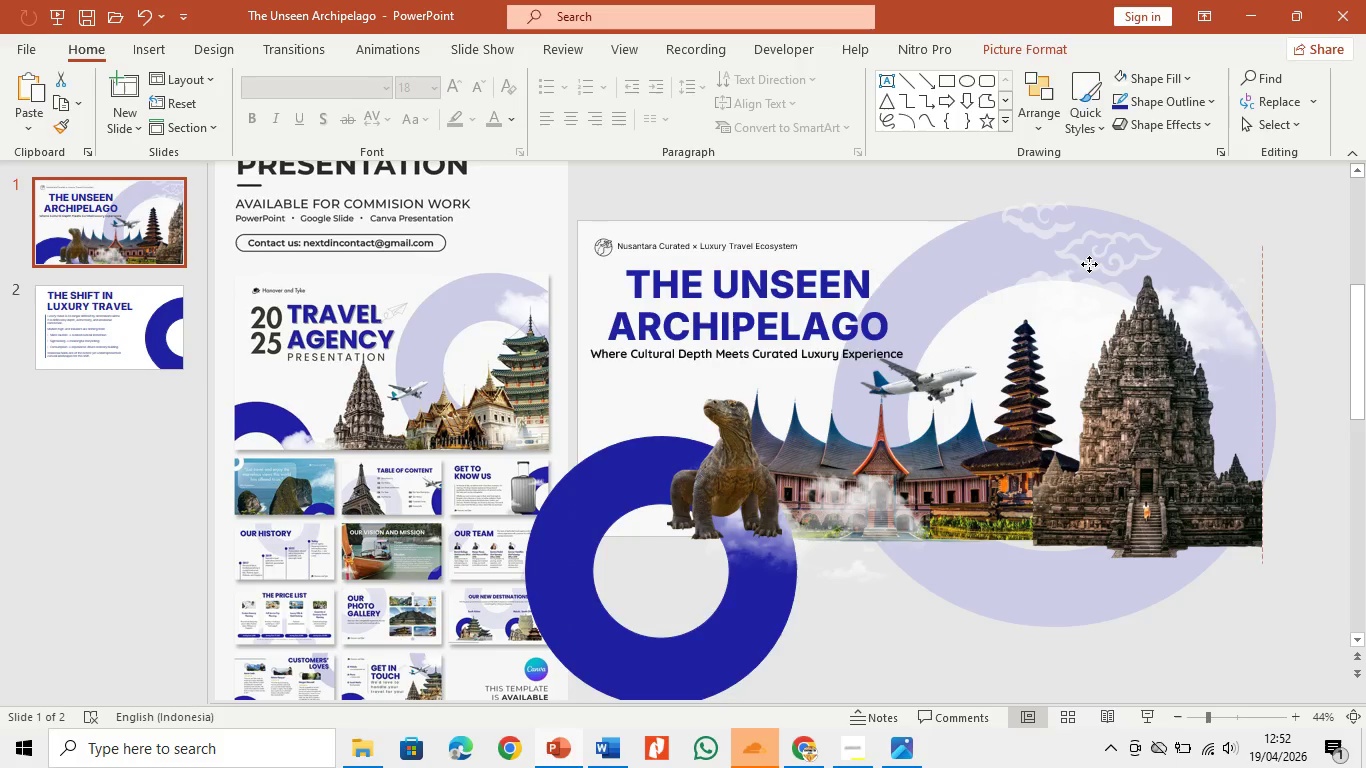 
left_click([1063, 219])
 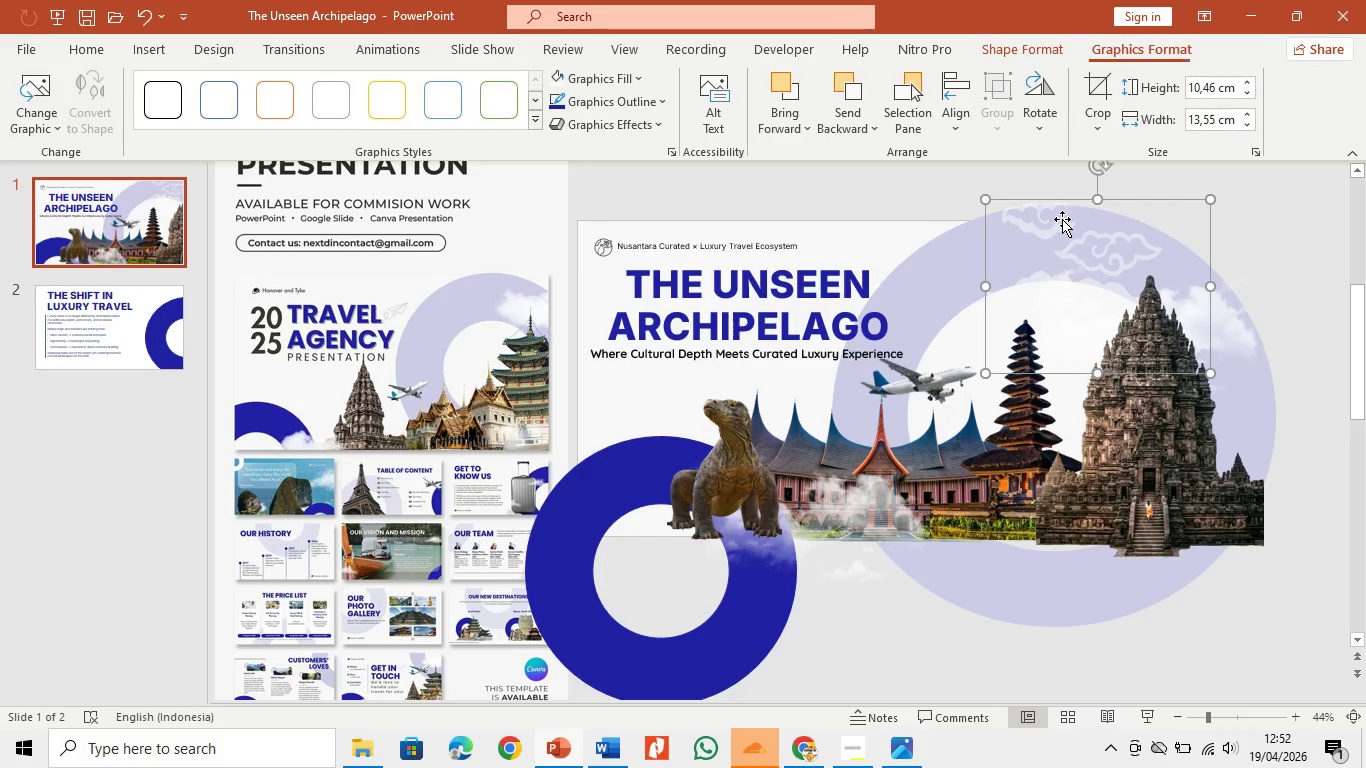 
left_click_drag(start_coordinate=[1062, 219], to_coordinate=[1053, 190])
 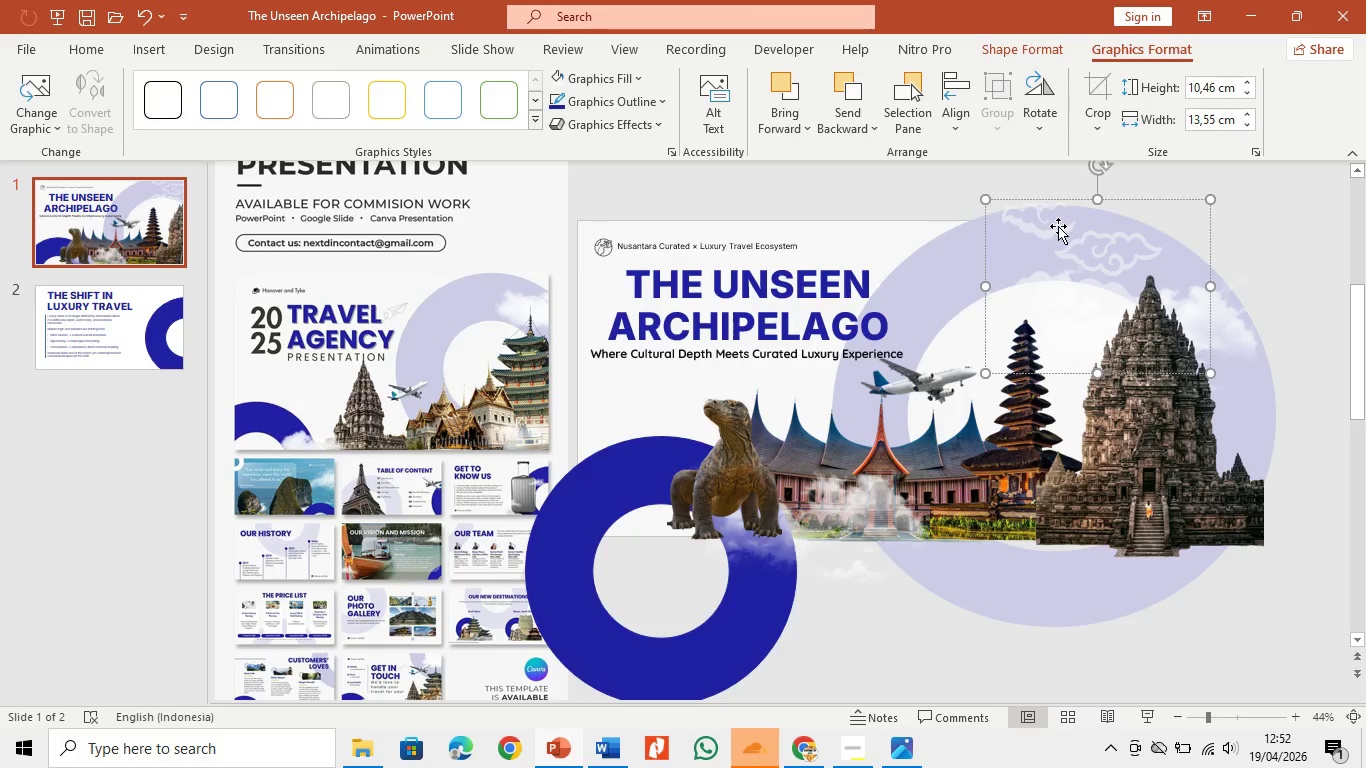 
left_click_drag(start_coordinate=[1058, 226], to_coordinate=[1014, 185])
 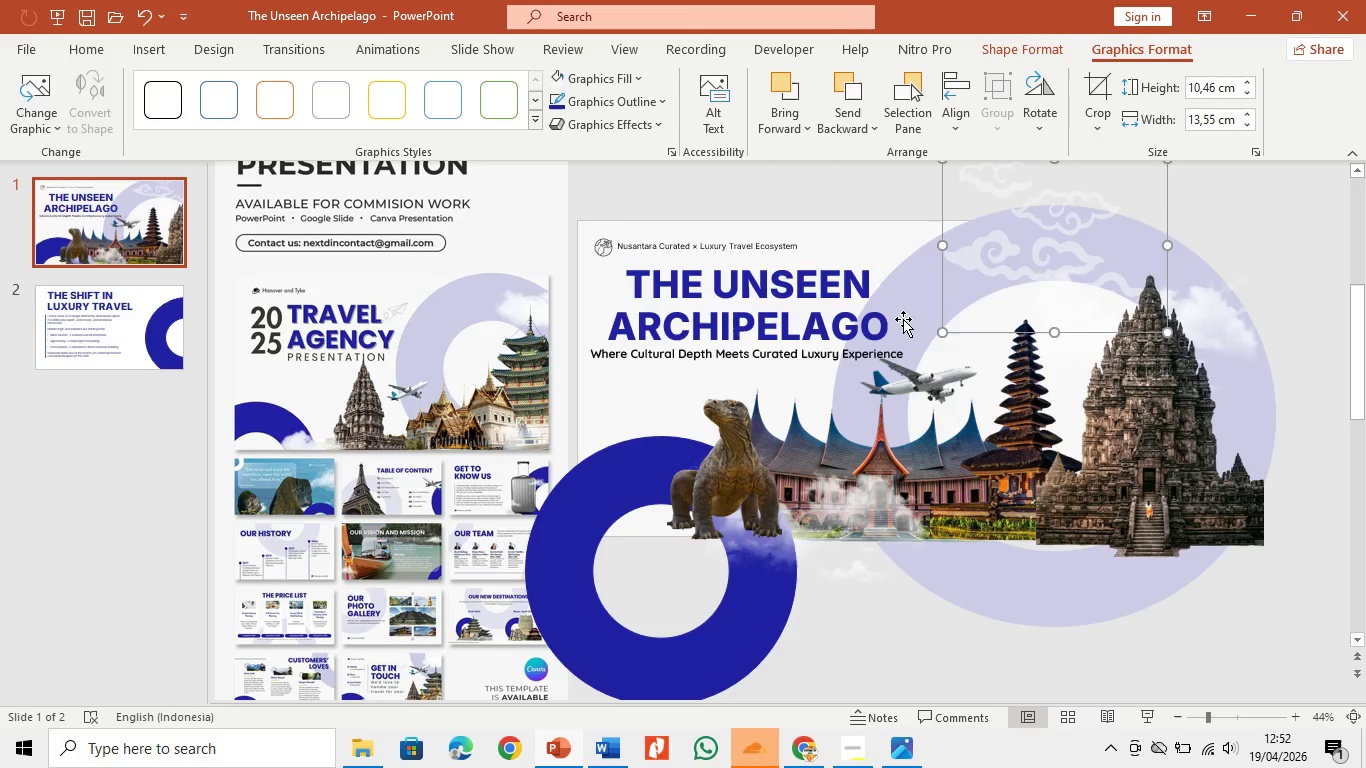 
left_click([903, 316])
 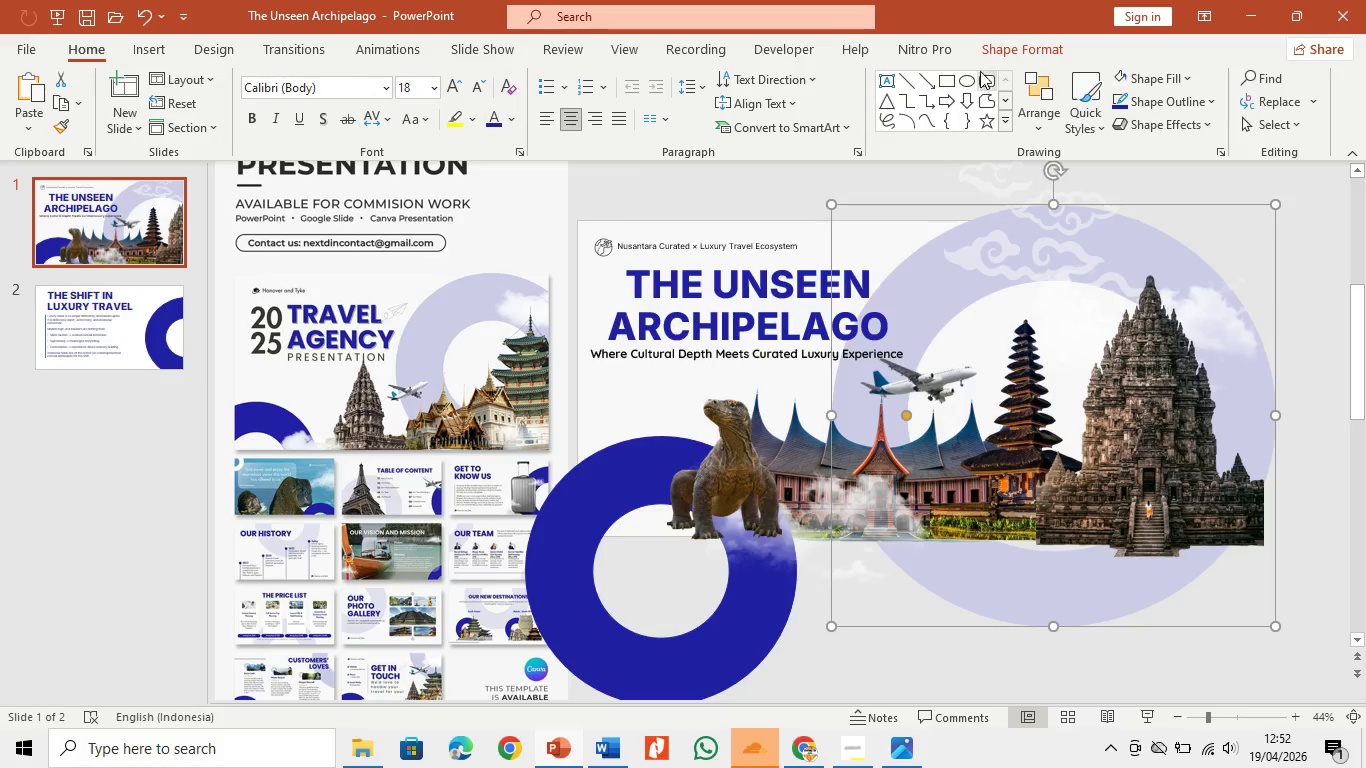 
left_click([995, 47])
 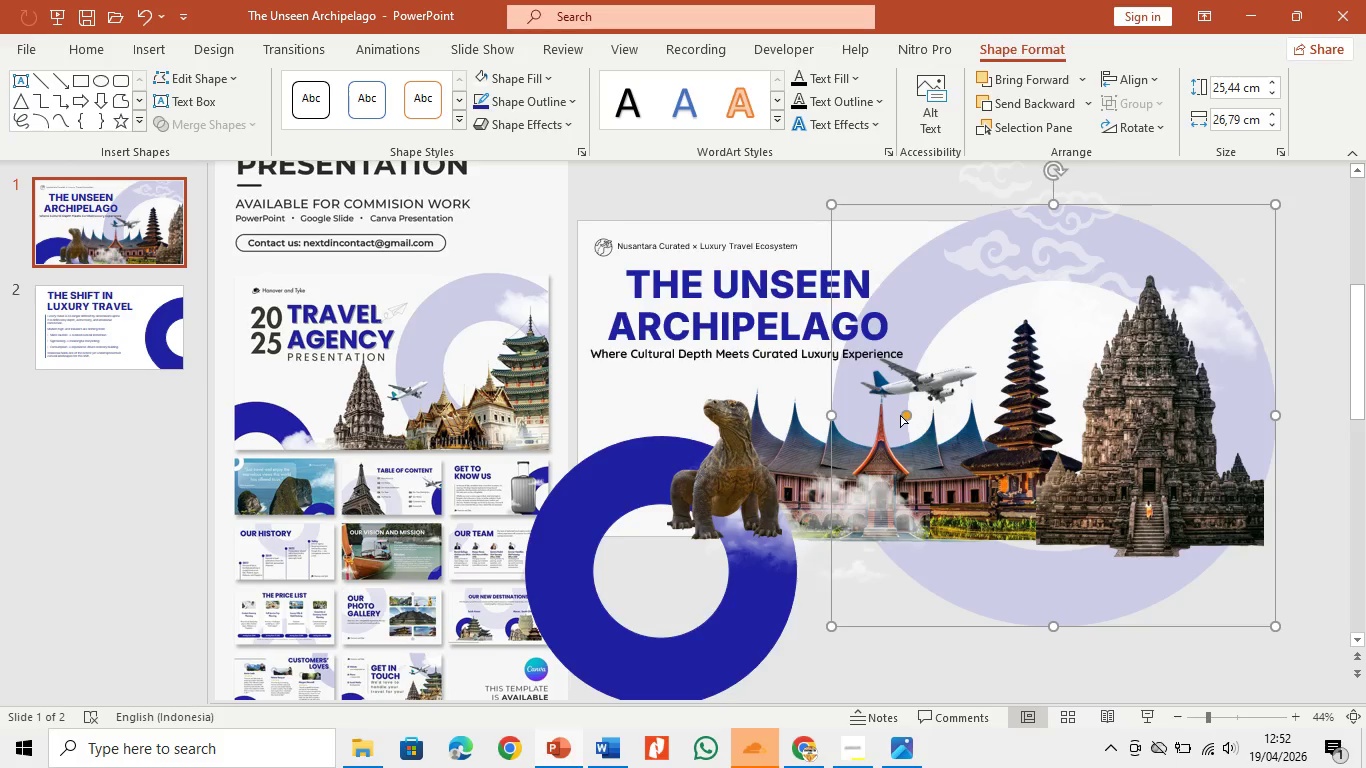 
left_click_drag(start_coordinate=[905, 414], to_coordinate=[917, 419])
 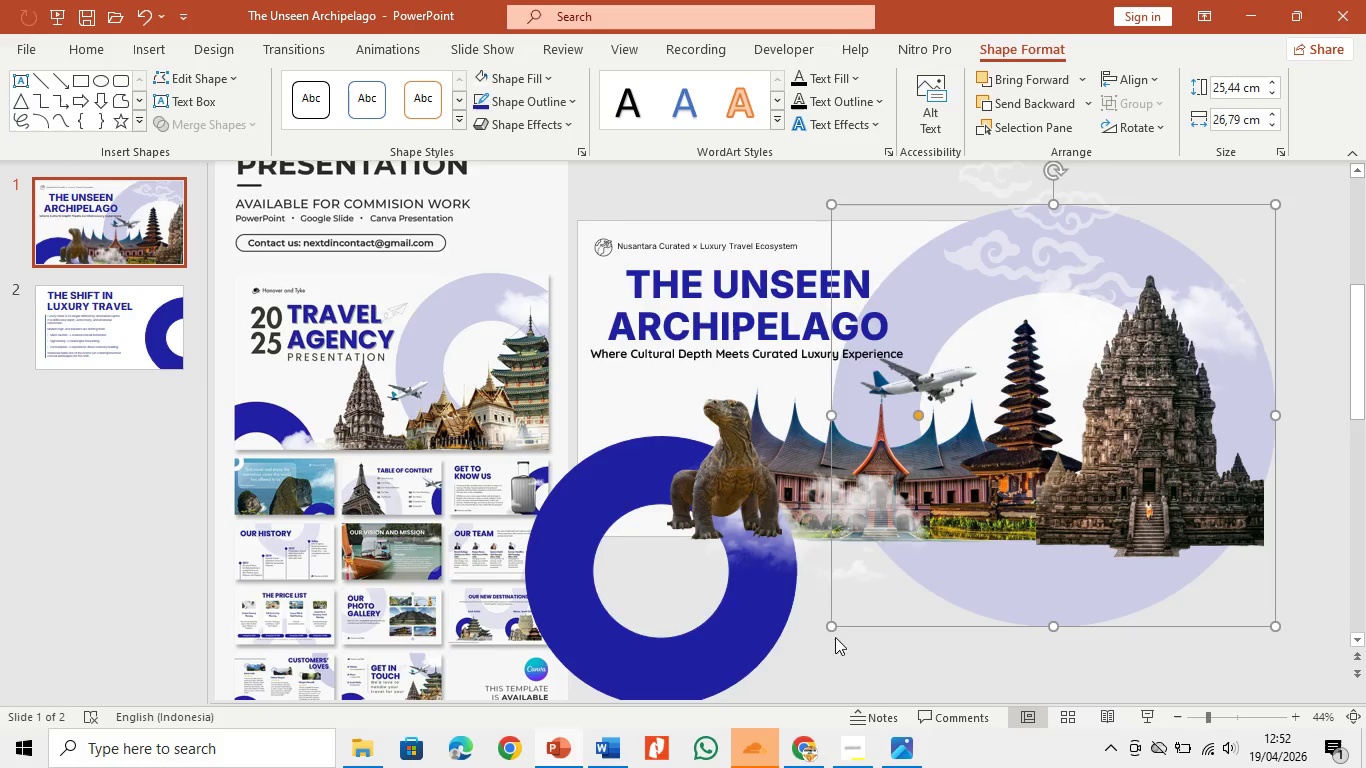 
left_click([880, 662])
 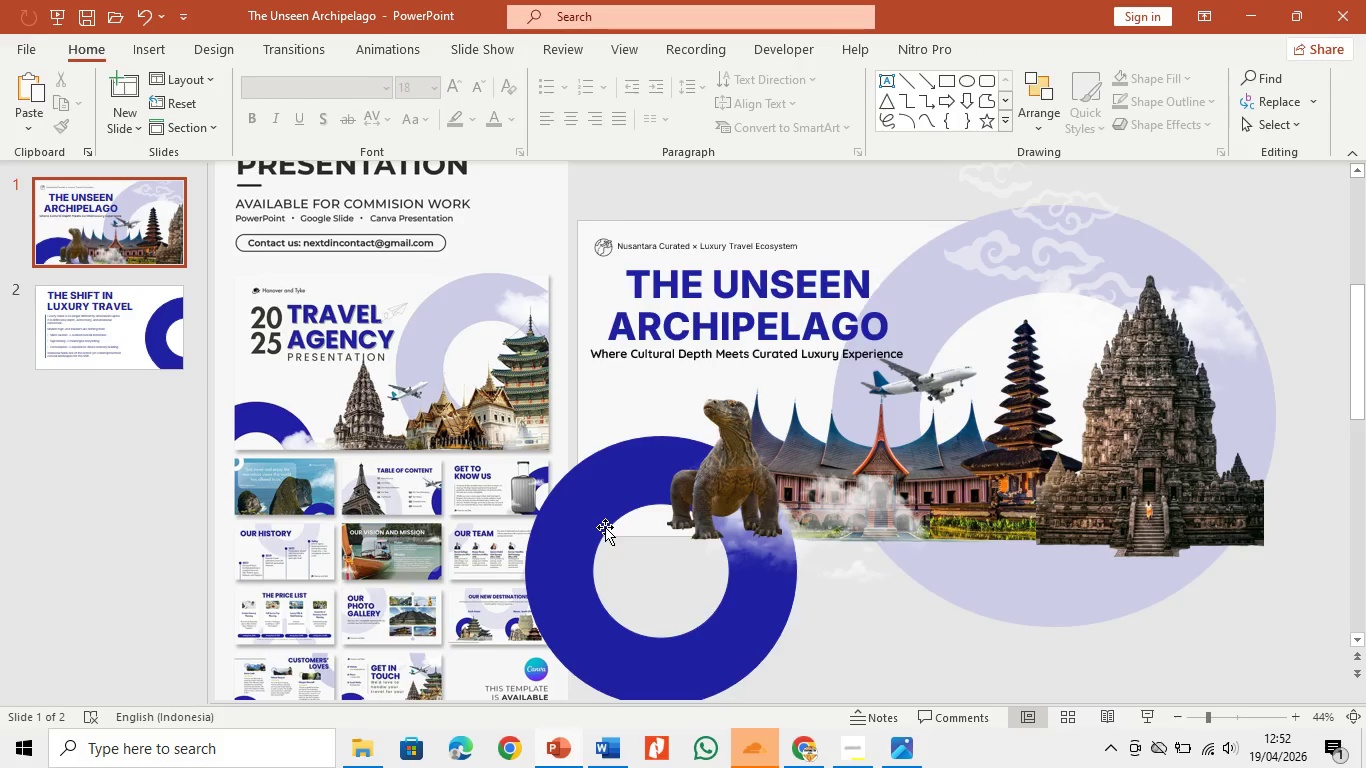 
left_click([591, 532])
 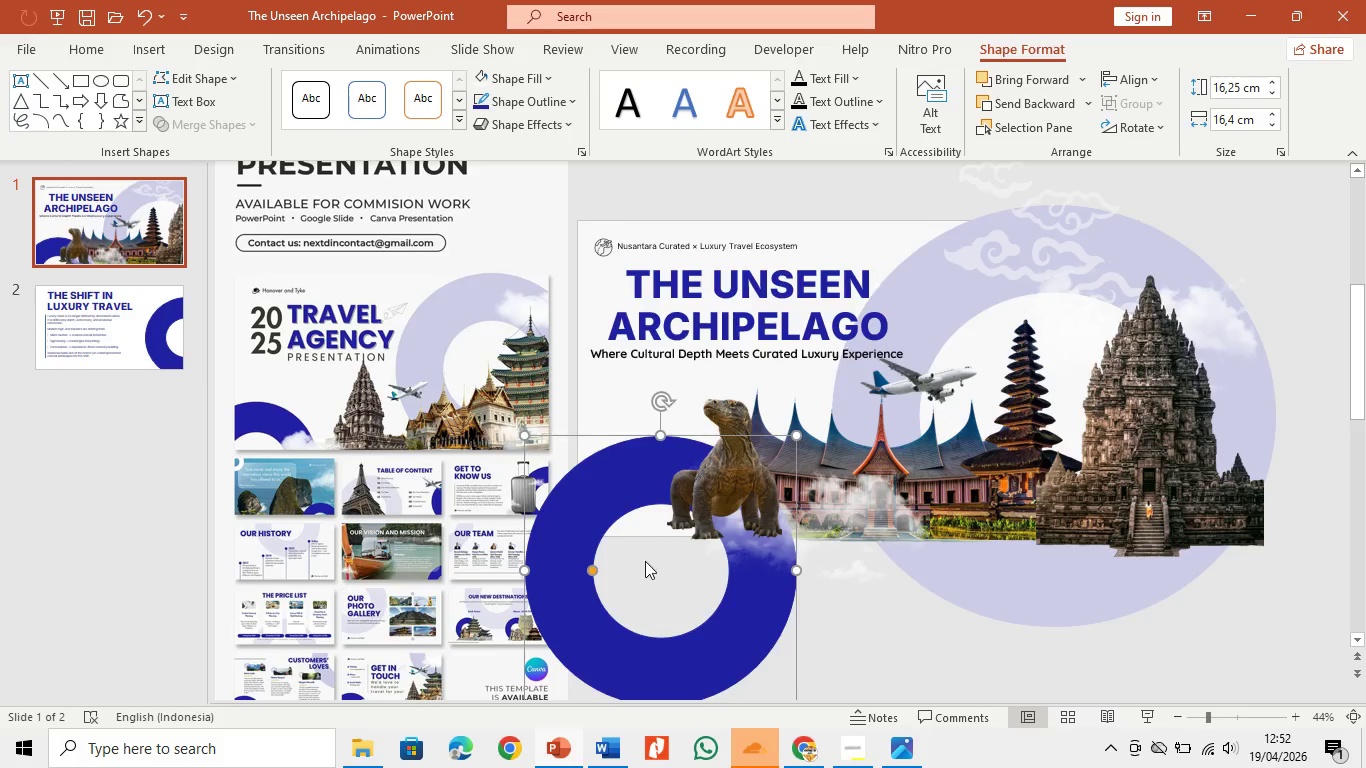 
right_click([567, 529])
 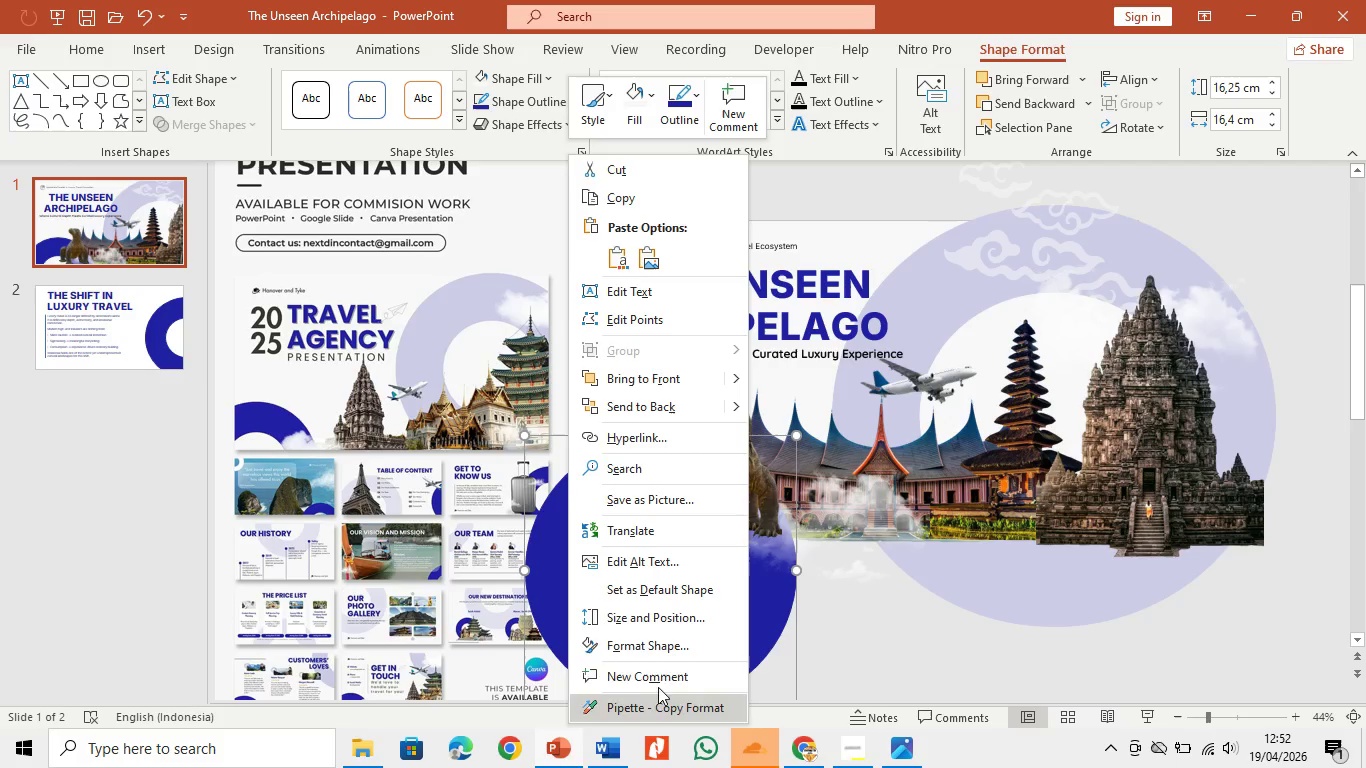 
left_click([660, 671])
 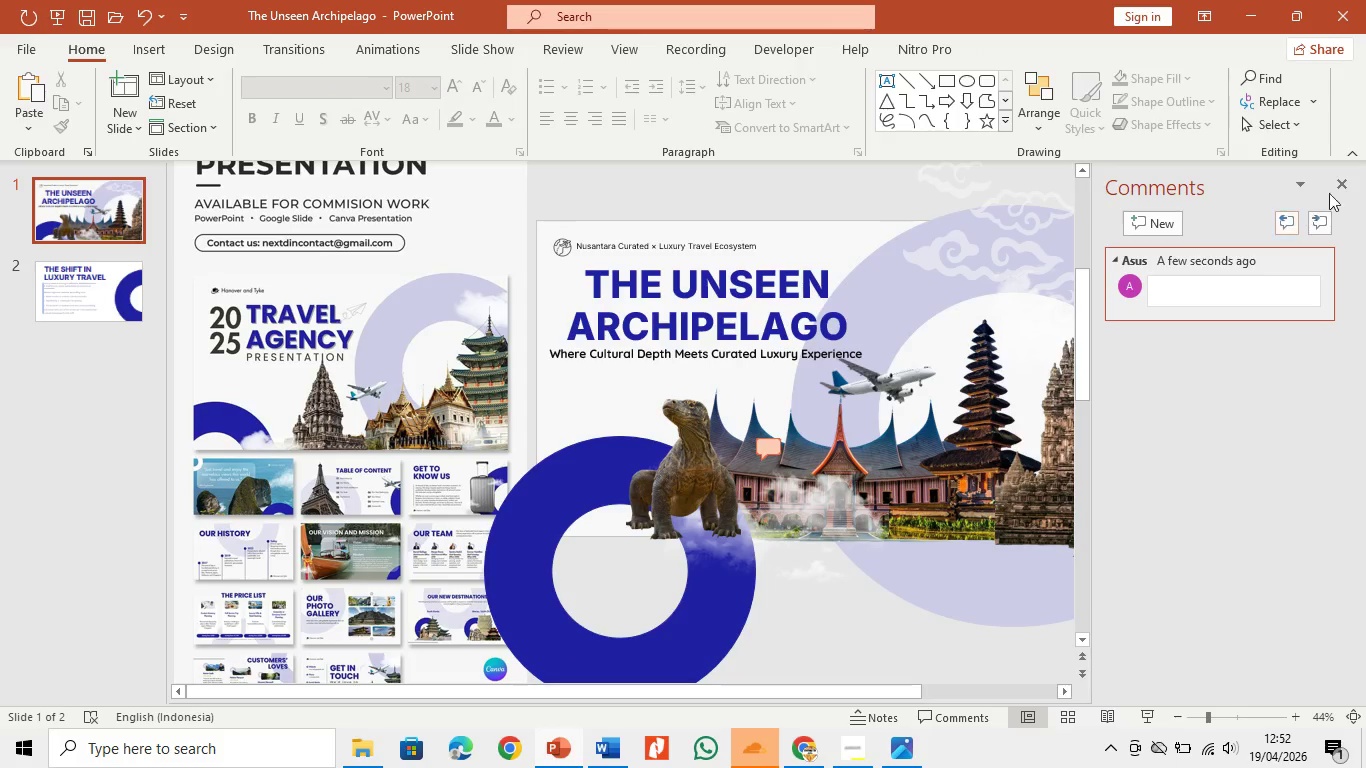 
left_click([1312, 196])
 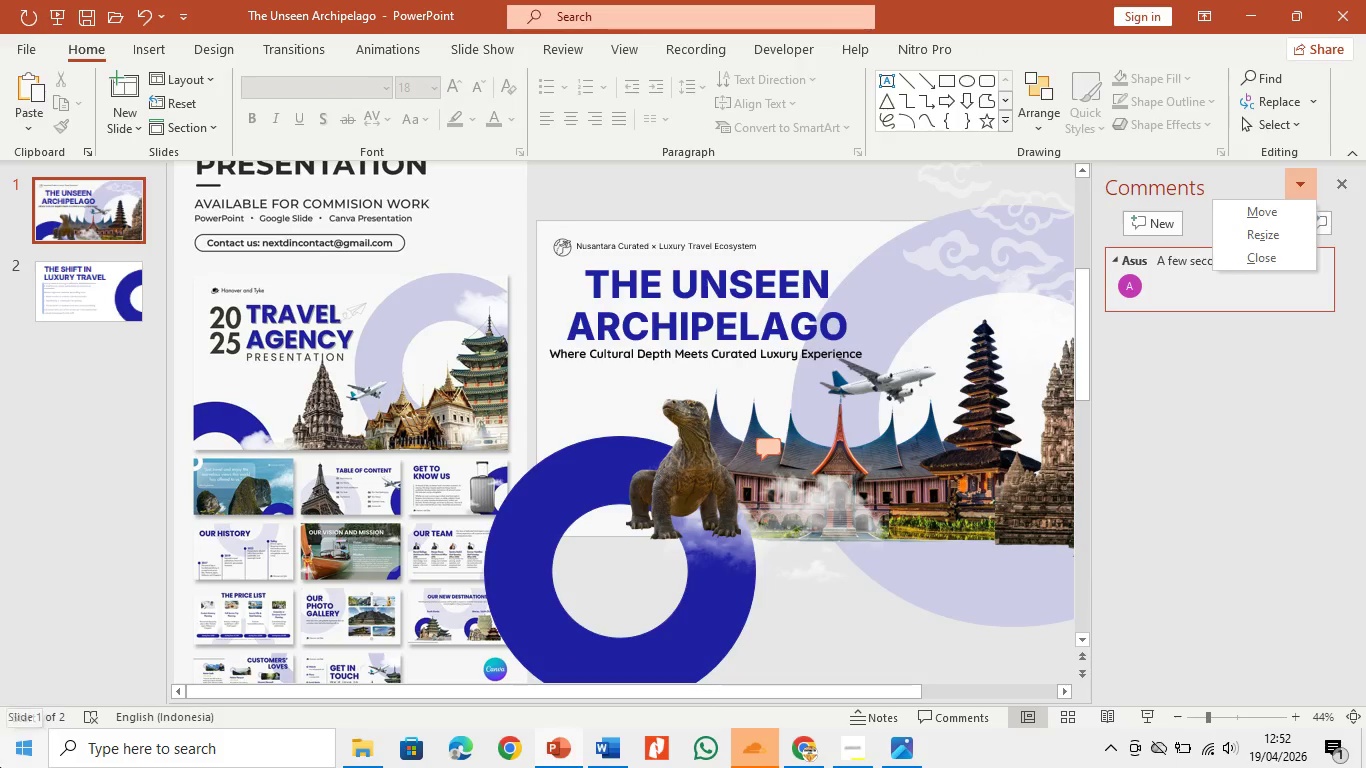 
wait(5.47)
 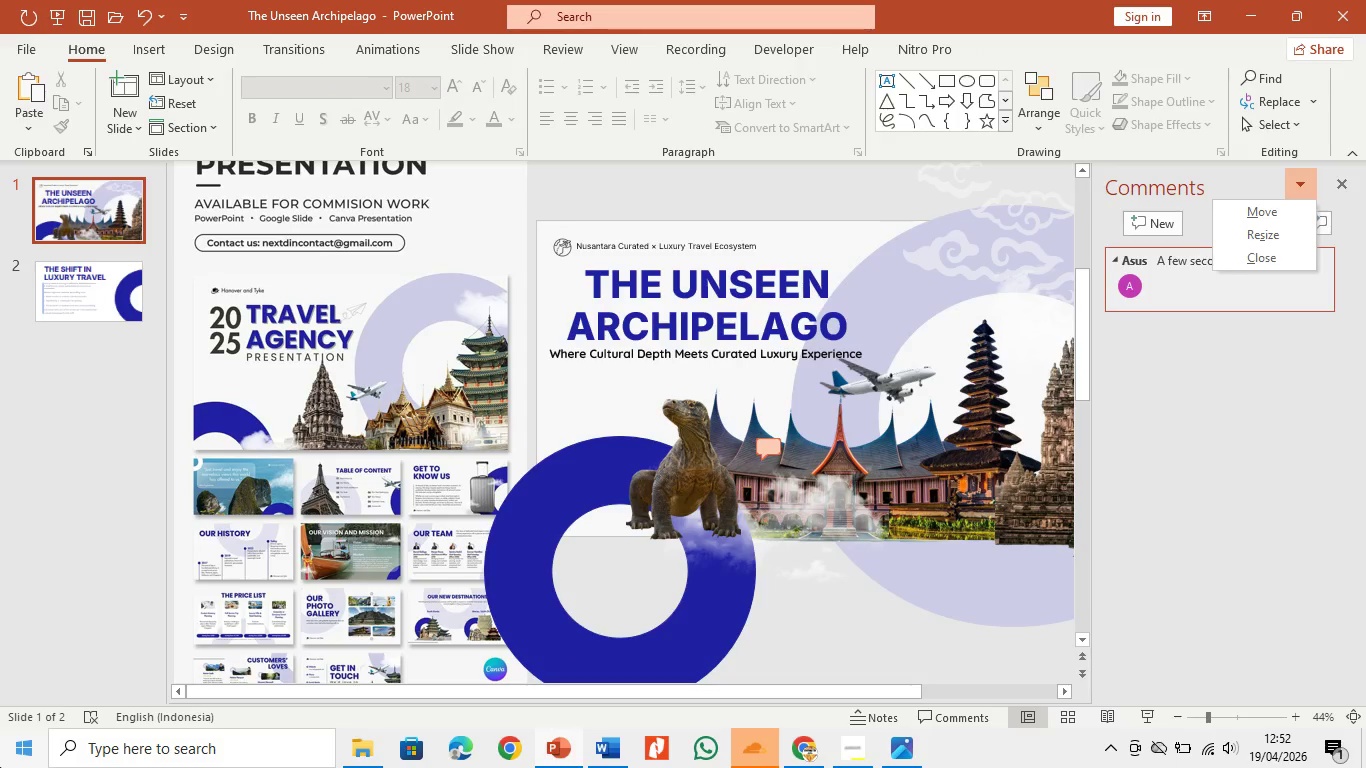 
left_click([520, 610])
 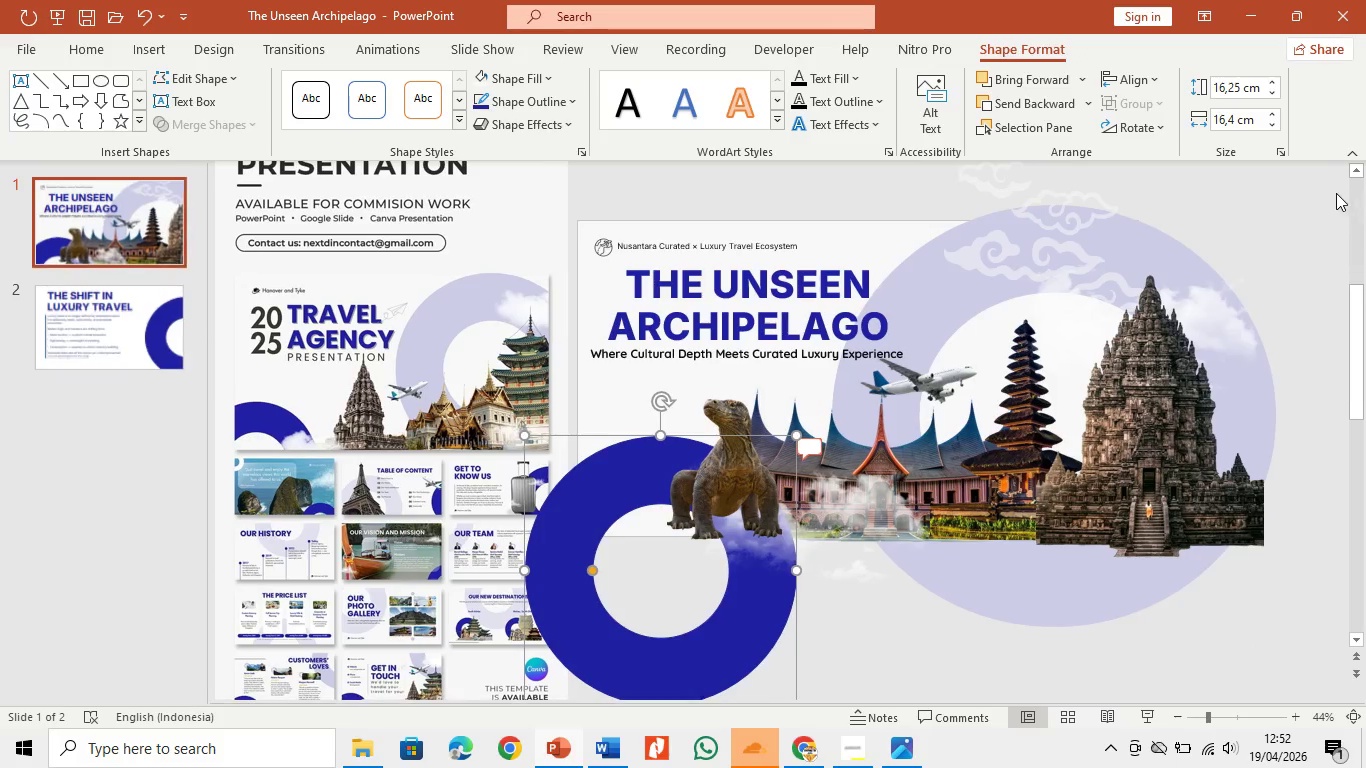 
right_click([756, 652])
 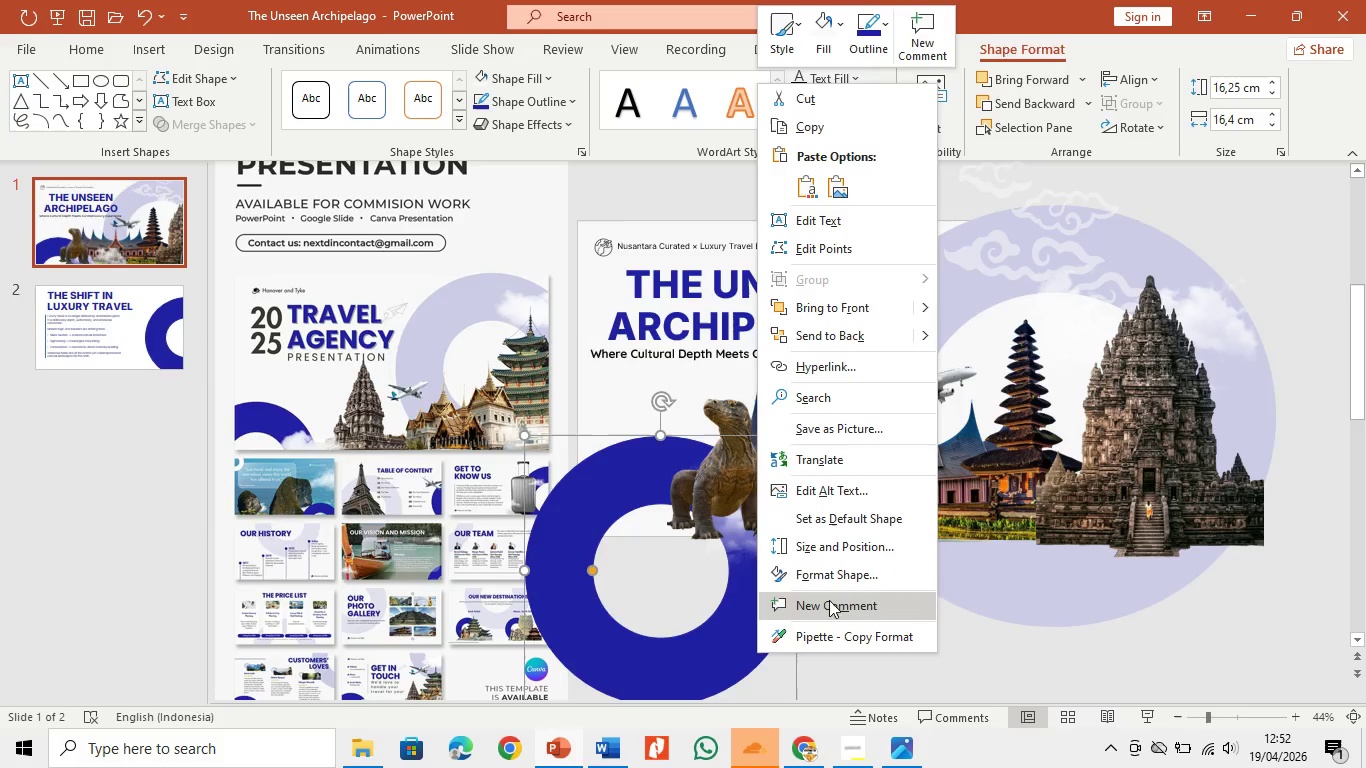 
left_click([842, 572])
 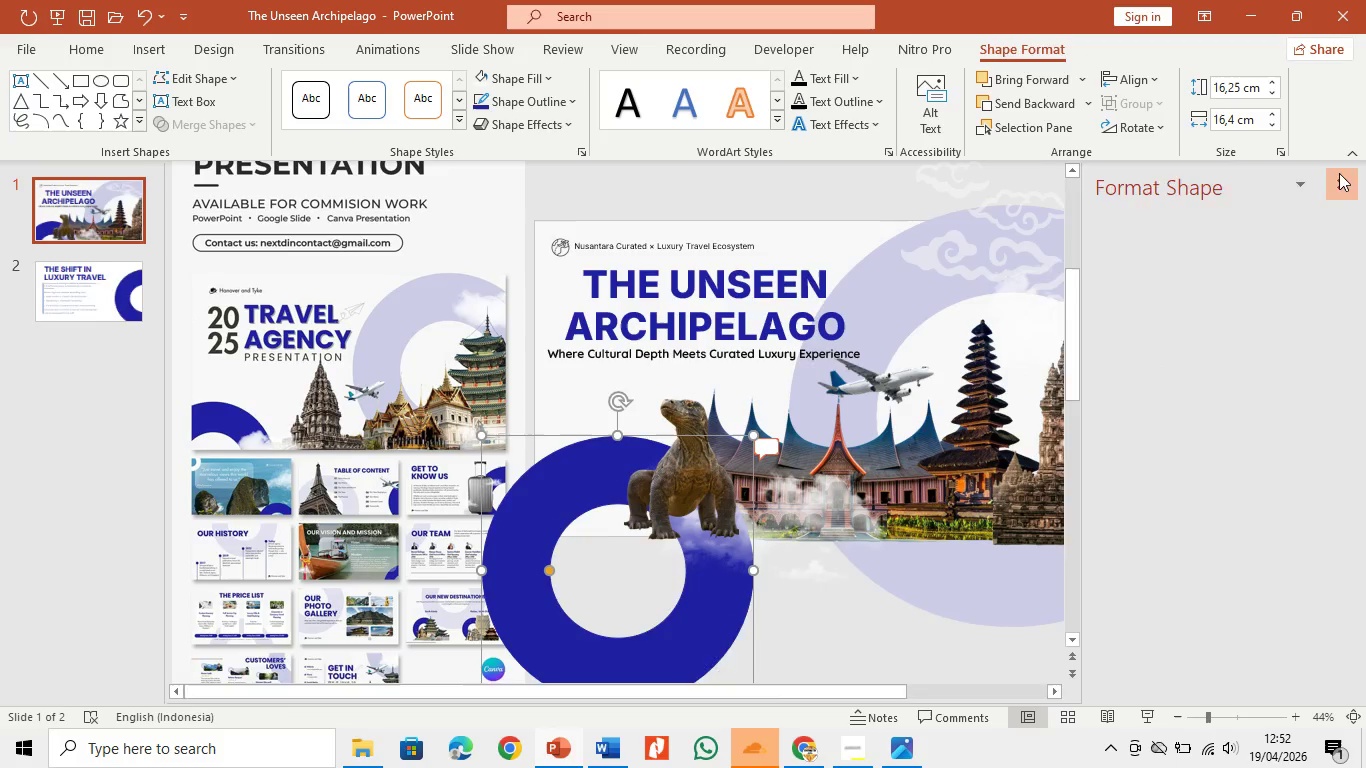 
left_click_drag(start_coordinate=[1088, 251], to_coordinate=[1030, 275])
 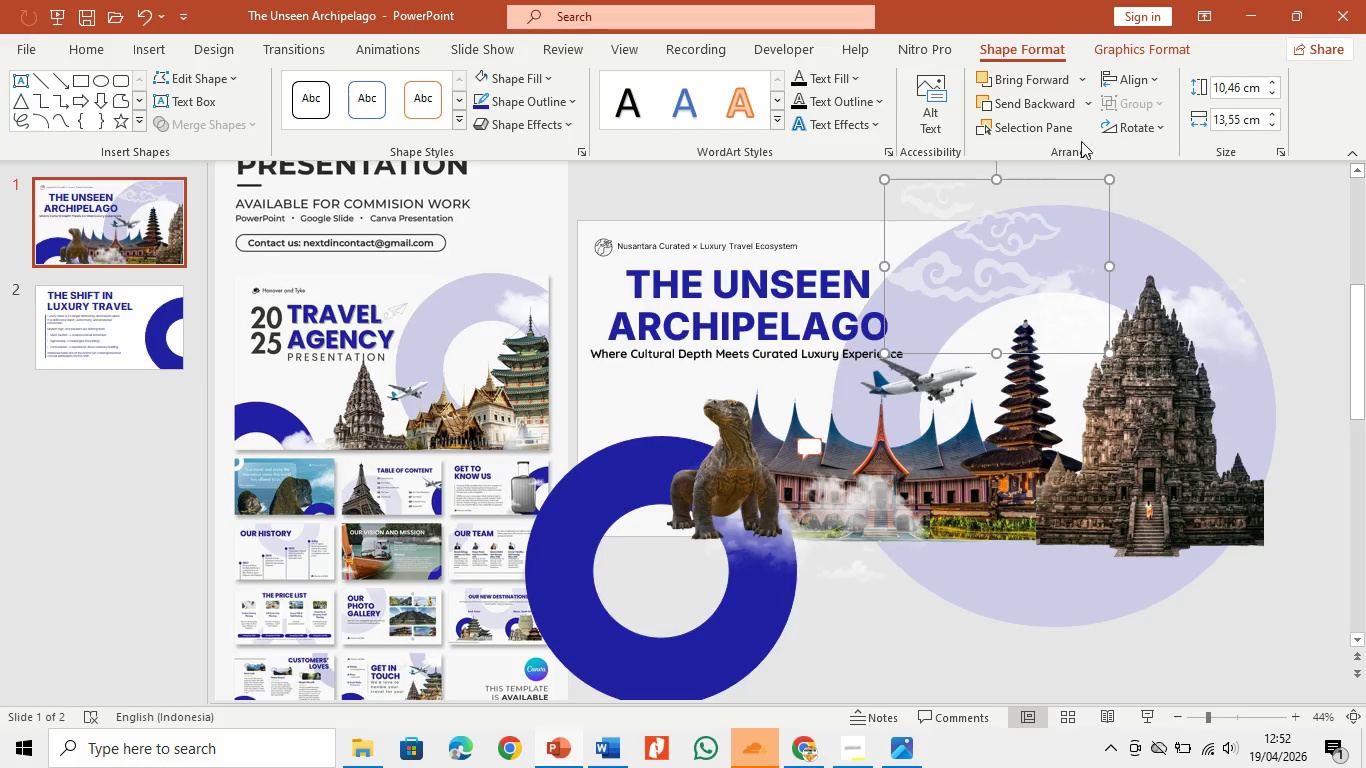 
left_click([1121, 47])
 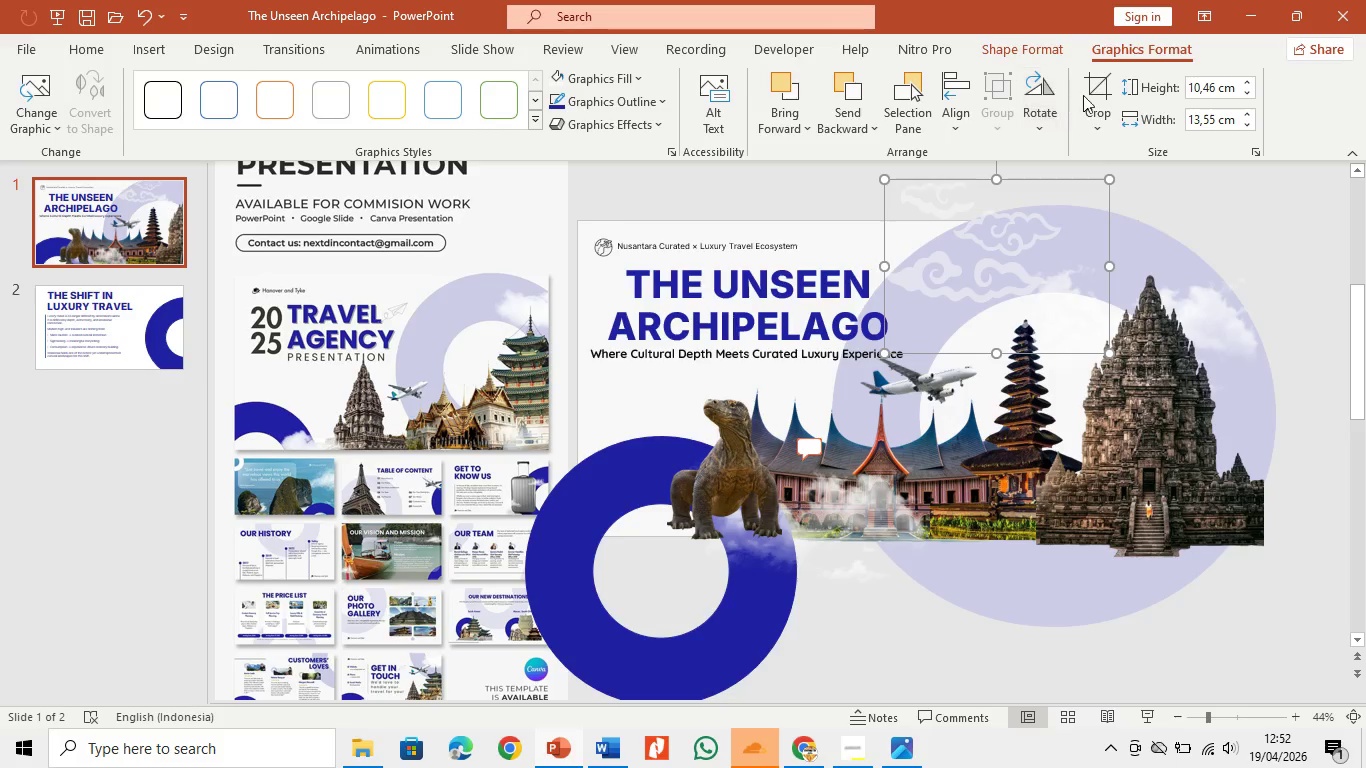 
left_click([1092, 89])
 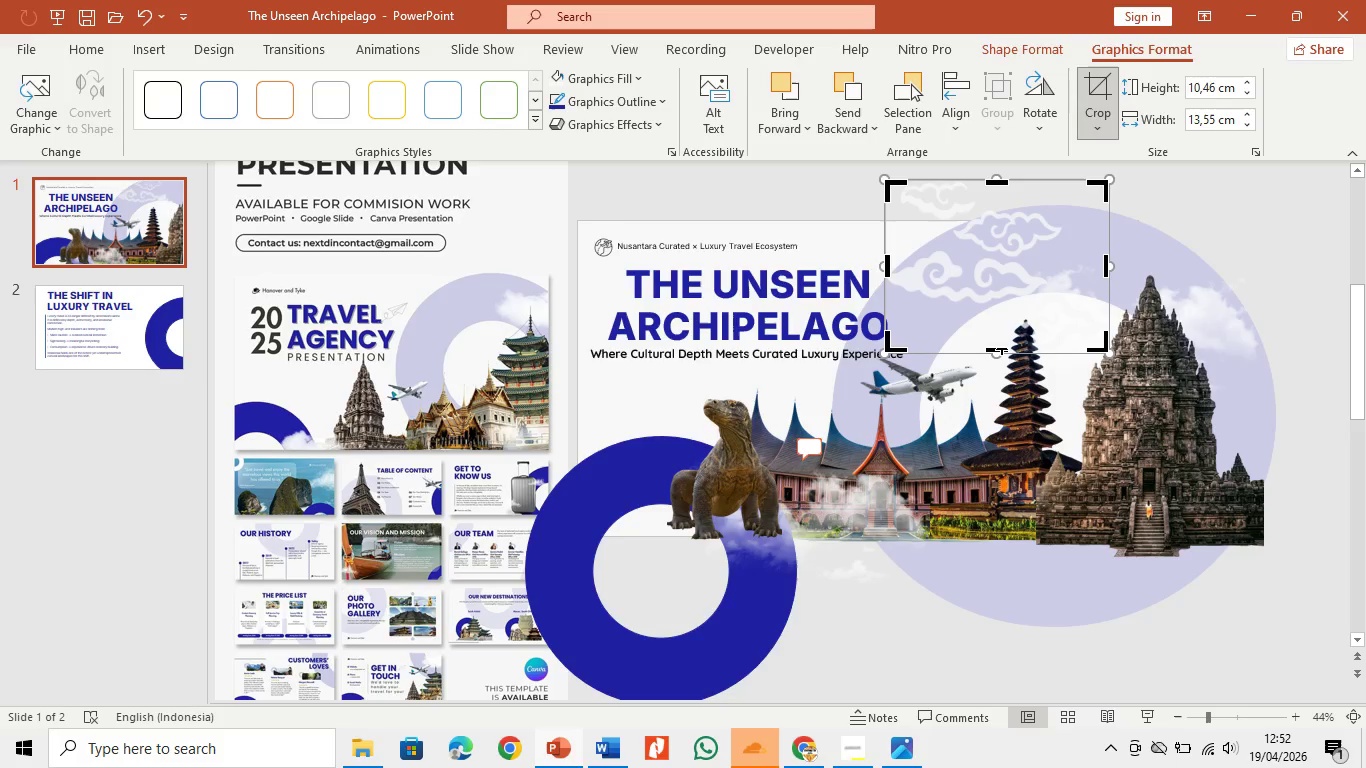 
left_click_drag(start_coordinate=[1001, 348], to_coordinate=[1019, 258])
 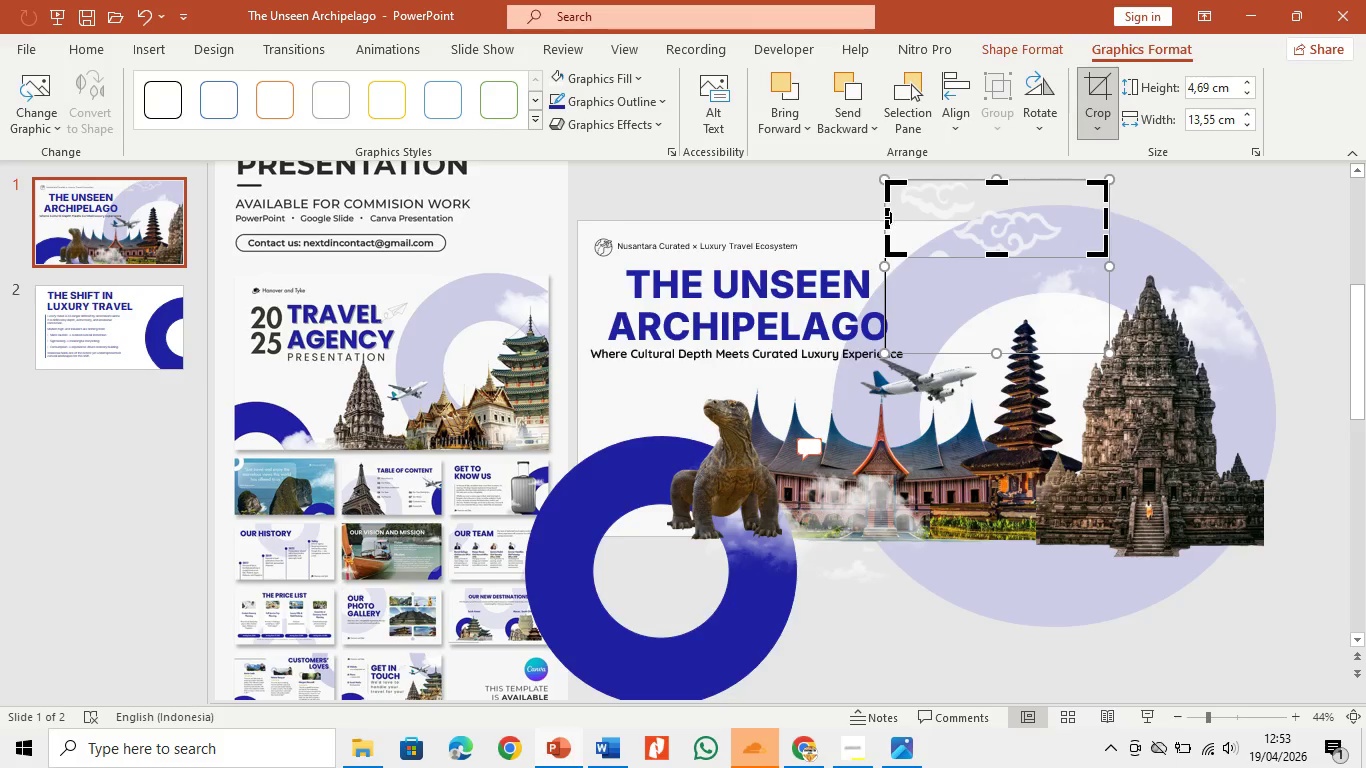 
left_click_drag(start_coordinate=[891, 217], to_coordinate=[949, 216])
 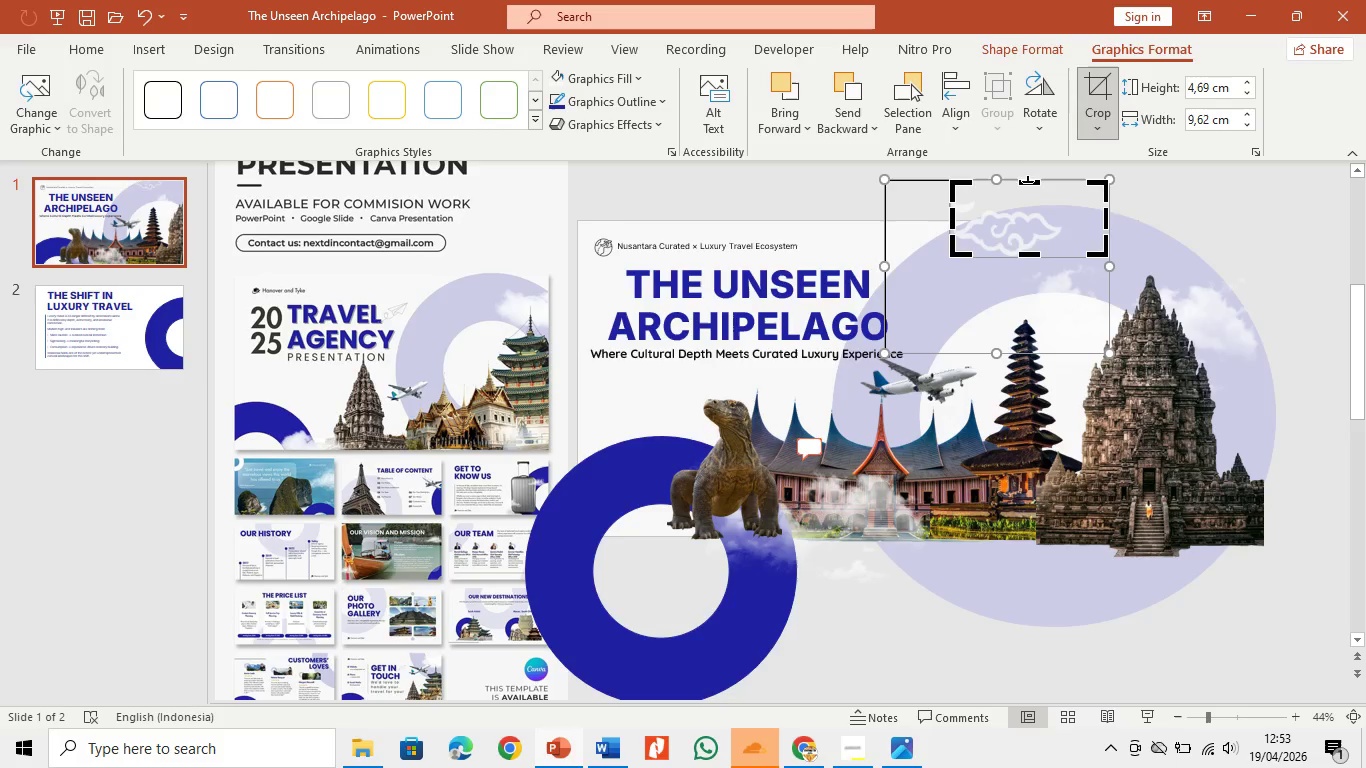 
left_click_drag(start_coordinate=[1028, 182], to_coordinate=[1033, 205])
 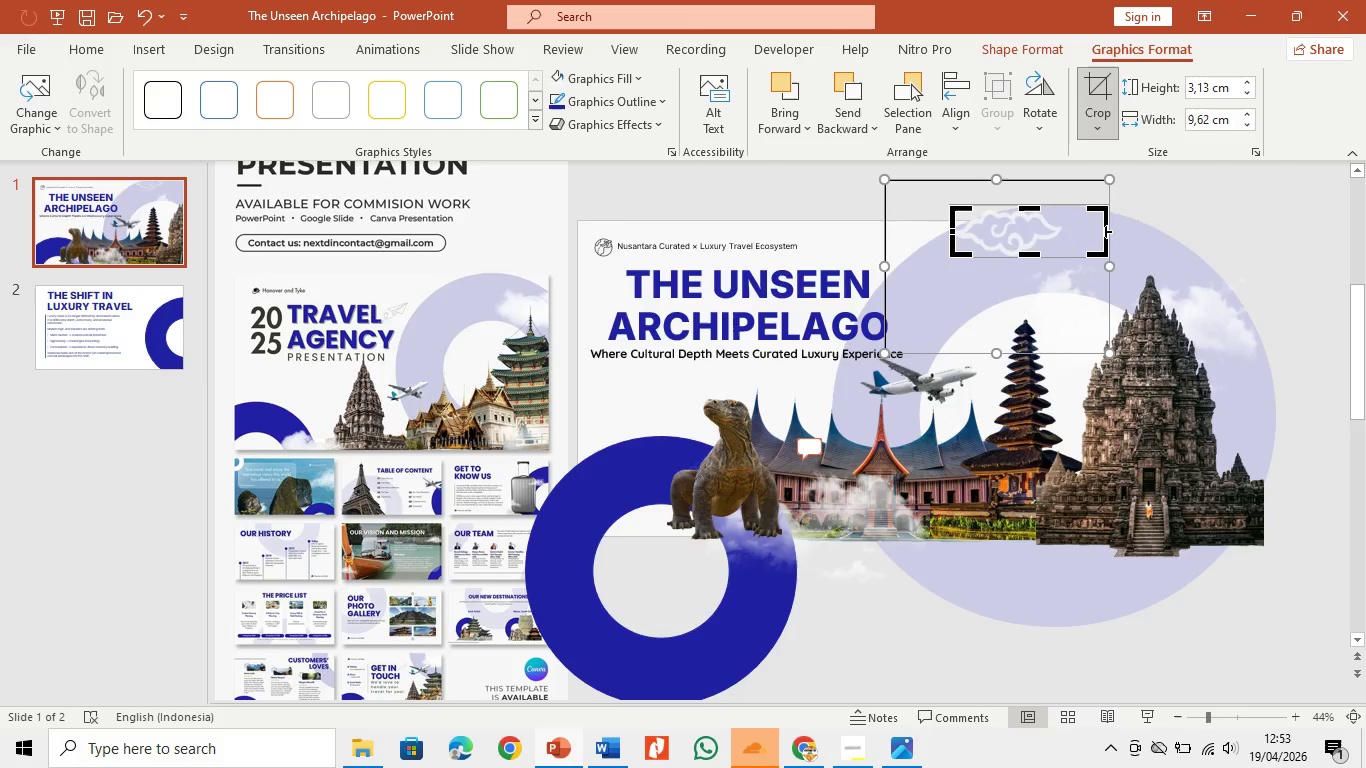 
left_click_drag(start_coordinate=[1105, 231], to_coordinate=[1068, 238])
 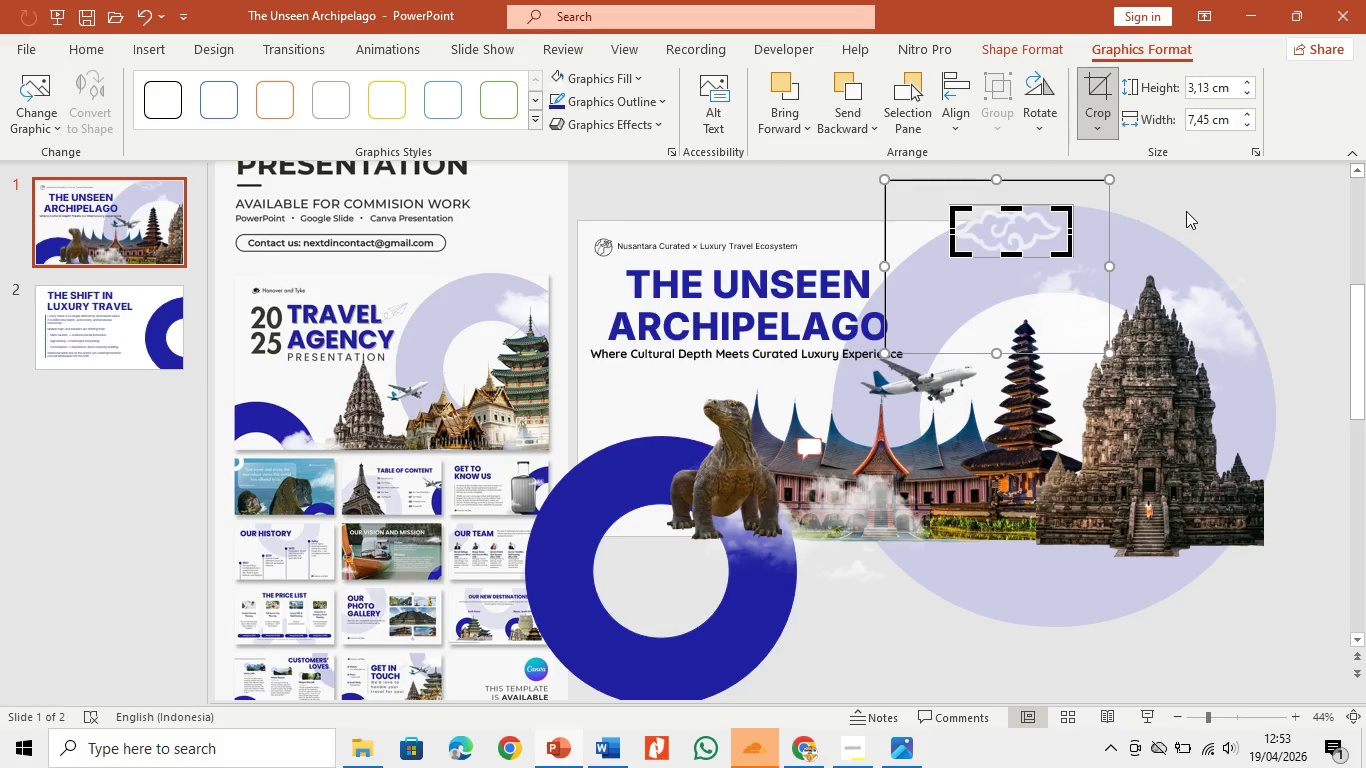 
left_click([1186, 211])
 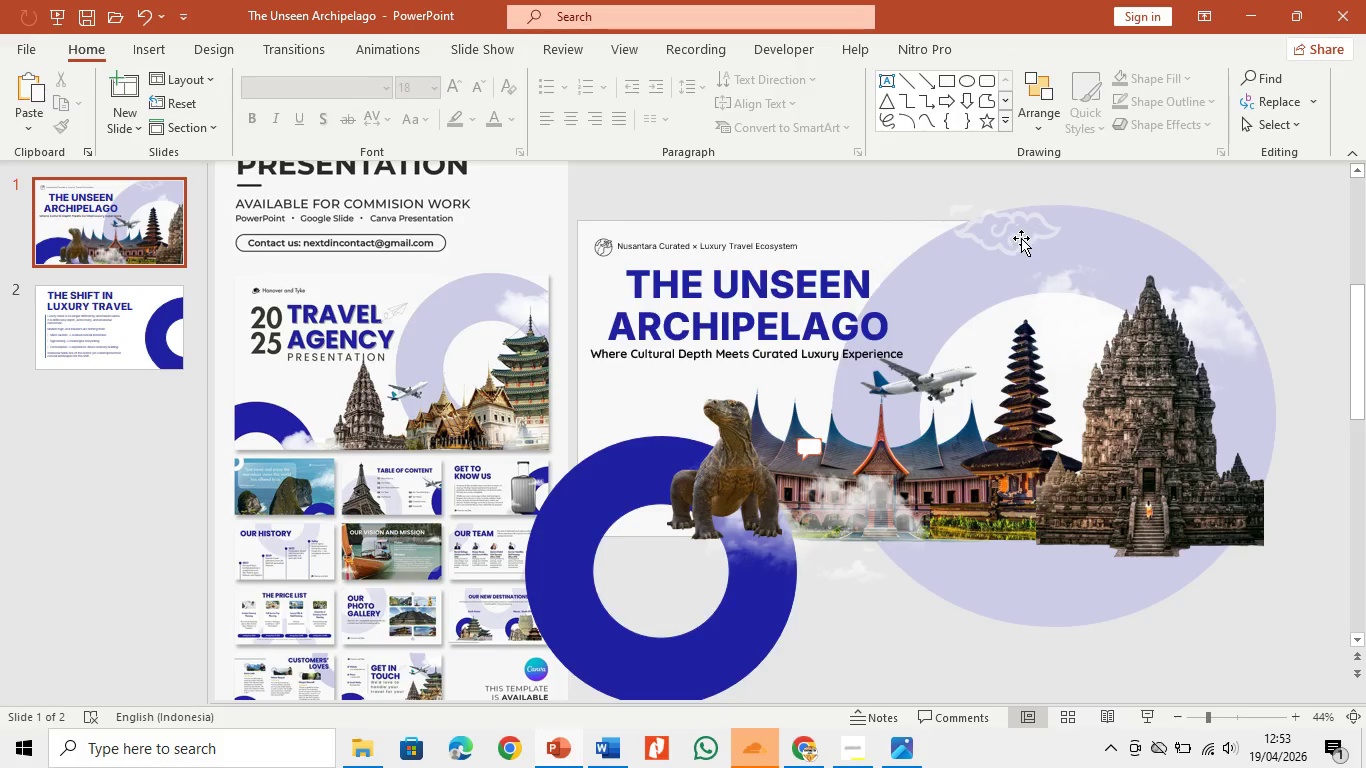 
left_click([1020, 238])
 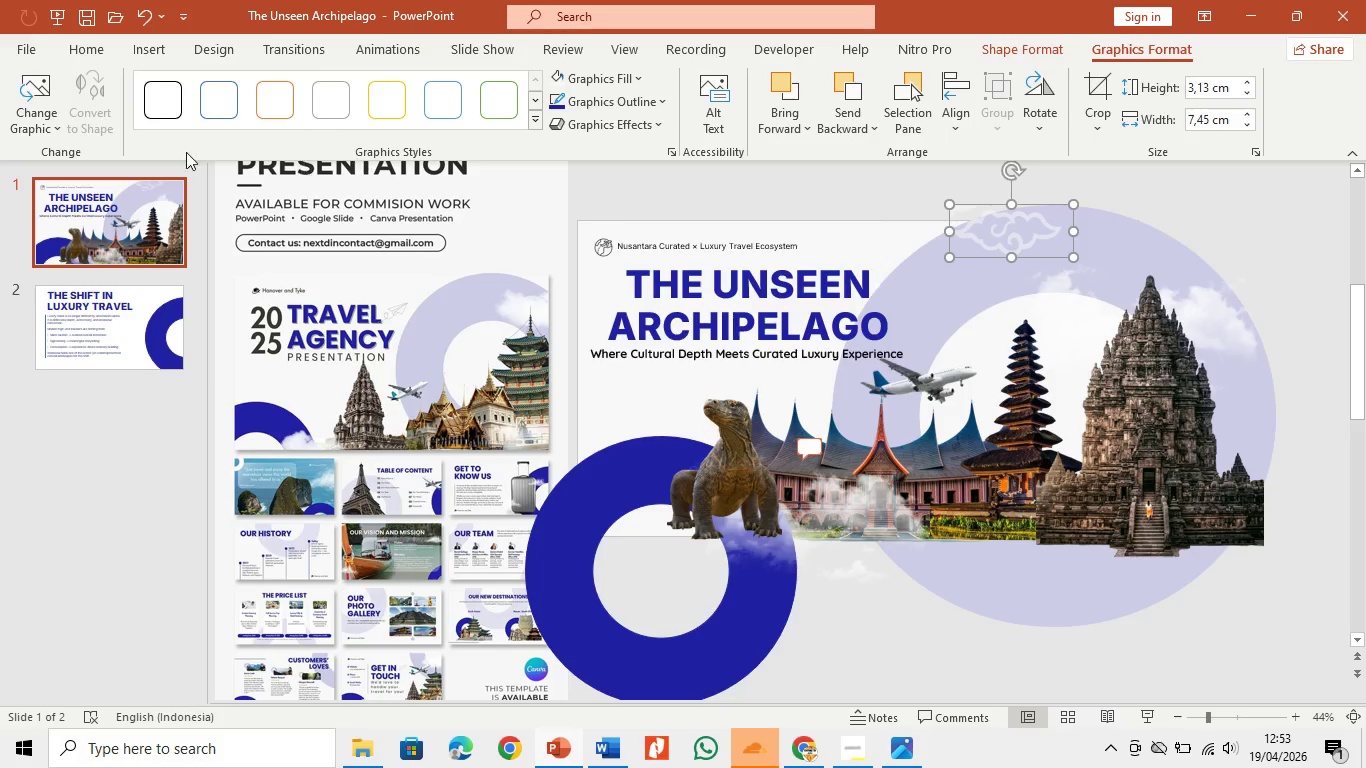 
mouse_move([1053, 51])
 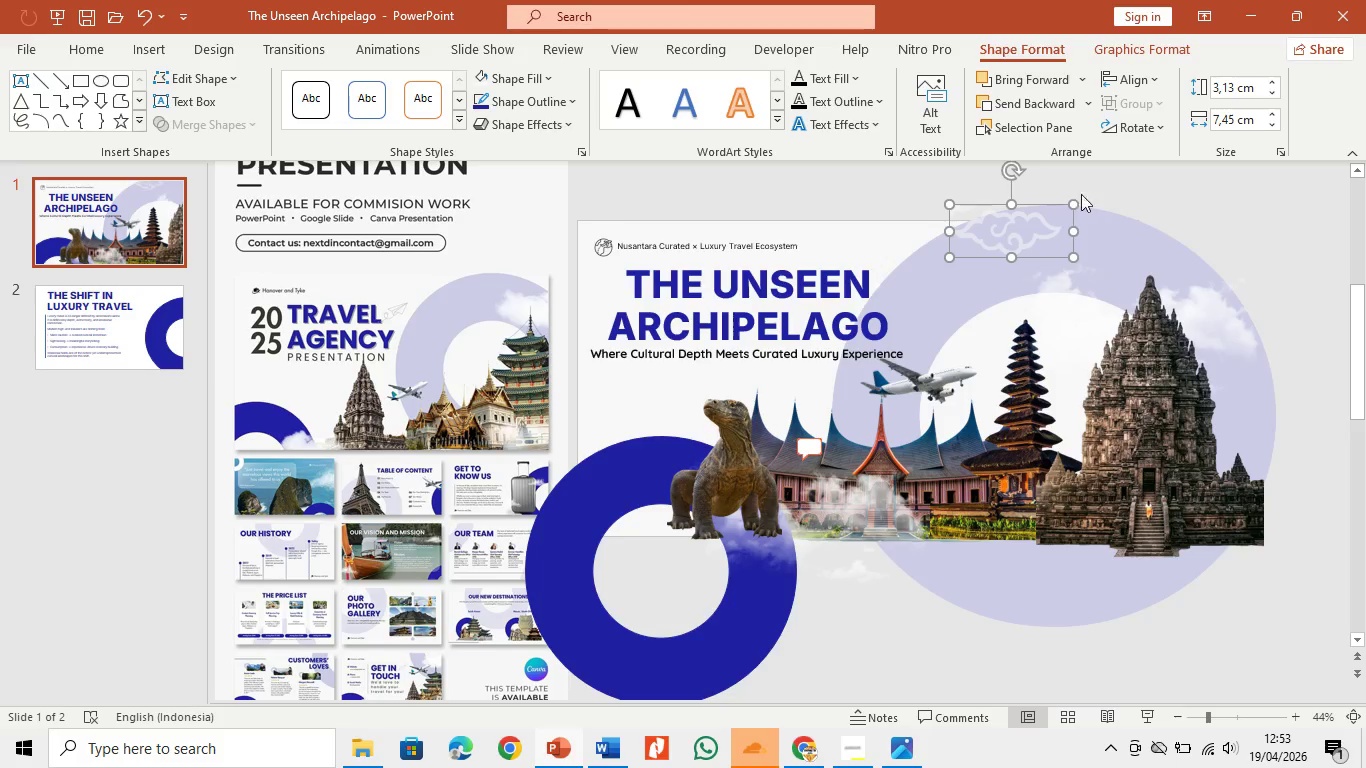 
left_click_drag(start_coordinate=[1075, 256], to_coordinate=[1131, 297])
 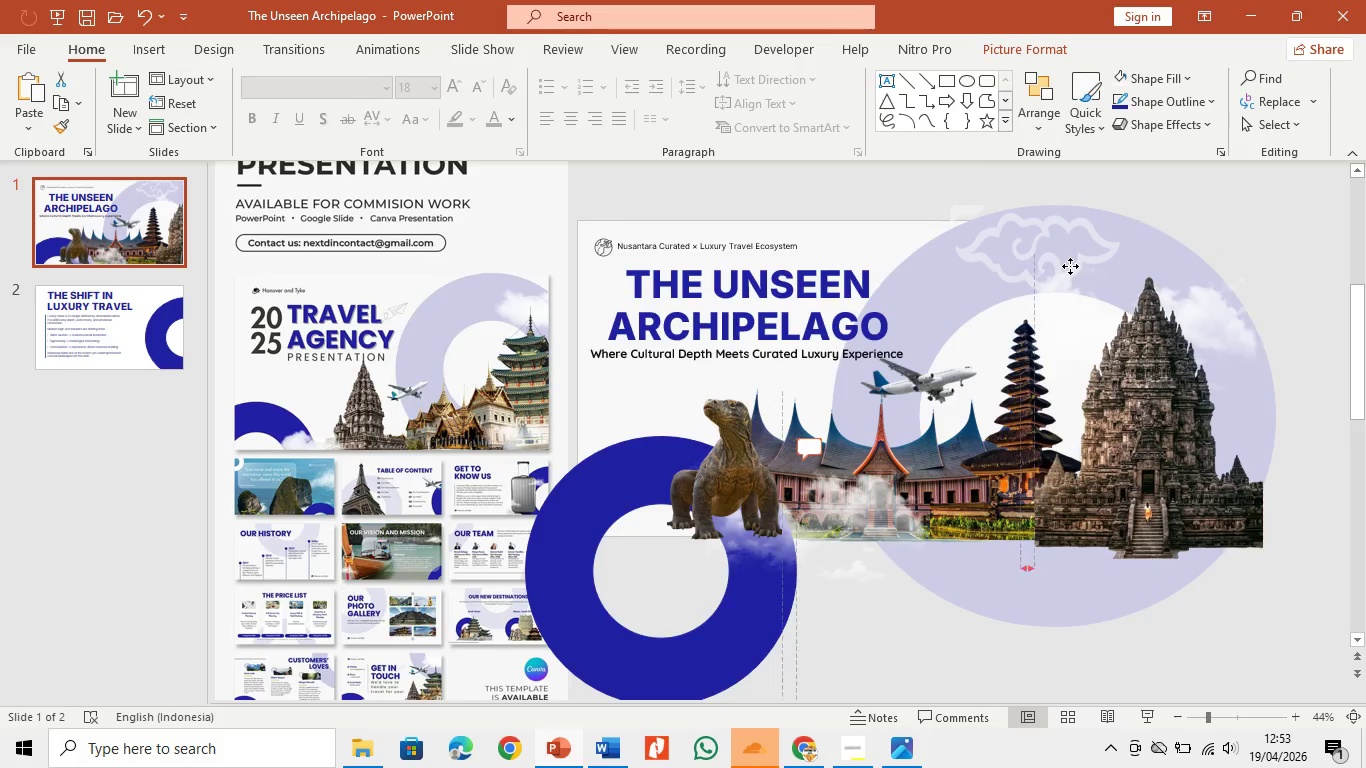 
left_click([1030, 227])
 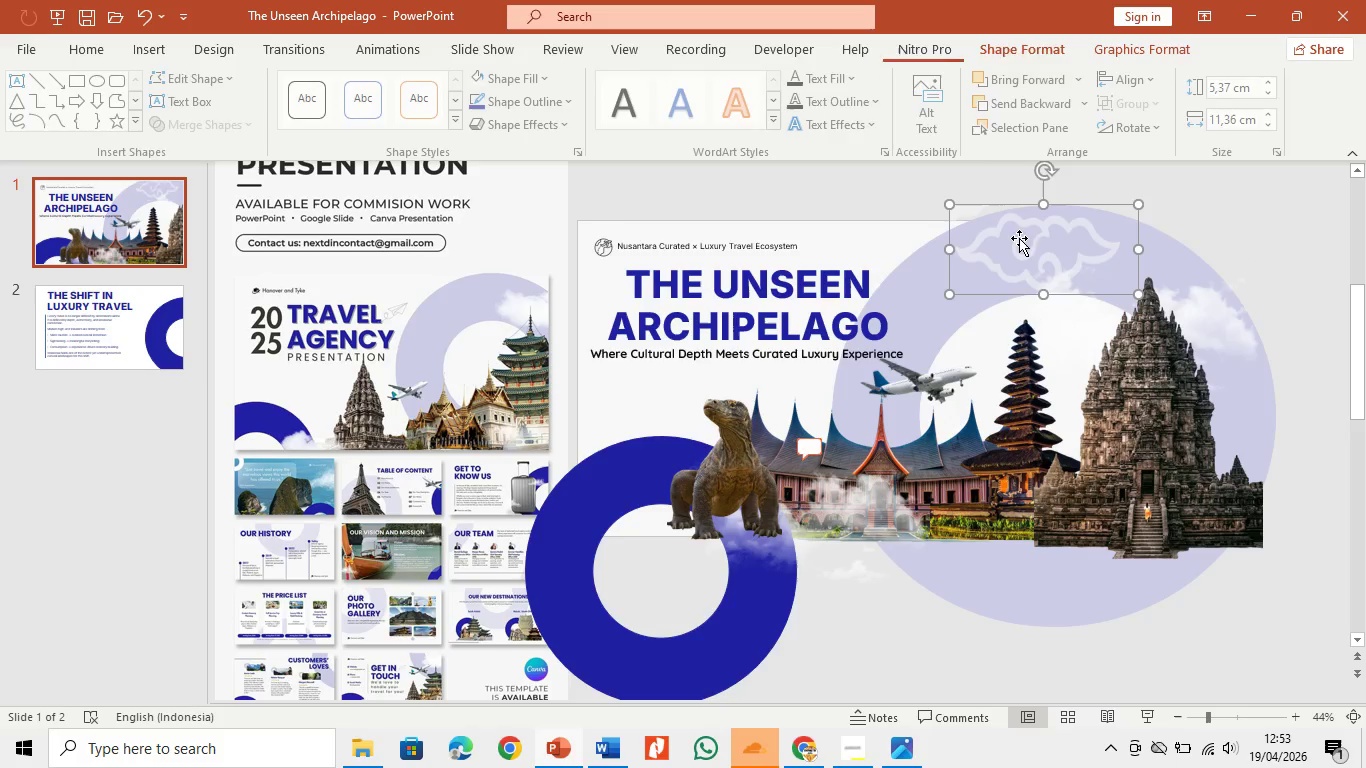 
left_click_drag(start_coordinate=[1019, 238], to_coordinate=[963, 278])
 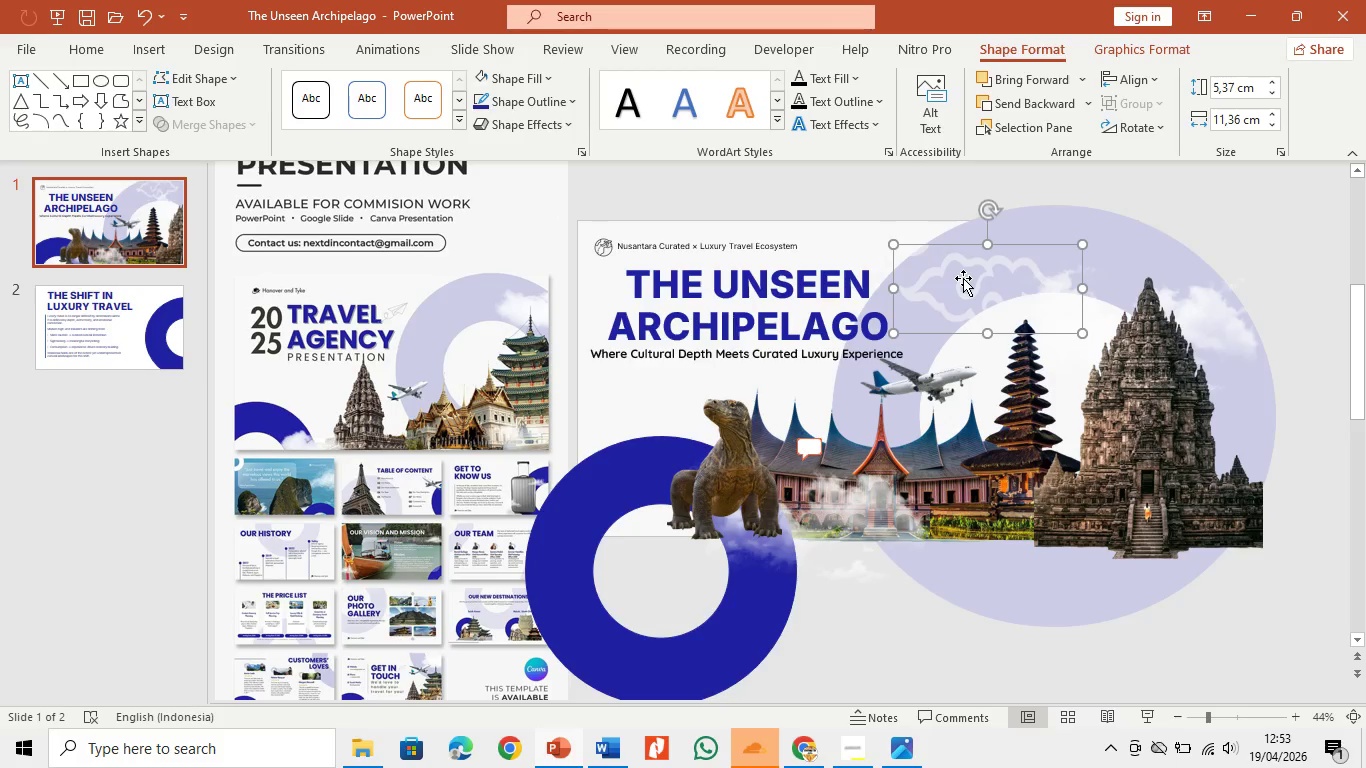 
left_click([963, 278])
 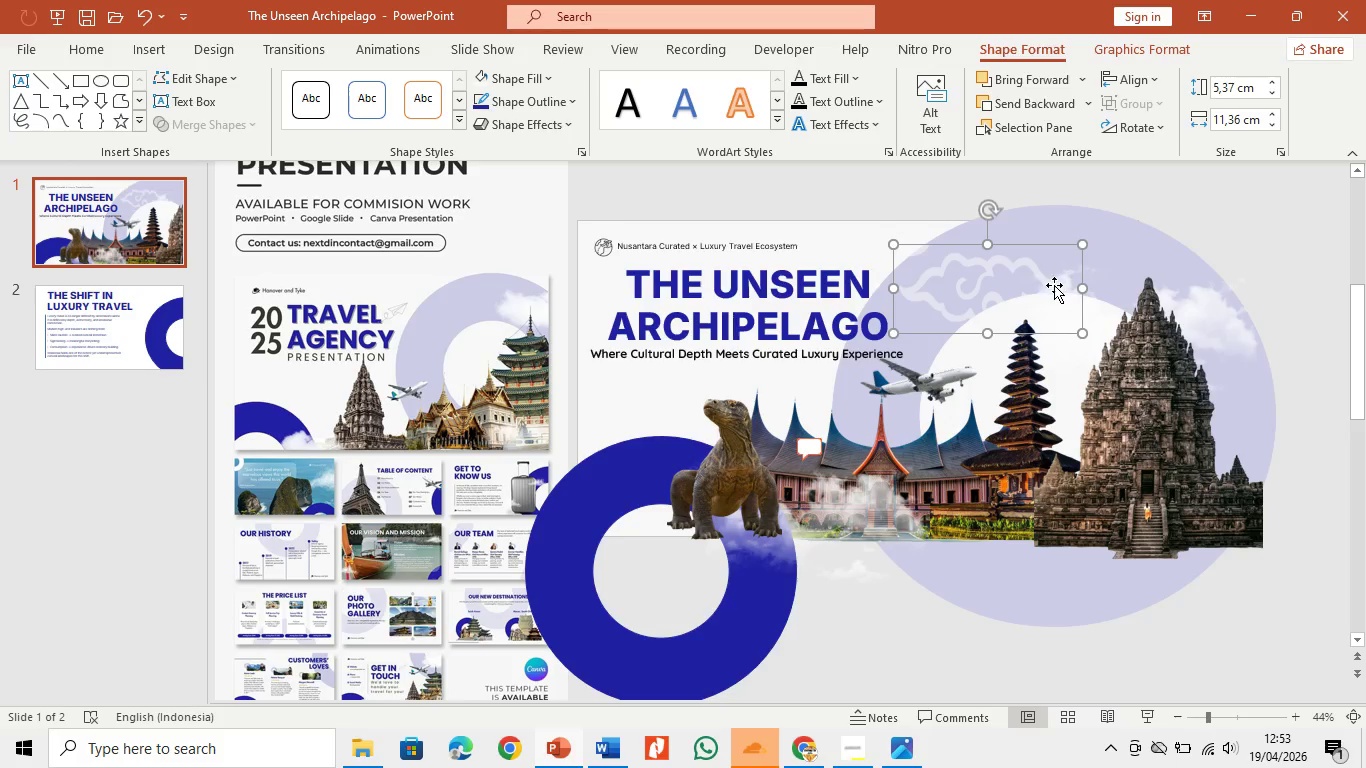 
left_click([1004, 291])
 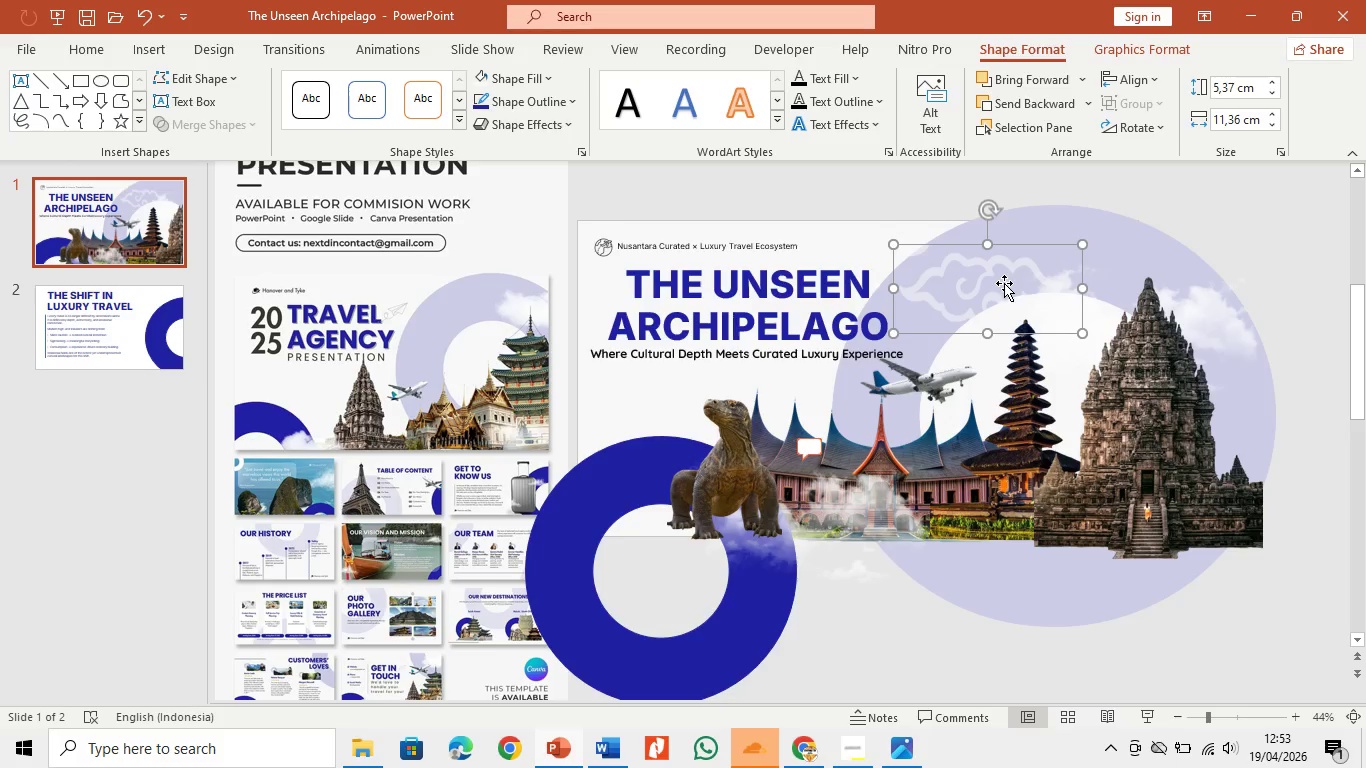 
key(Control+C)
 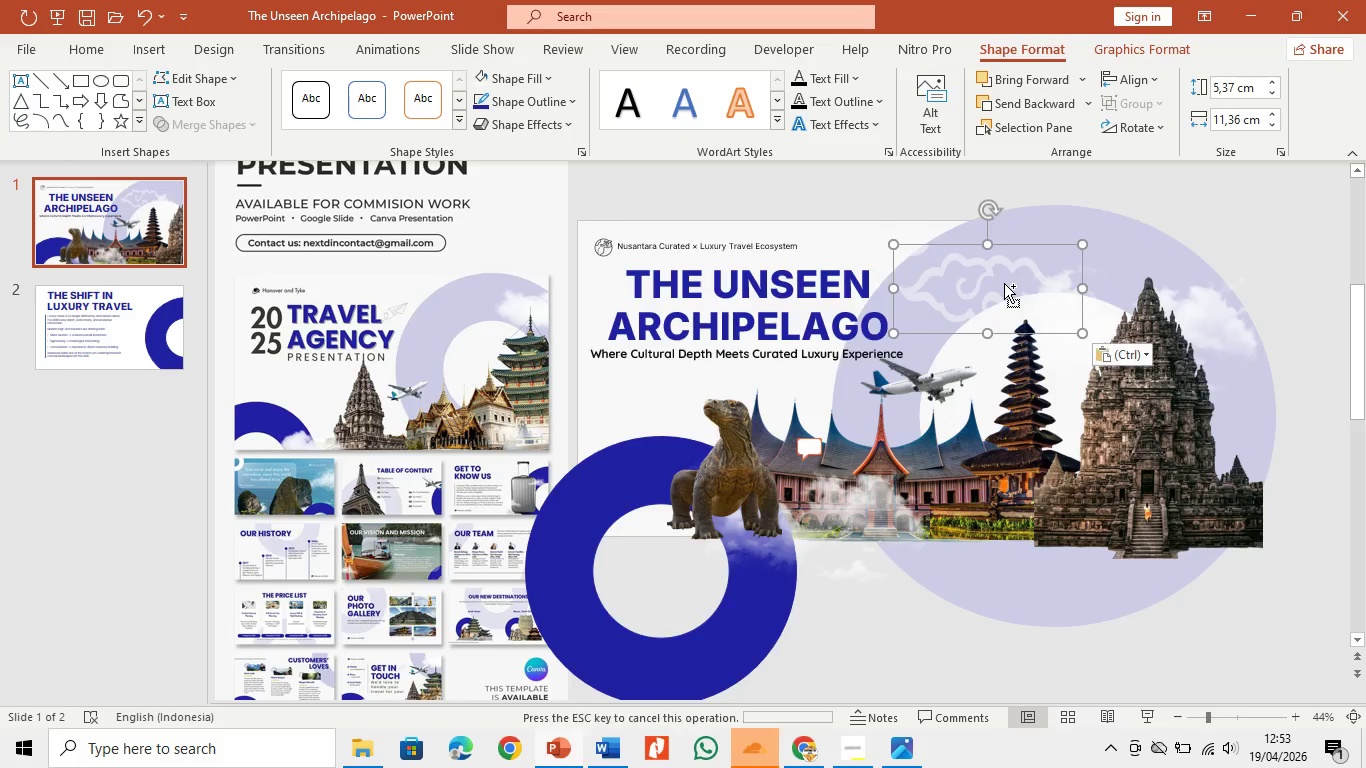 
key(Control+V)
 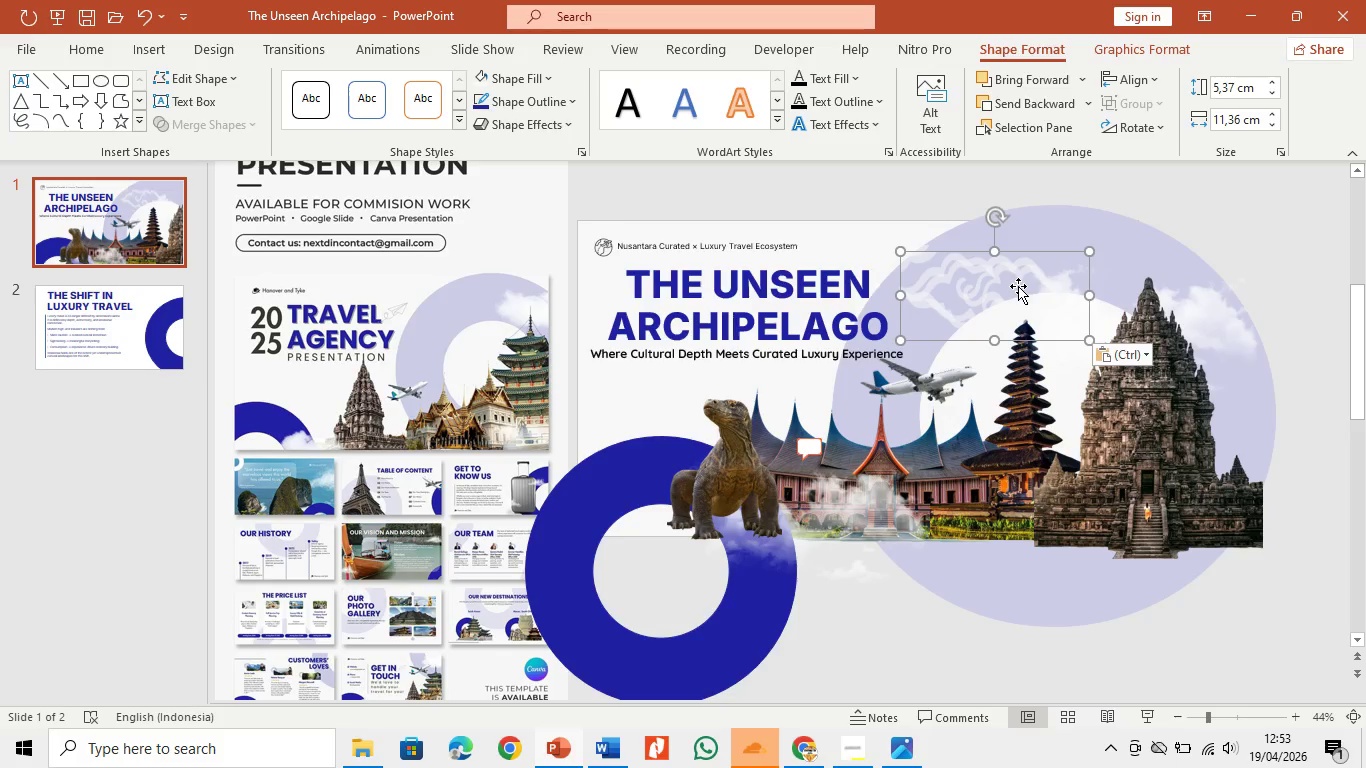 
left_click_drag(start_coordinate=[1018, 286], to_coordinate=[1110, 219])
 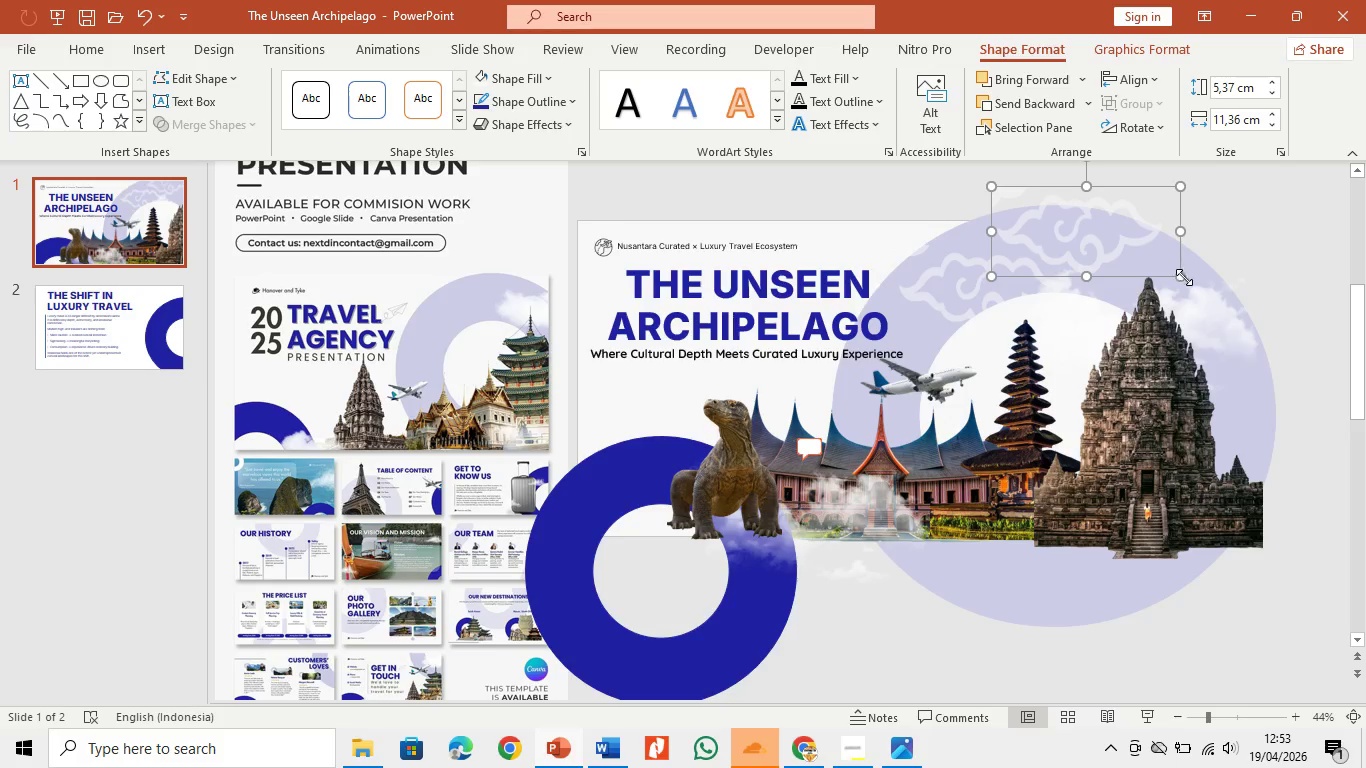 
left_click_drag(start_coordinate=[1184, 277], to_coordinate=[1126, 247])
 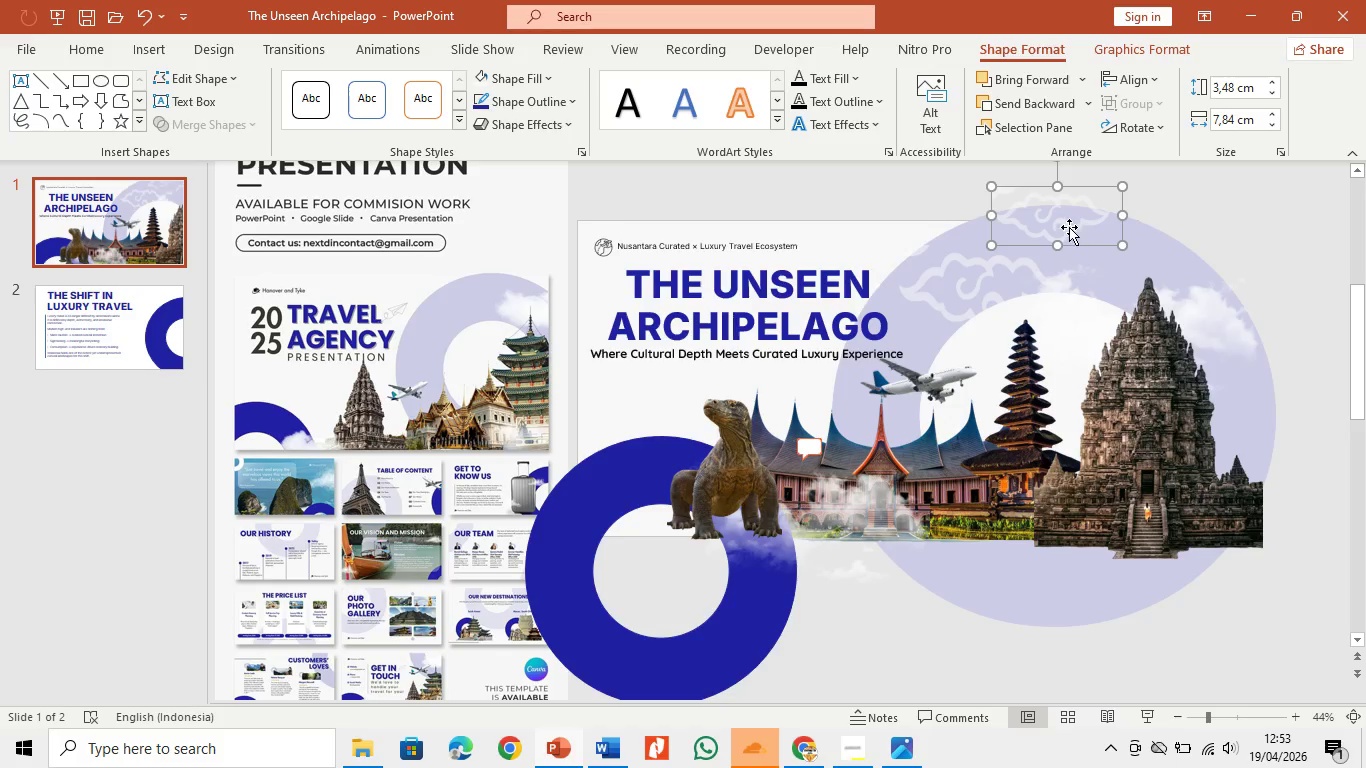 
left_click_drag(start_coordinate=[1069, 227], to_coordinate=[1058, 235])
 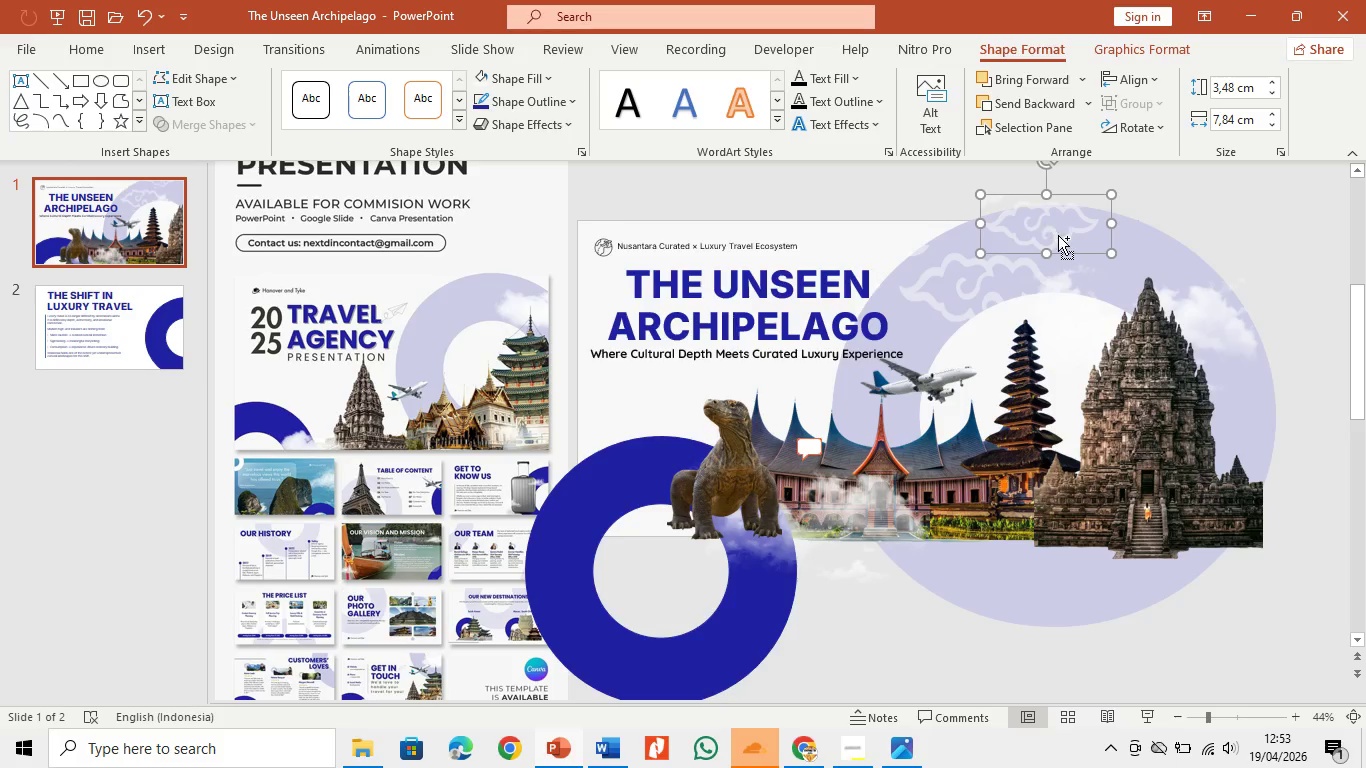 
key(Control+C)
 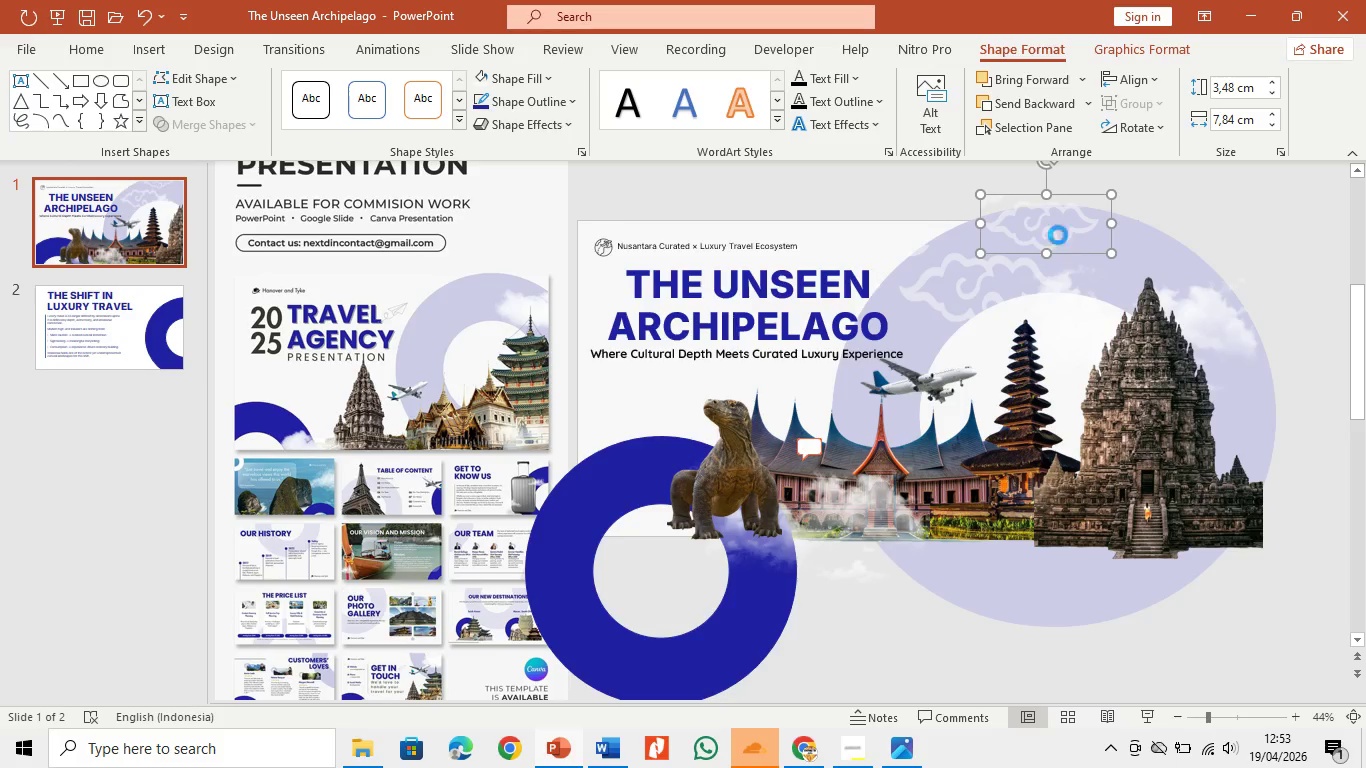 
key(Control+V)
 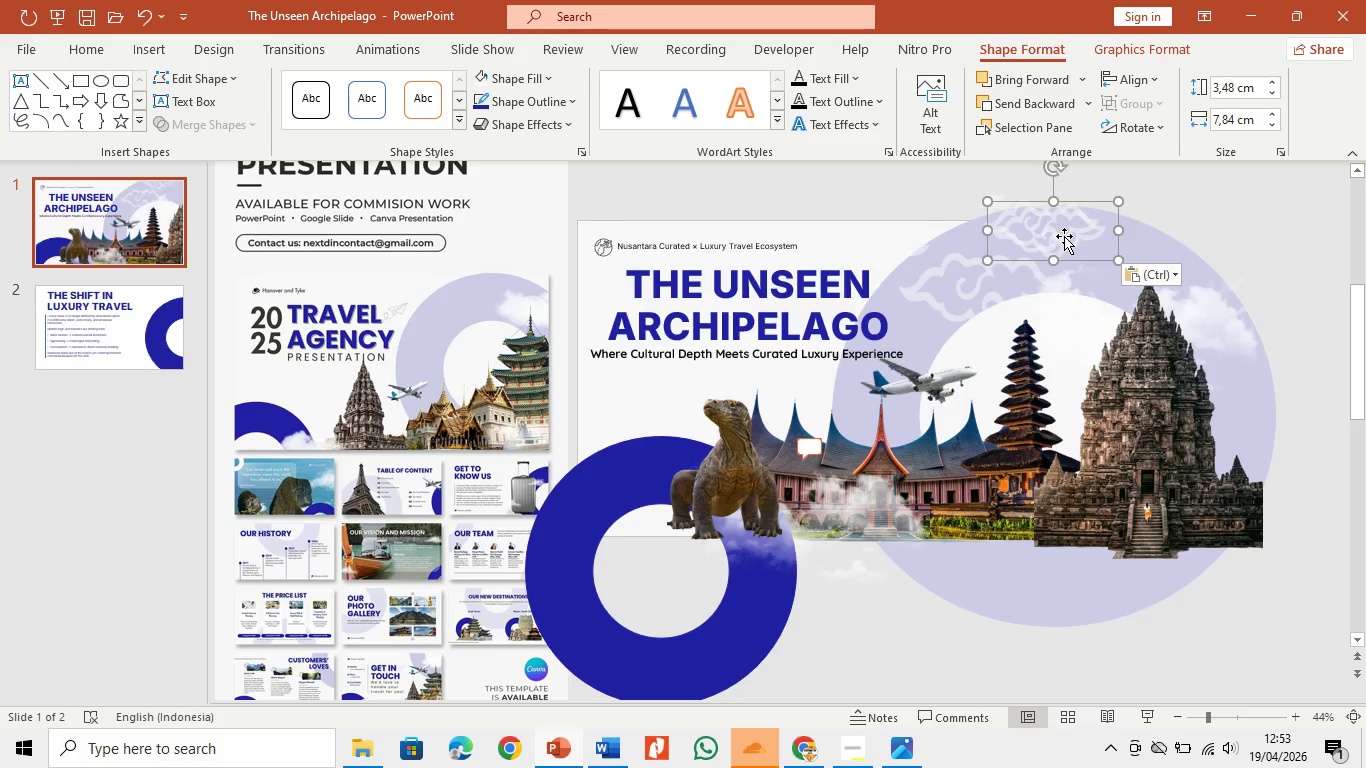 
left_click_drag(start_coordinate=[1064, 236], to_coordinate=[1179, 275])
 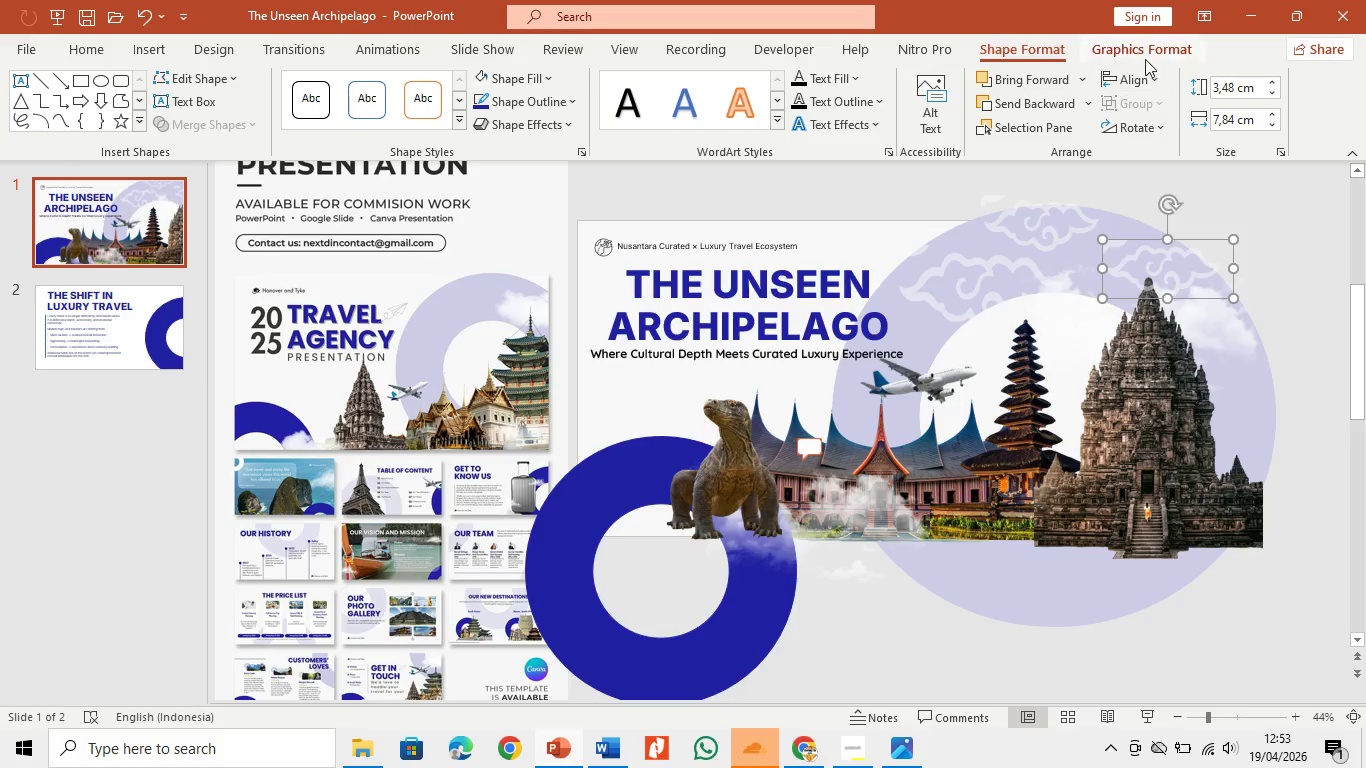 
left_click([1144, 58])
 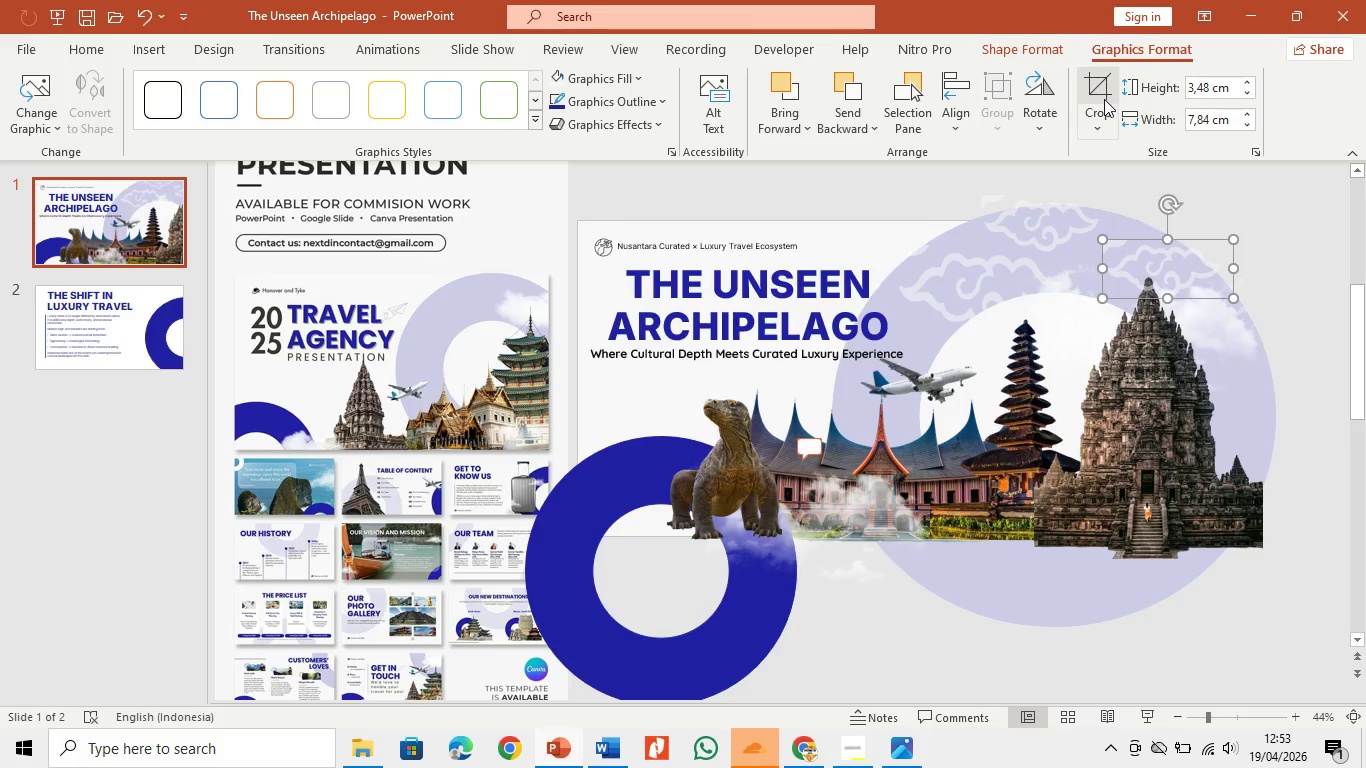 
left_click([1106, 95])
 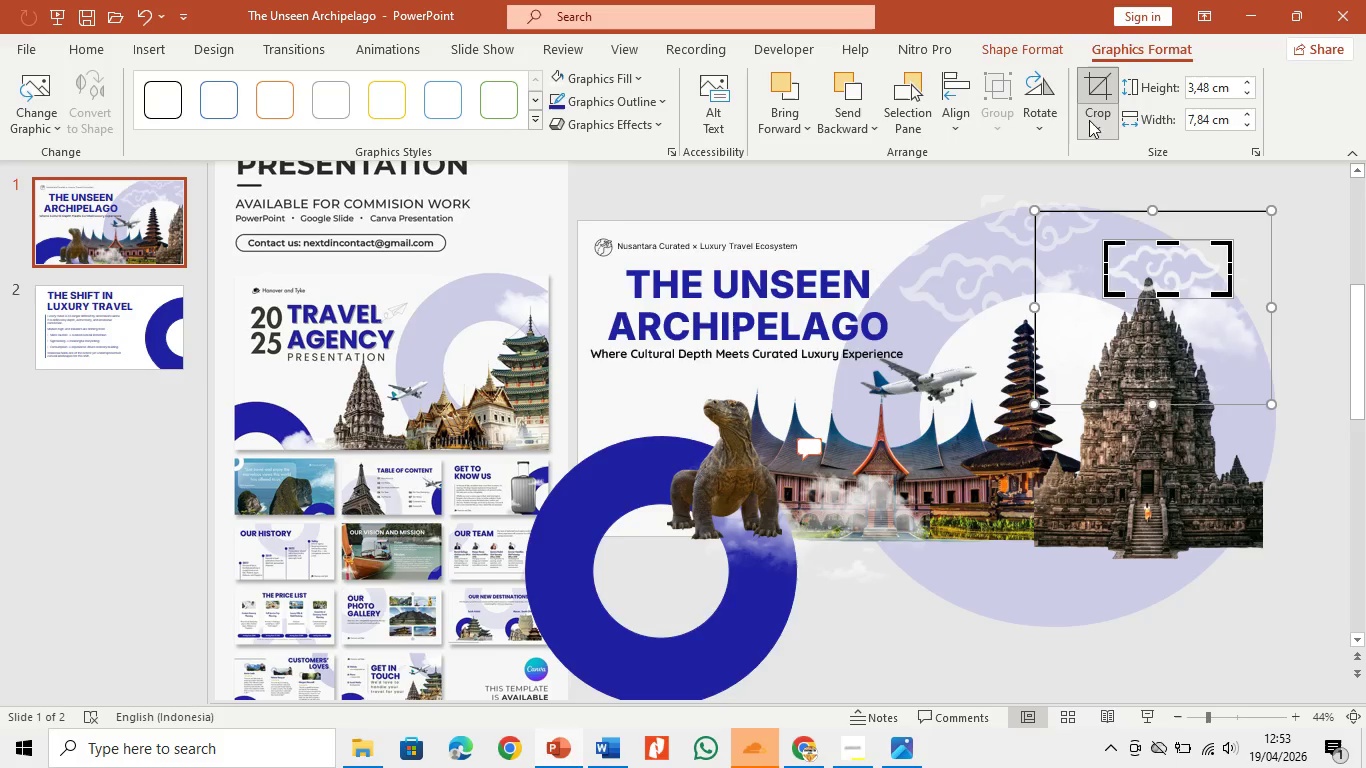 
left_click([1086, 130])
 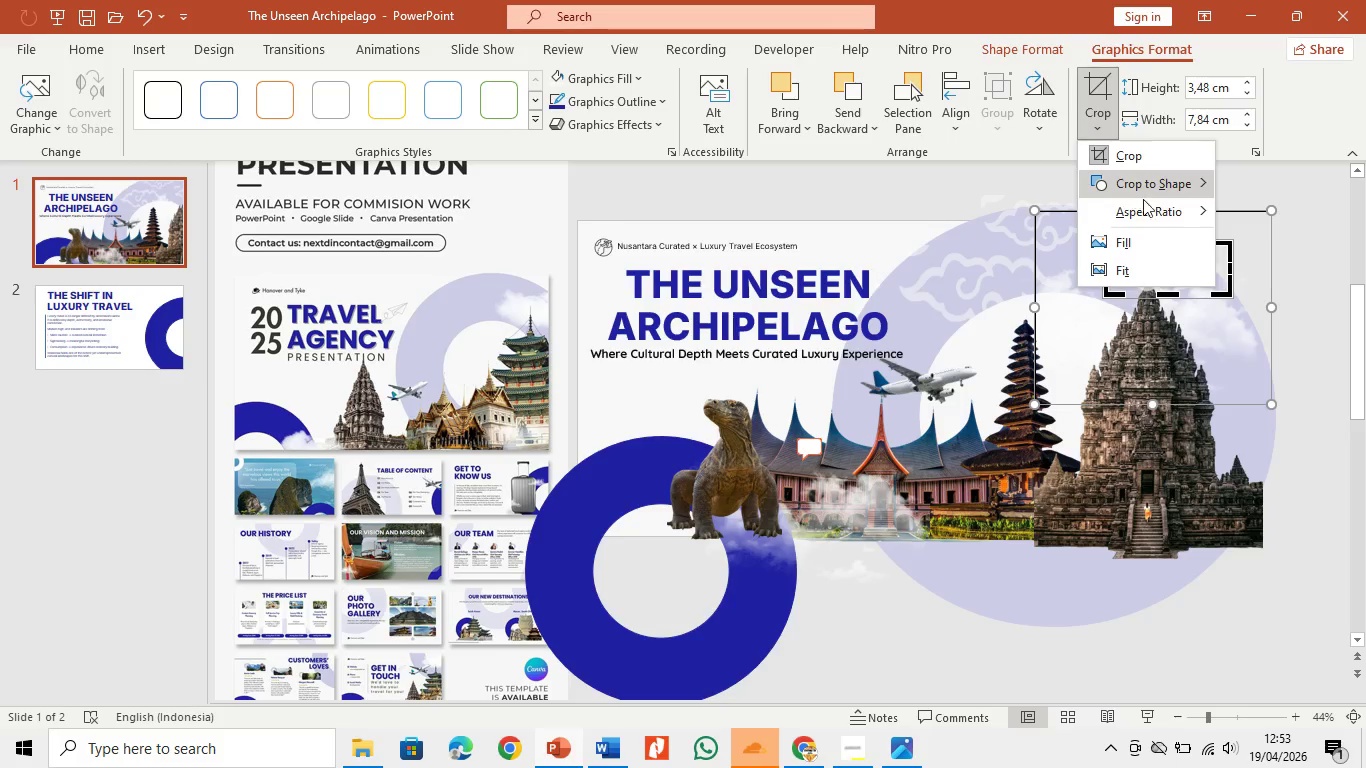 
left_click([1154, 182])
 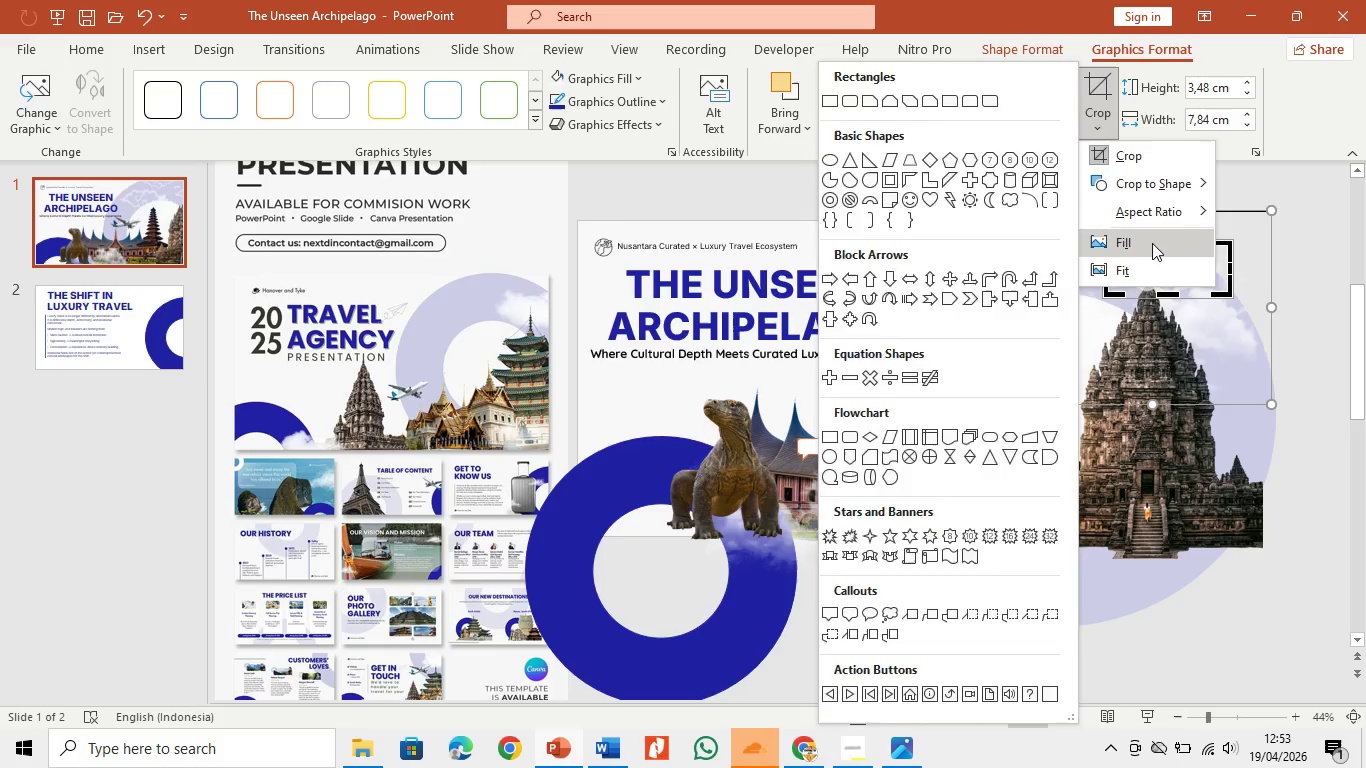 
left_click([1153, 268])
 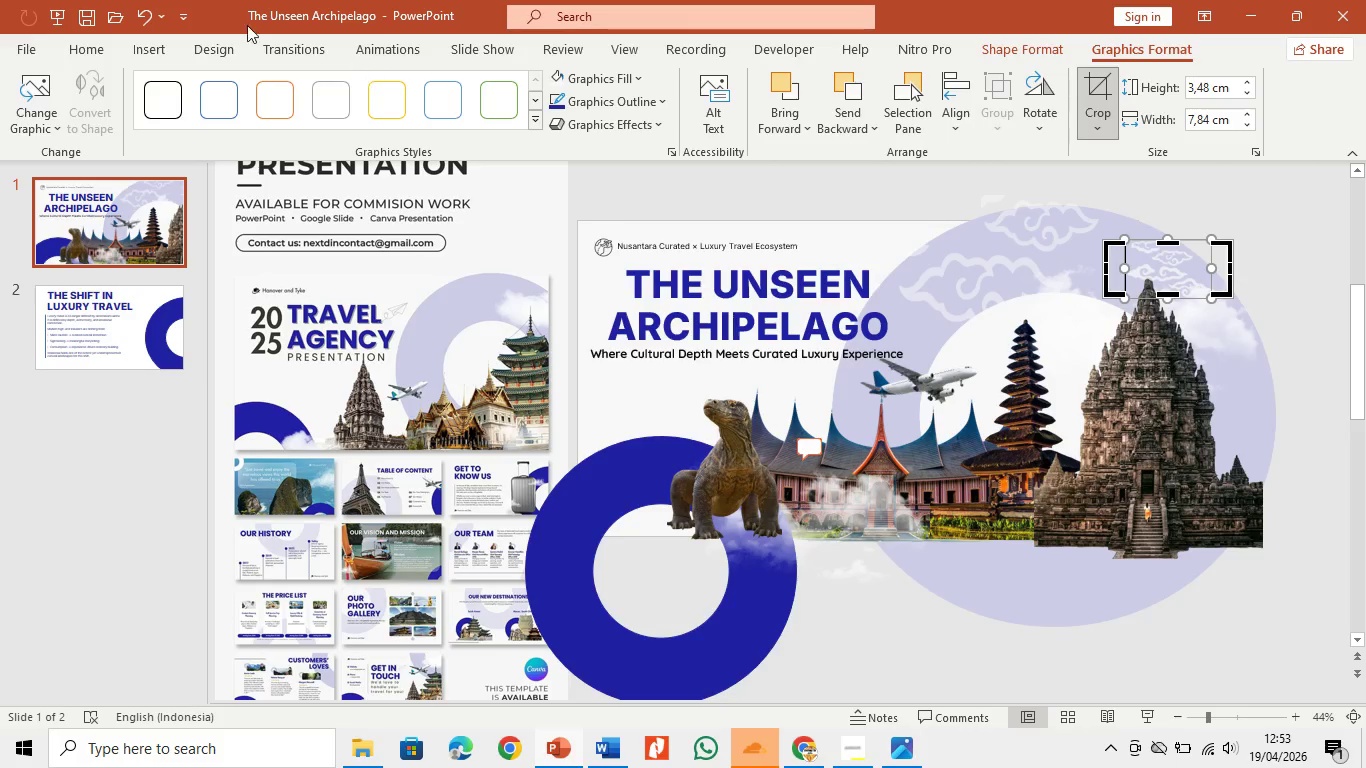 
left_click([148, 12])
 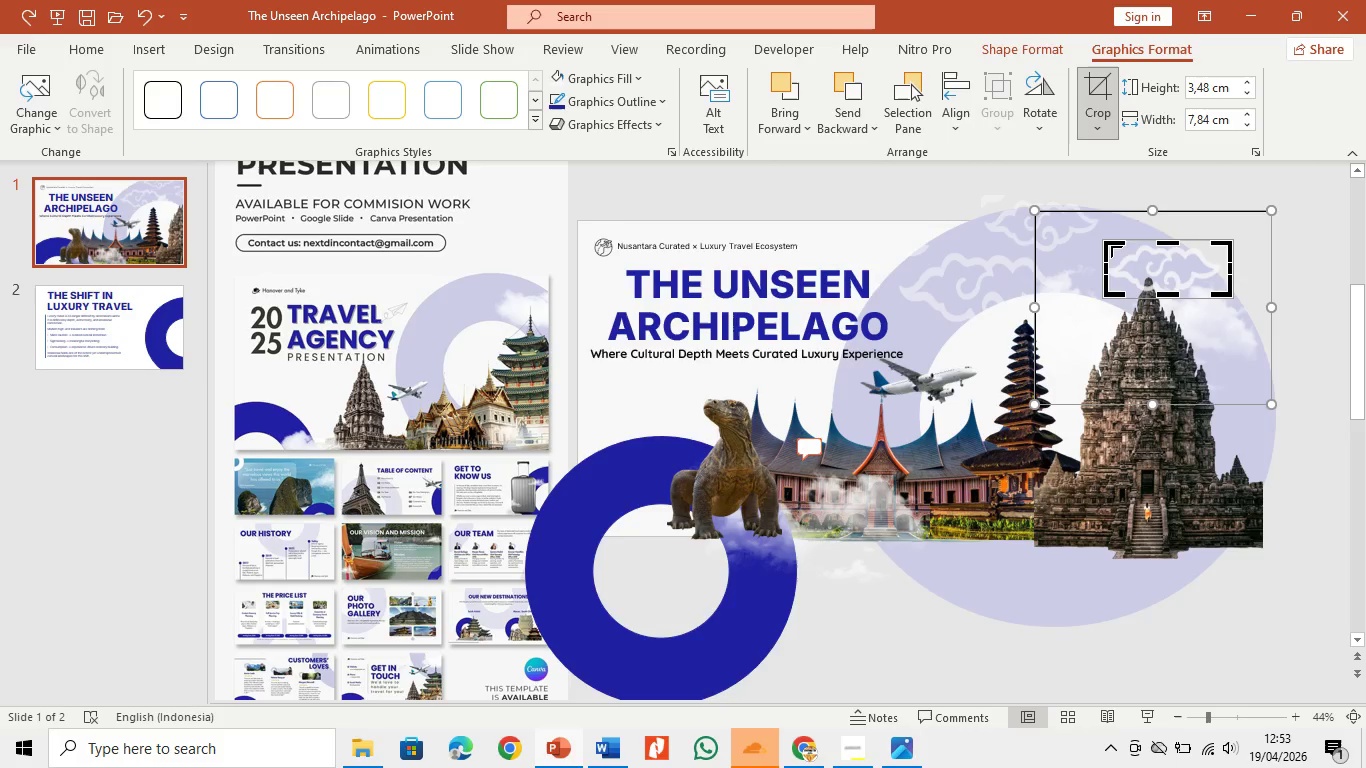 
left_click_drag(start_coordinate=[1111, 246], to_coordinate=[1103, 247])
 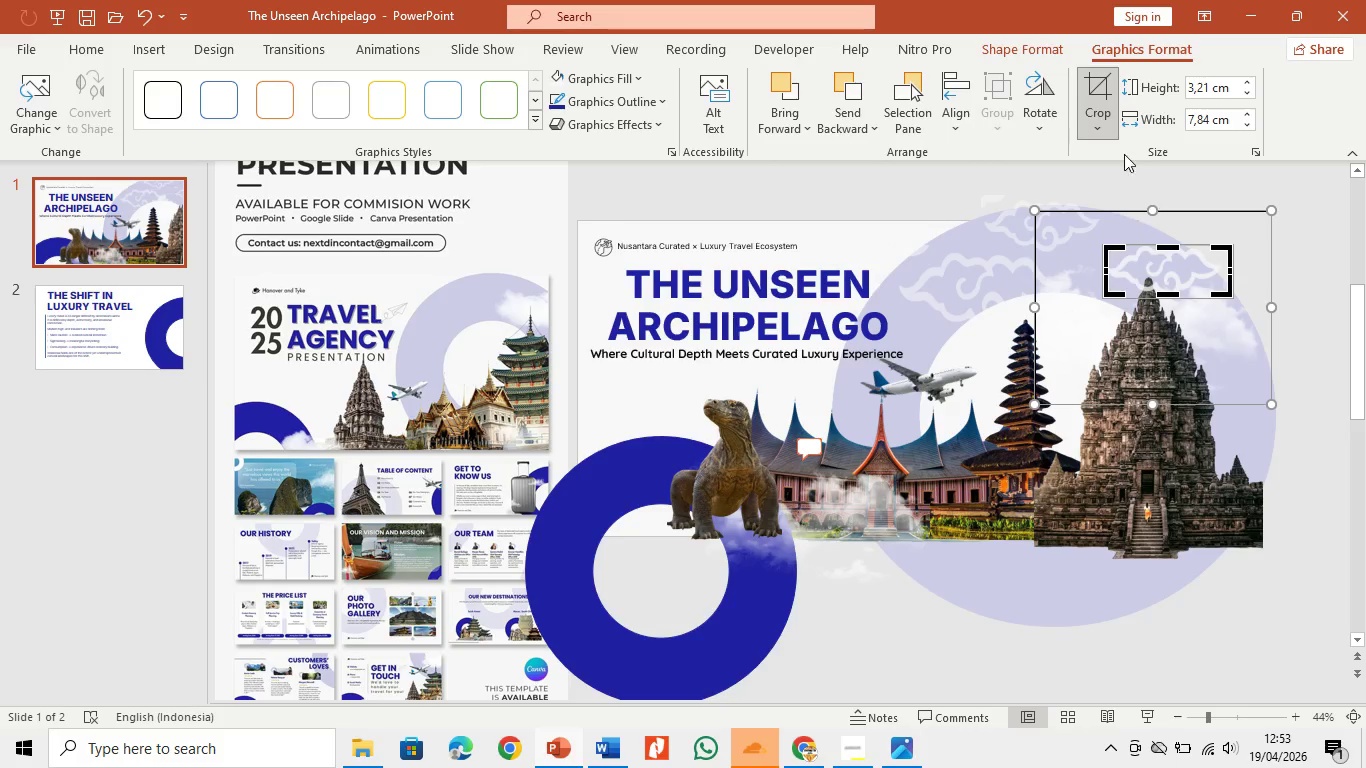 
left_click([1100, 129])
 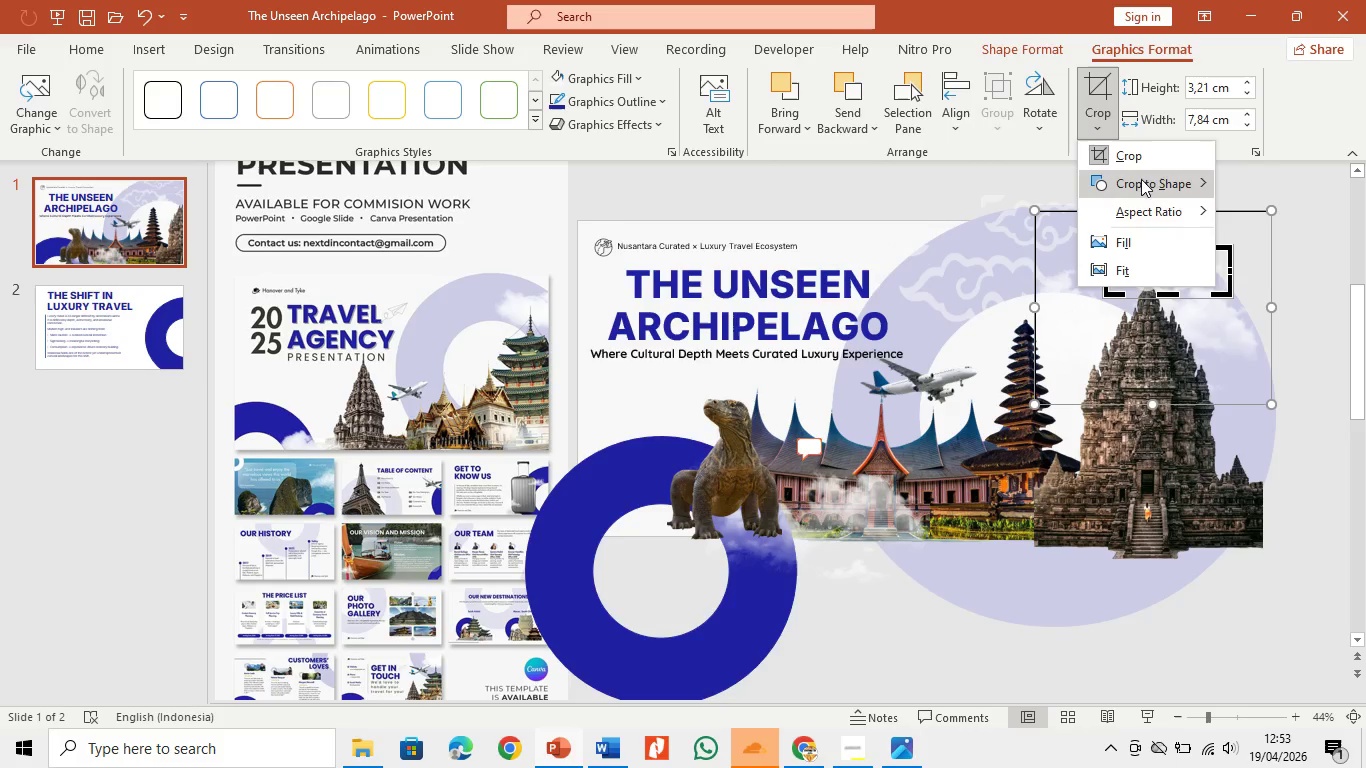 
mouse_move([1149, 195])
 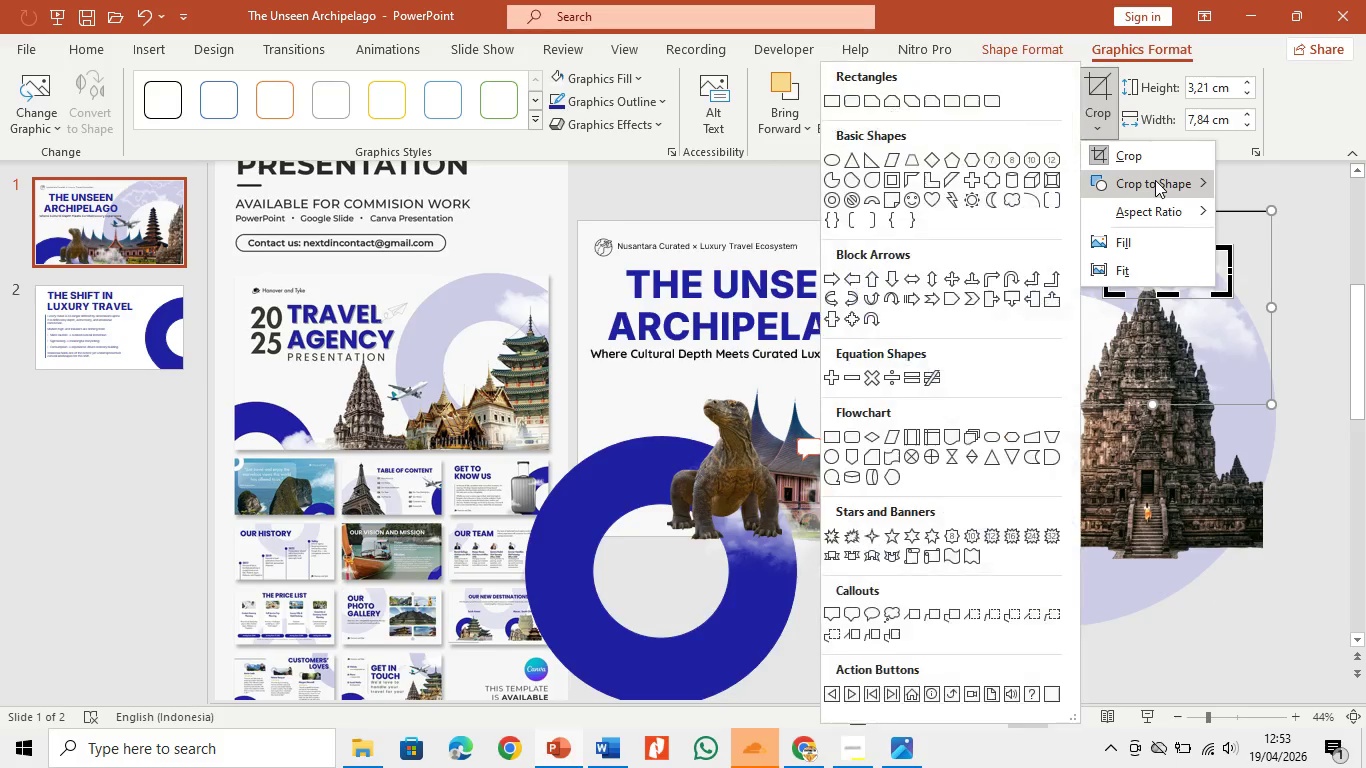 
mouse_move([1128, 198])
 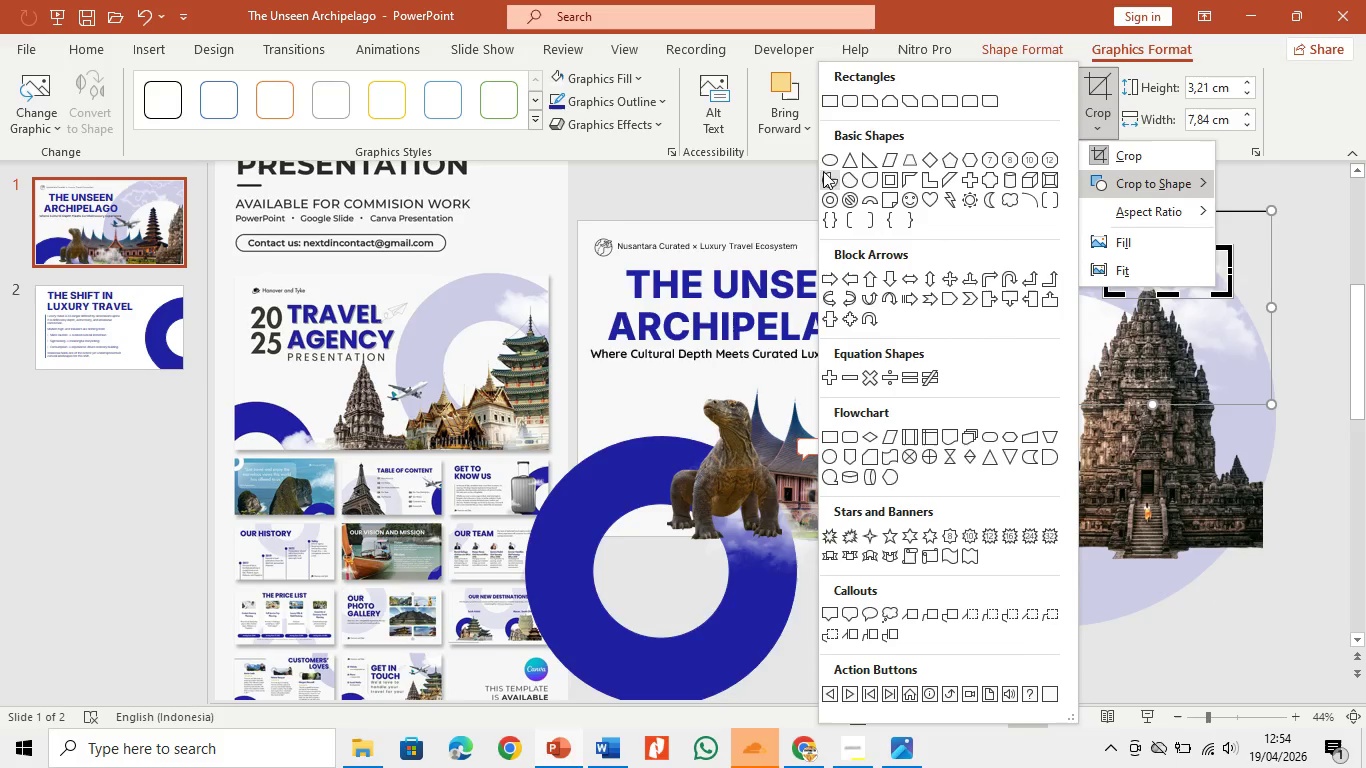 
left_click([821, 166])
 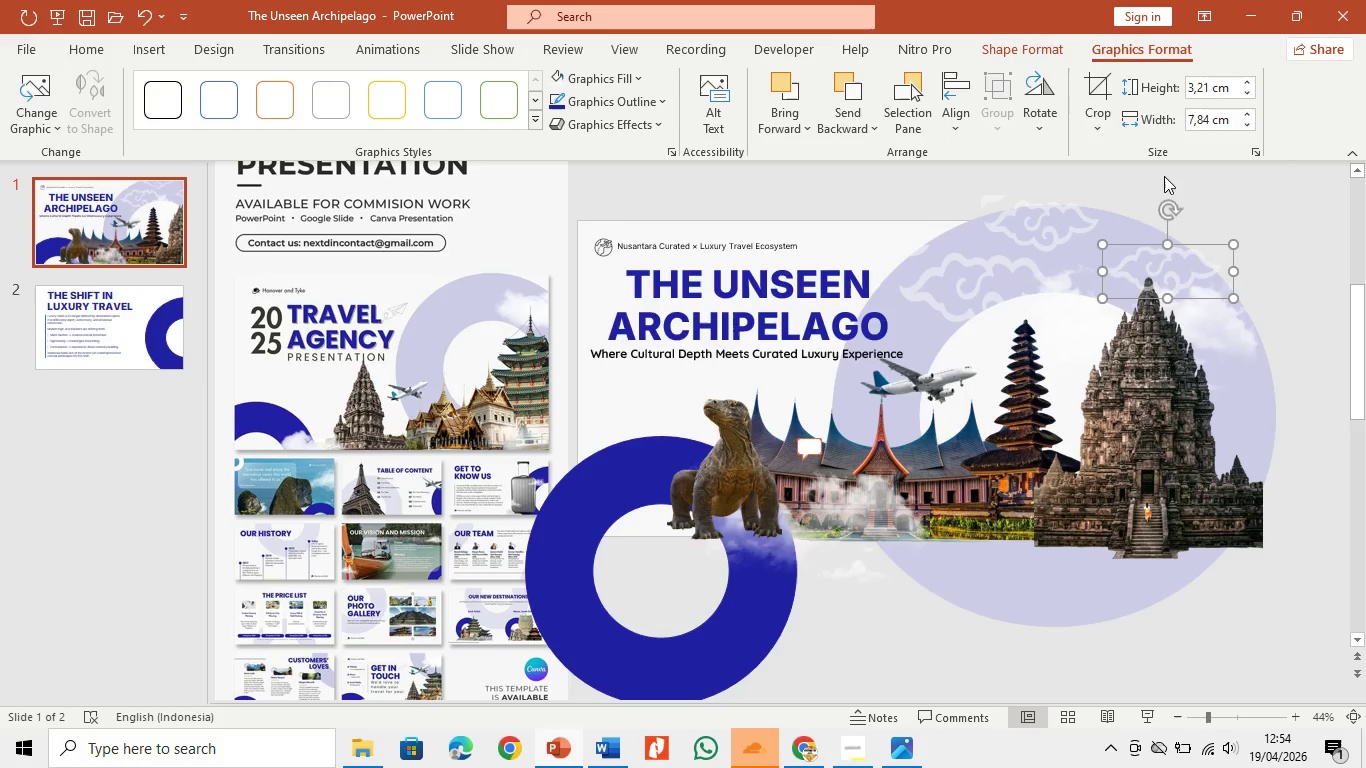 
left_click([1245, 200])
 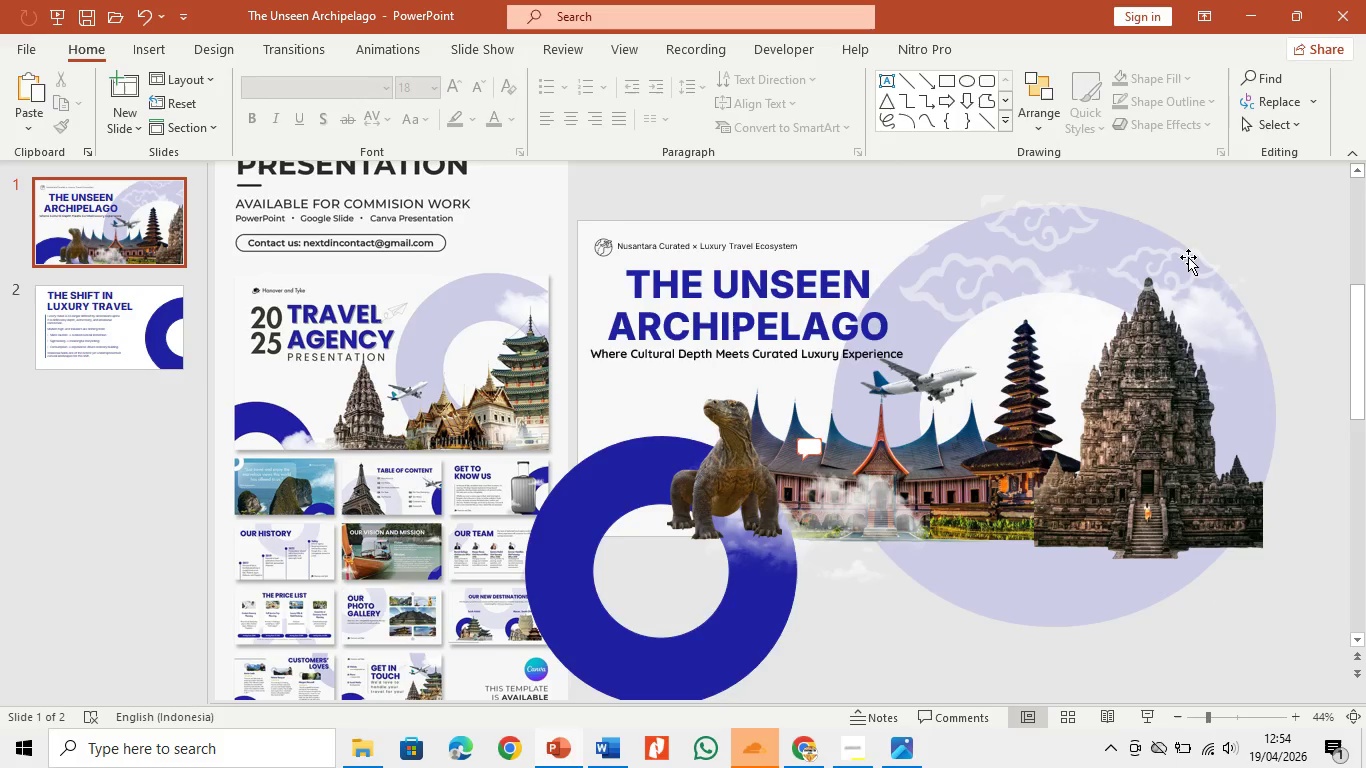 
left_click_drag(start_coordinate=[1178, 260], to_coordinate=[1171, 253])
 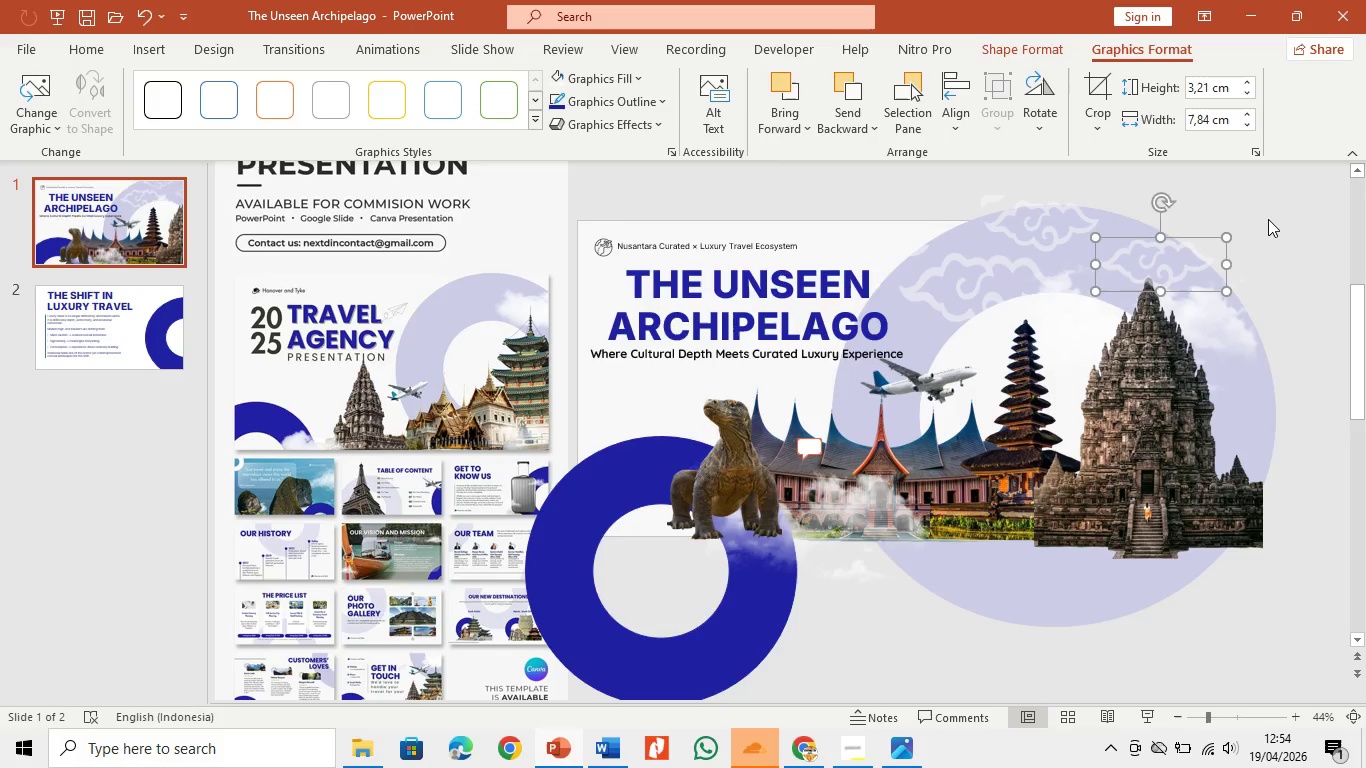 
left_click([1268, 219])
 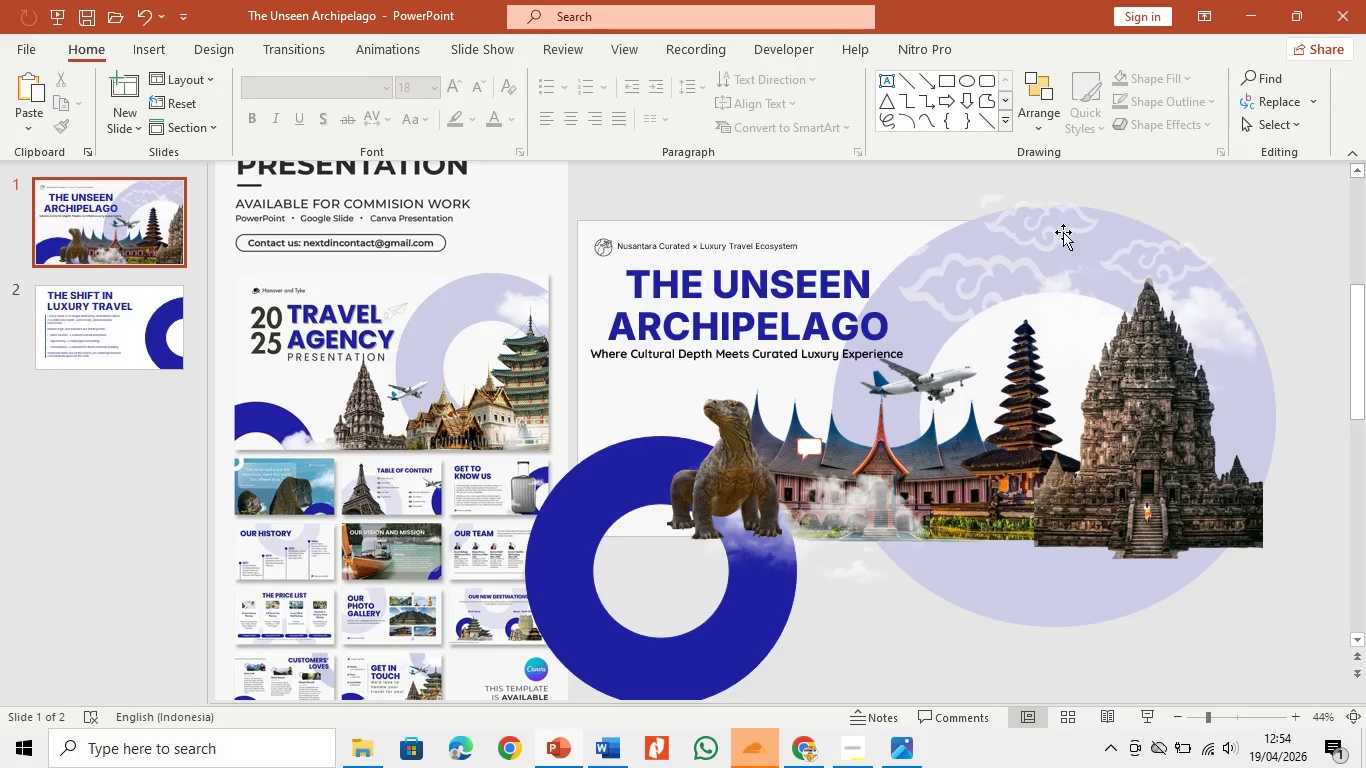 
left_click([1168, 255])
 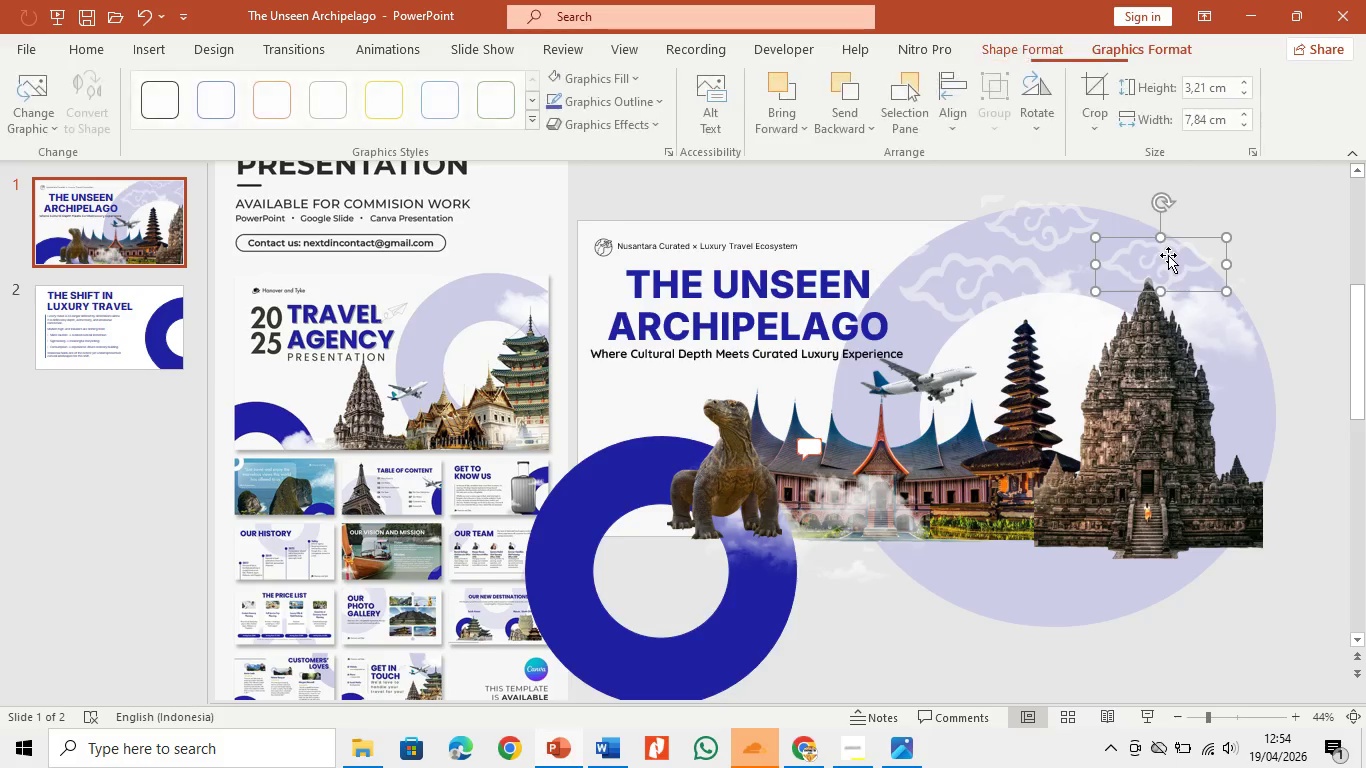 
key(Control+C)
 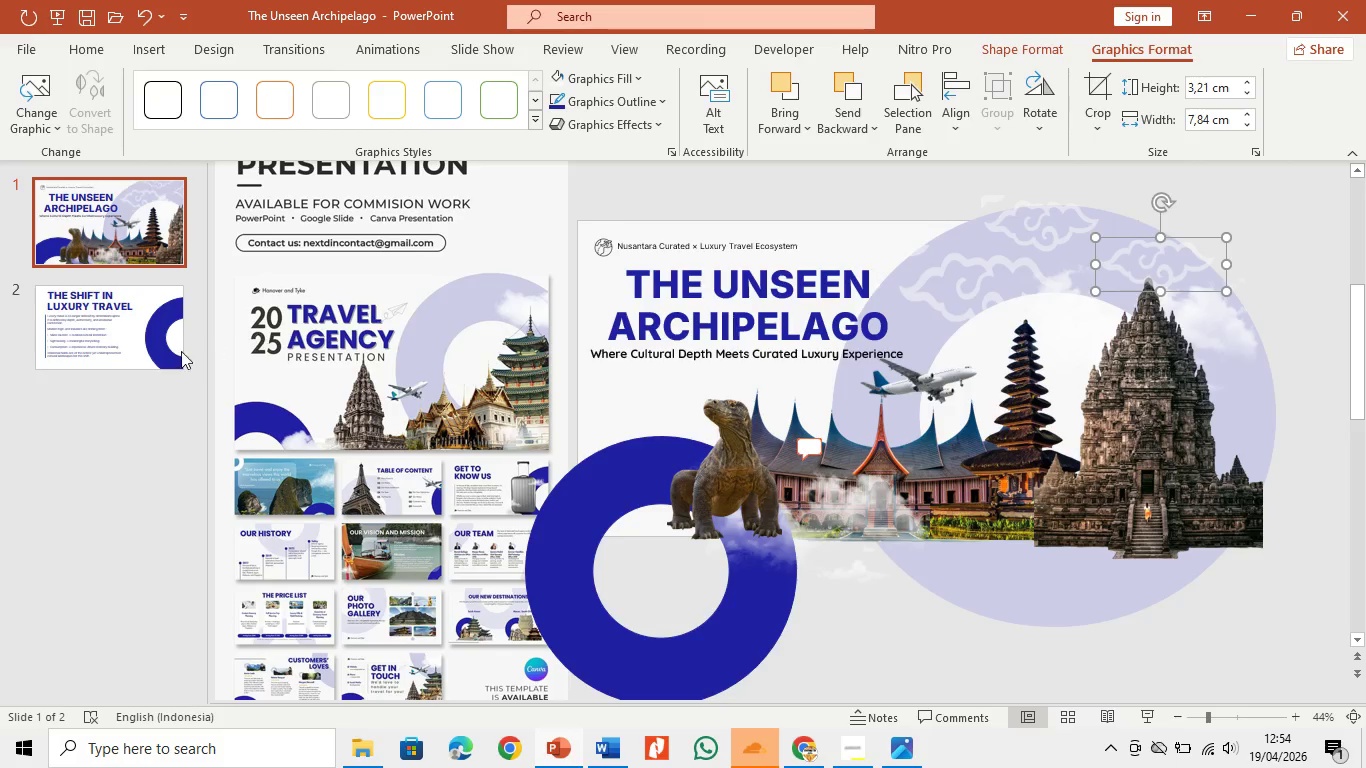 
left_click([172, 349])
 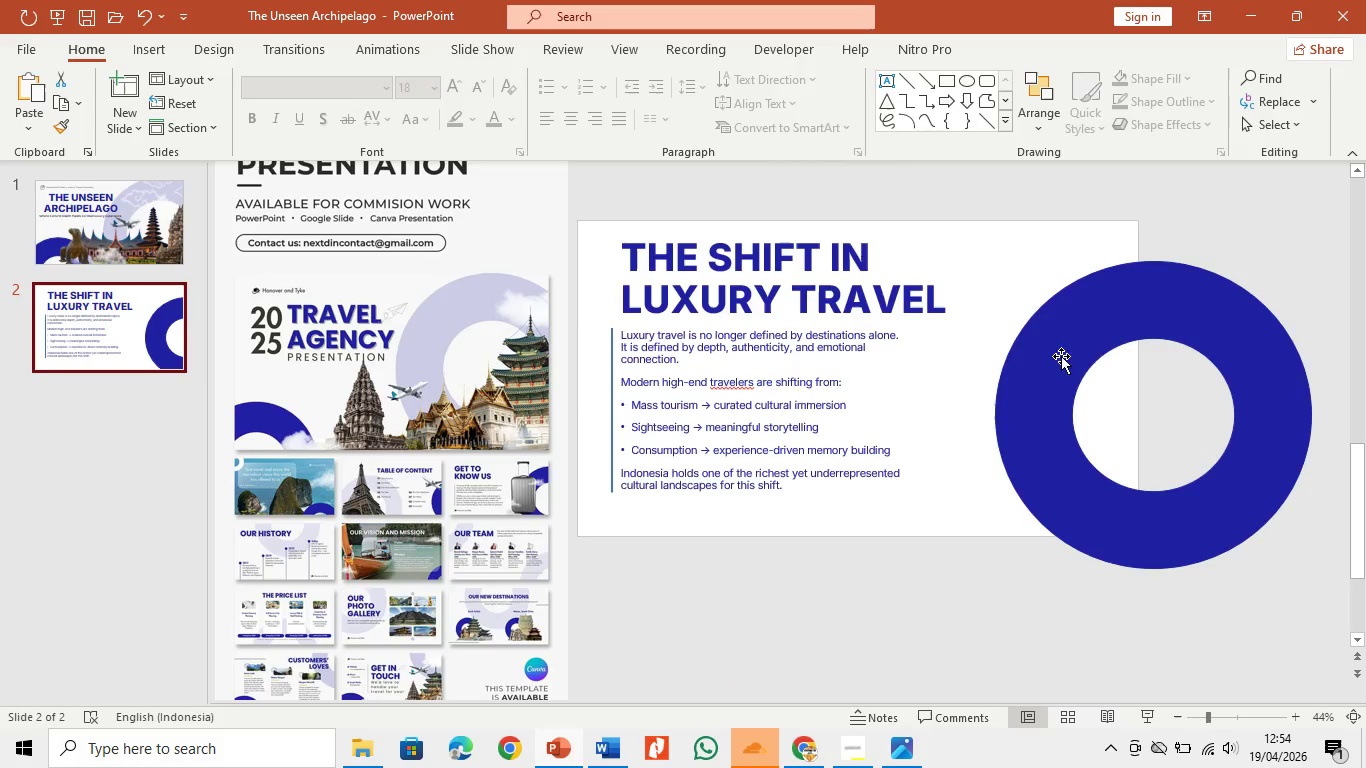 
key(Control+V)
 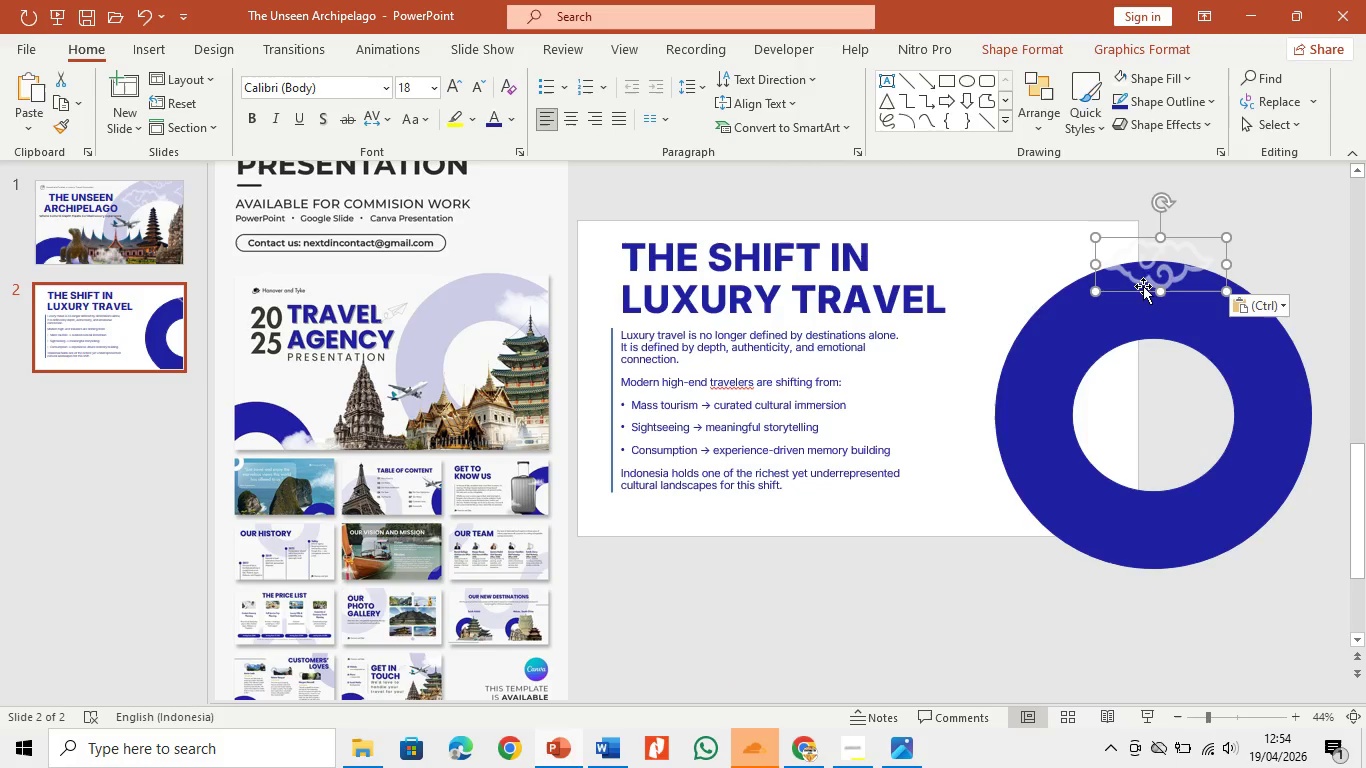 
left_click_drag(start_coordinate=[1143, 279], to_coordinate=[1068, 296])
 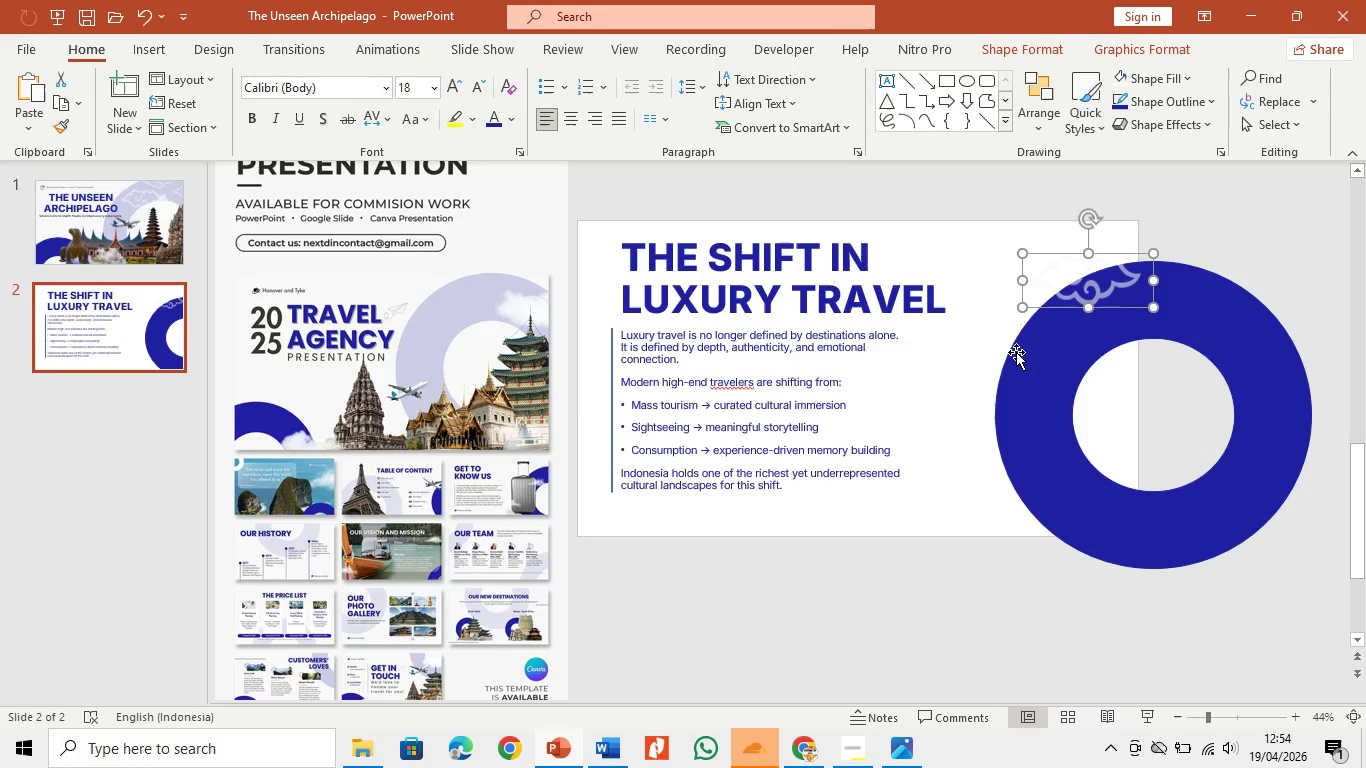 
key(Control+V)
 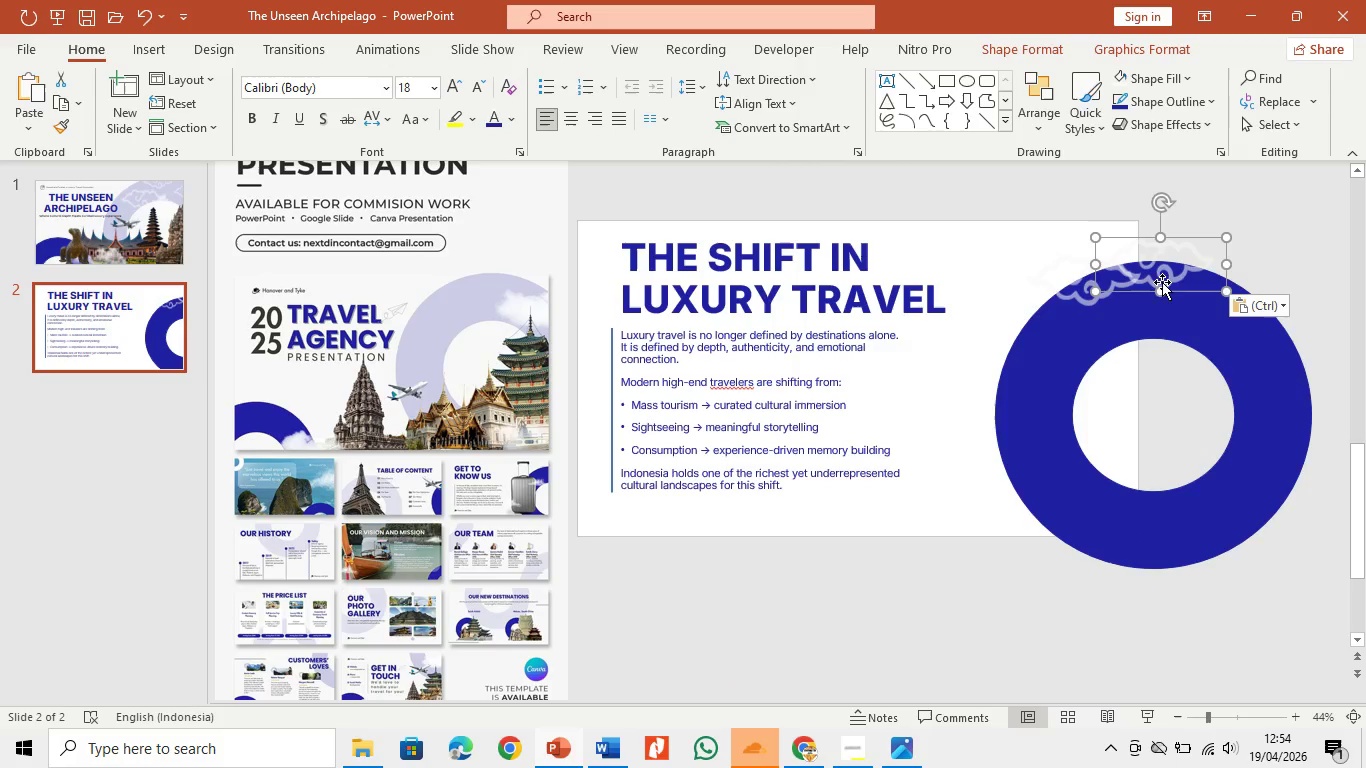 
left_click_drag(start_coordinate=[1164, 281], to_coordinate=[1158, 340])
 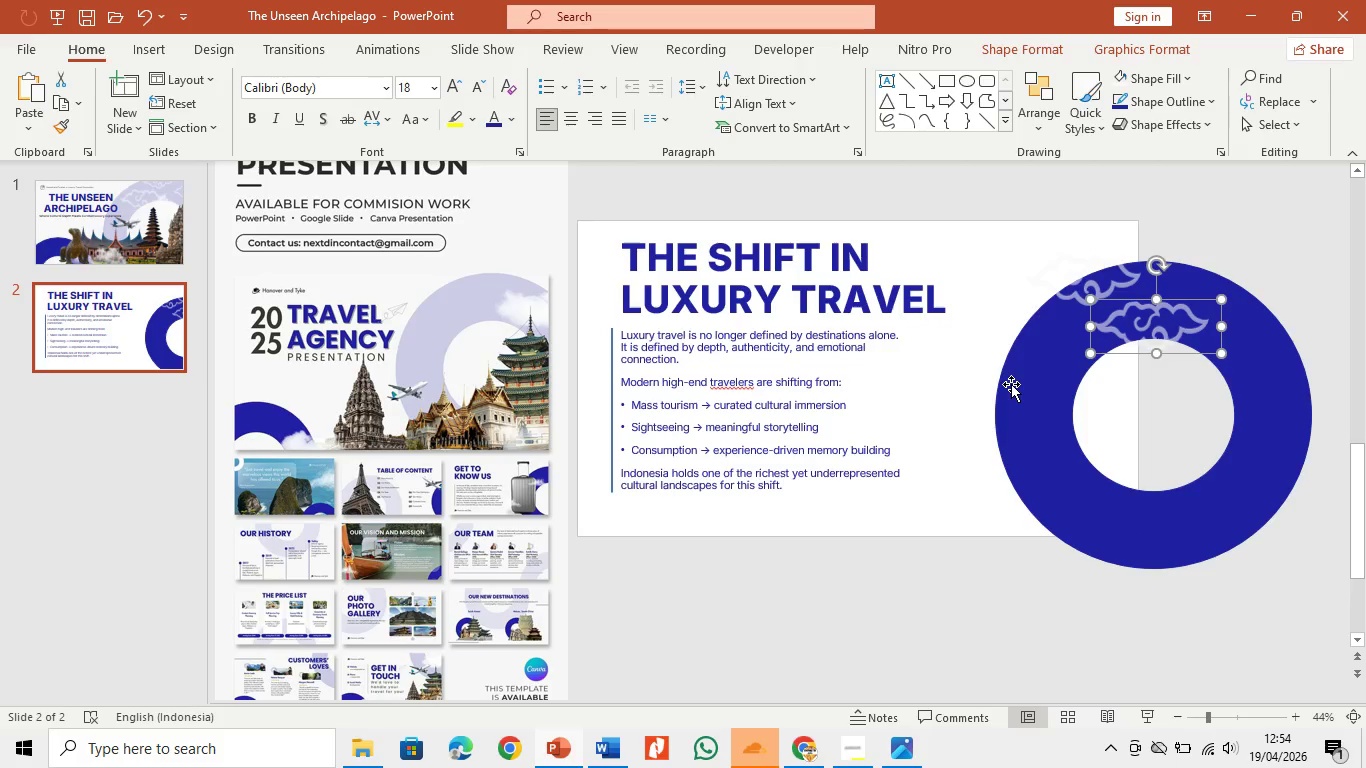 
key(Control+V)
 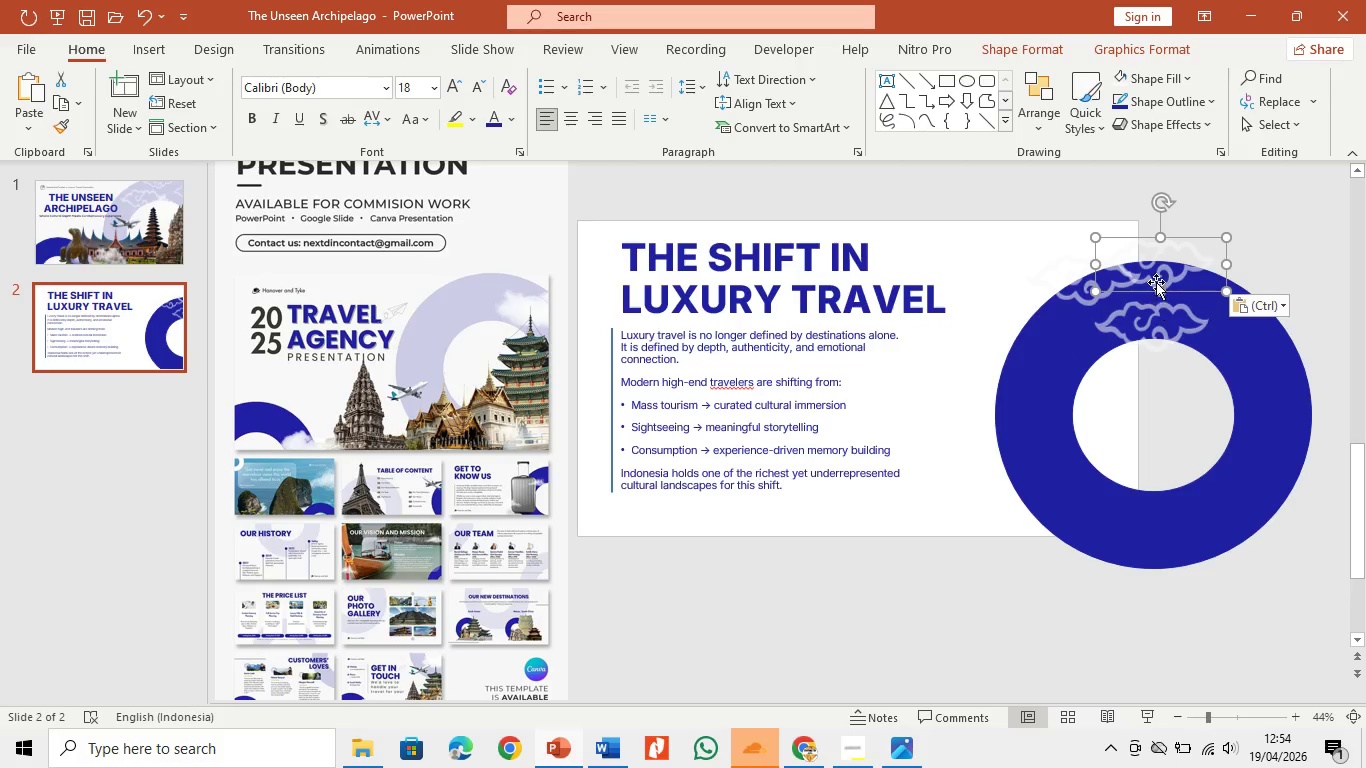 
left_click_drag(start_coordinate=[1157, 273], to_coordinate=[1079, 368])
 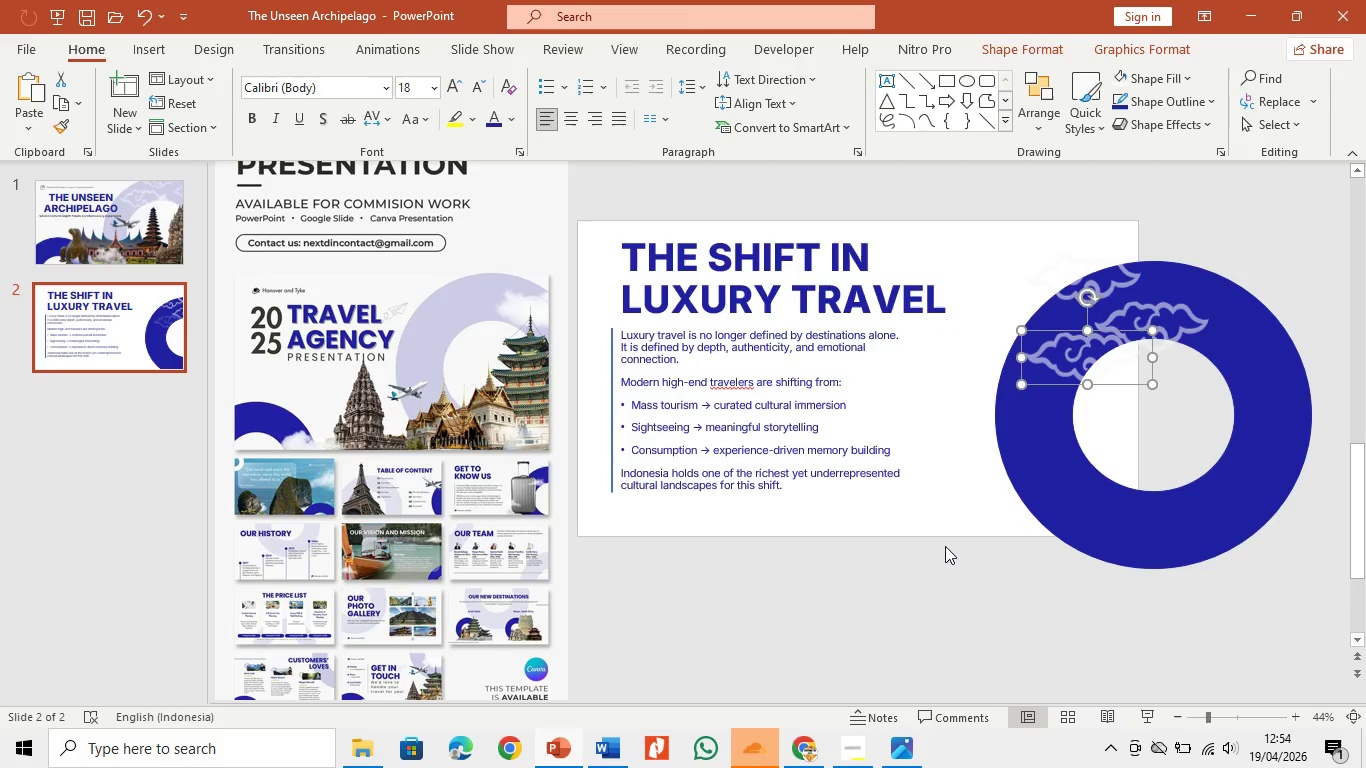 
left_click([946, 563])
 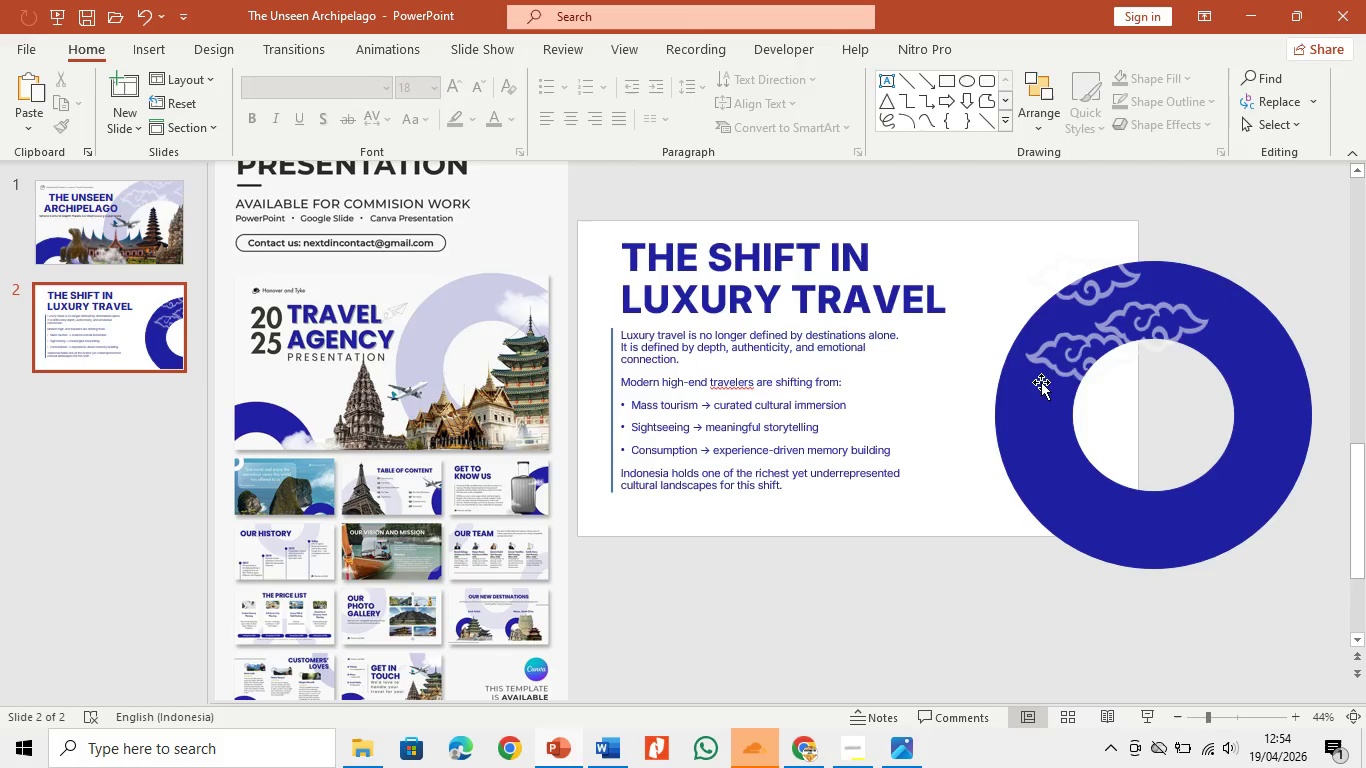 
left_click_drag(start_coordinate=[1078, 361], to_coordinate=[1064, 368])
 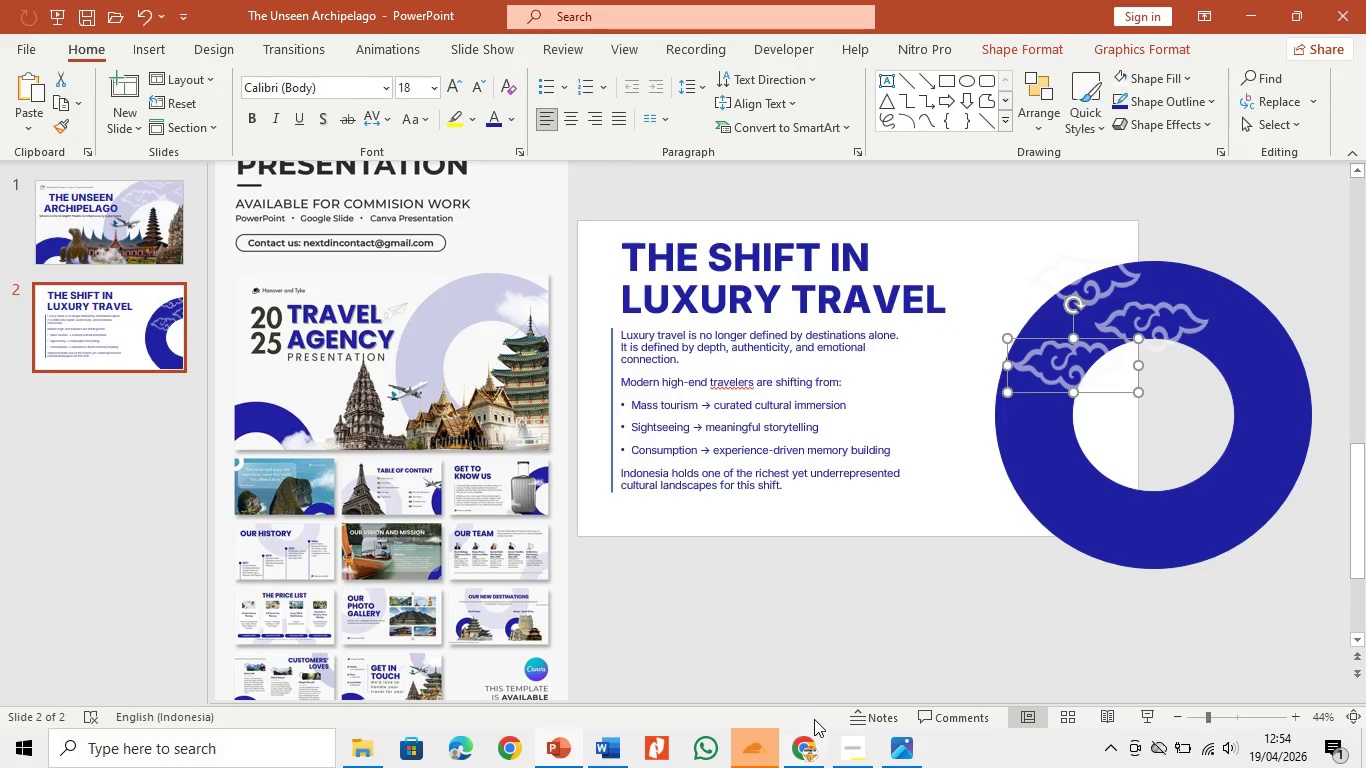 
left_click([809, 737])
 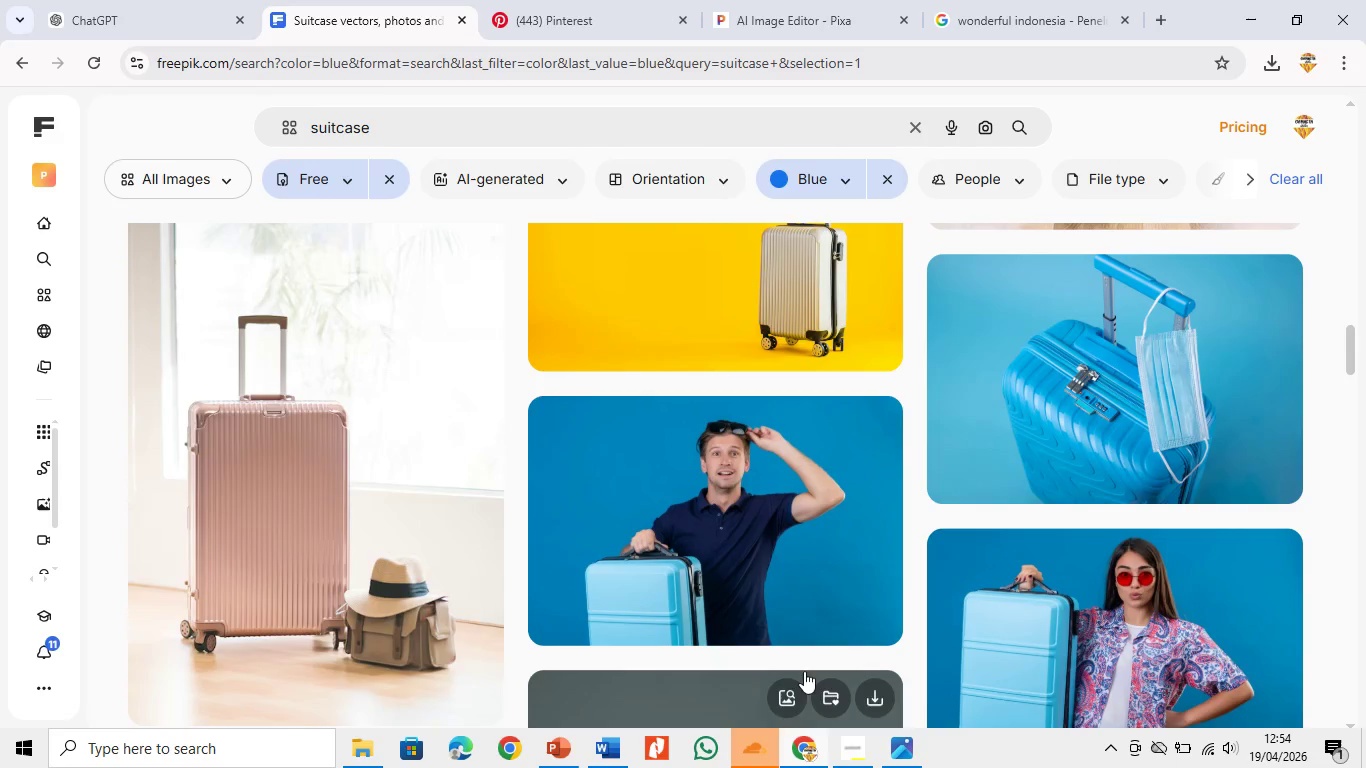 
scroll: coordinate [805, 662], scroll_direction: down, amount: 5.0
 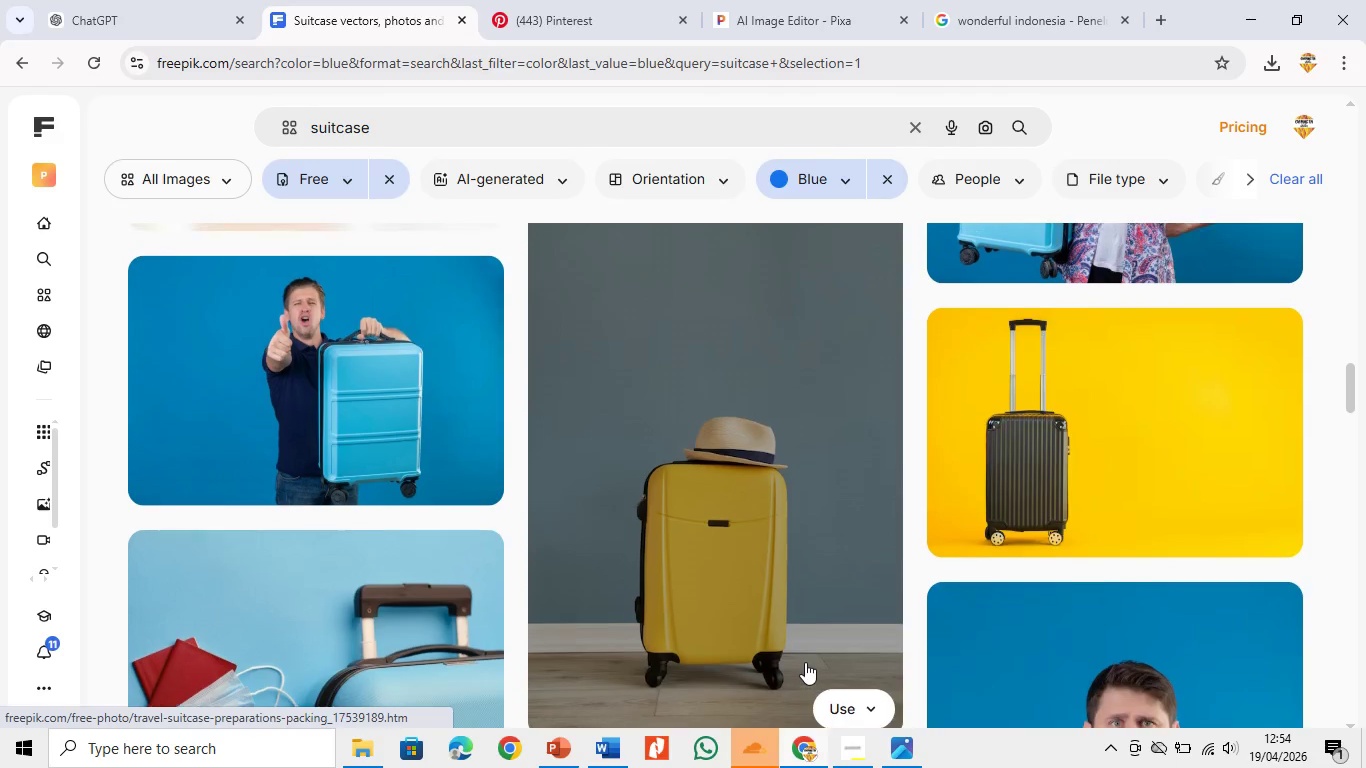 
scroll: coordinate [805, 662], scroll_direction: none, amount: 0.0
 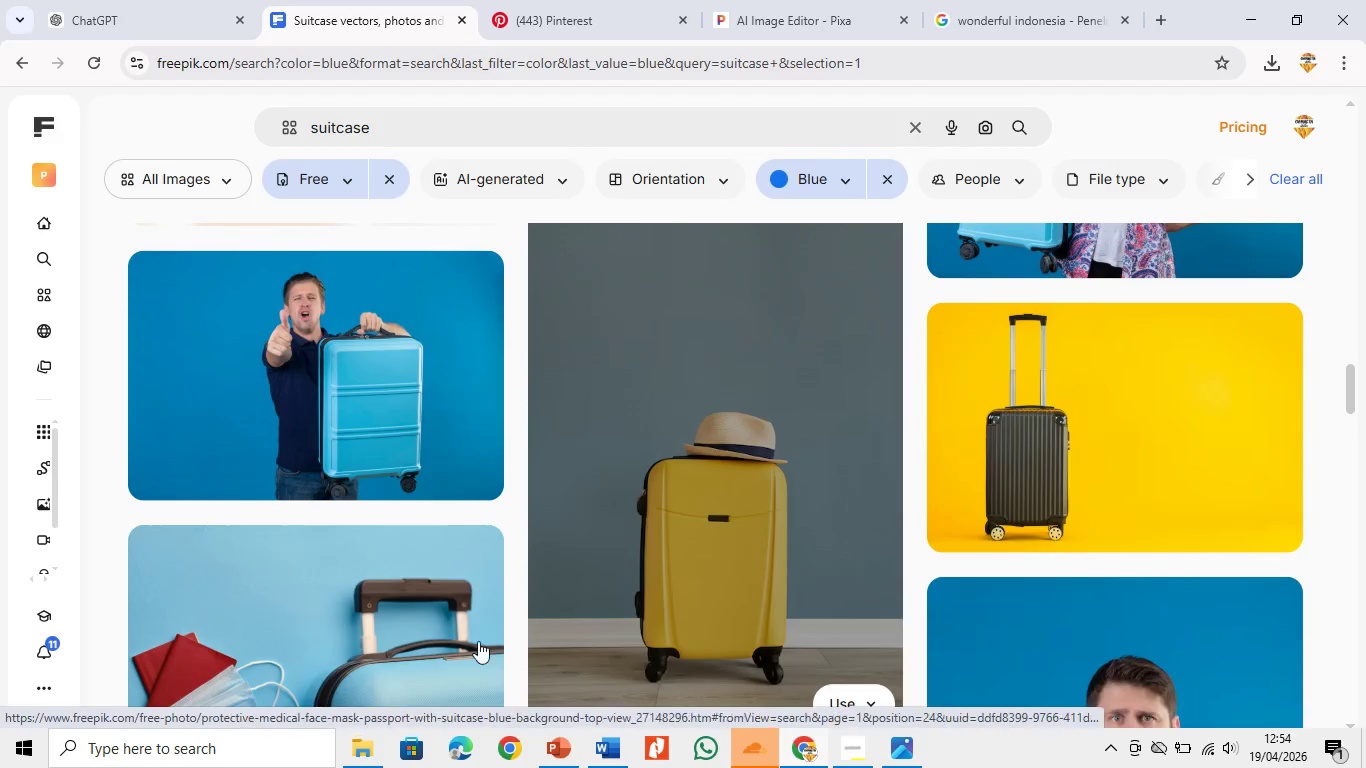 
scroll: coordinate [630, 547], scroll_direction: up, amount: 21.0
 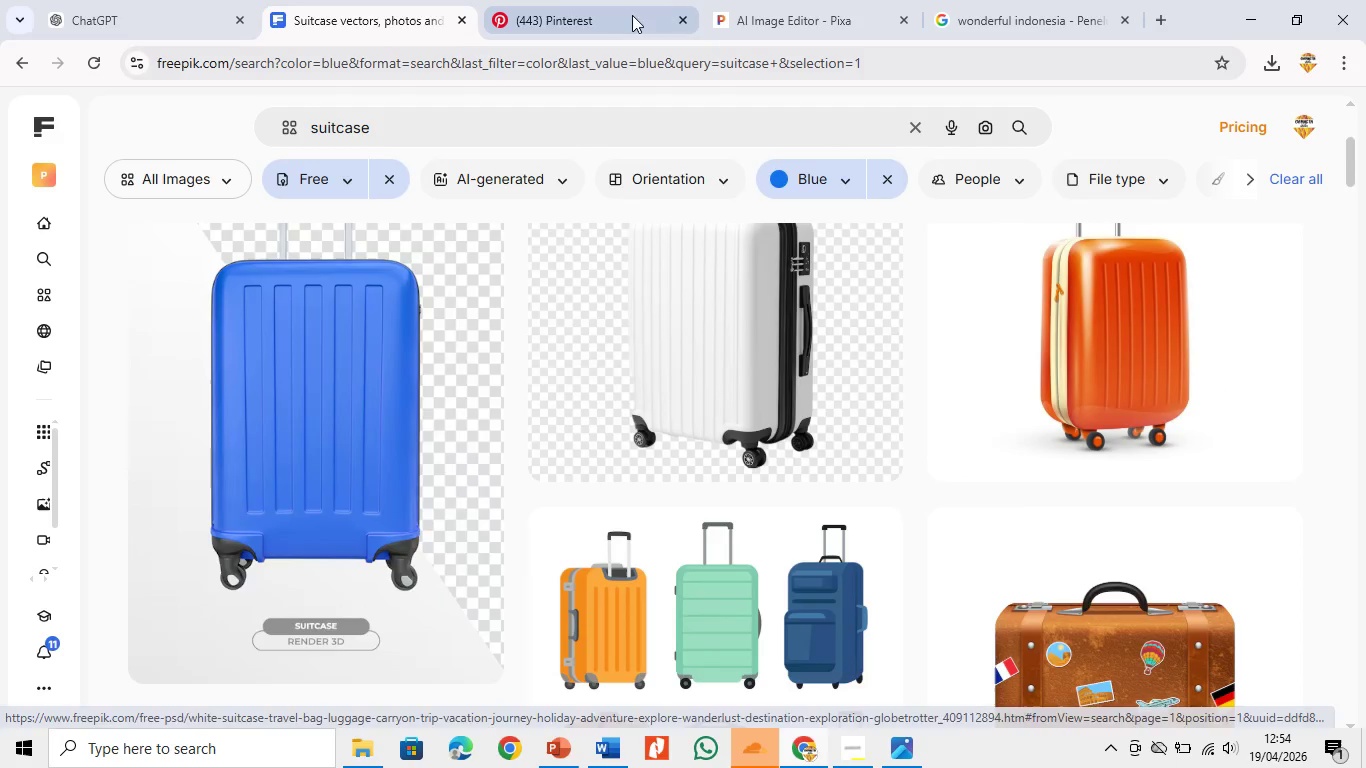 
left_click([761, 0])
 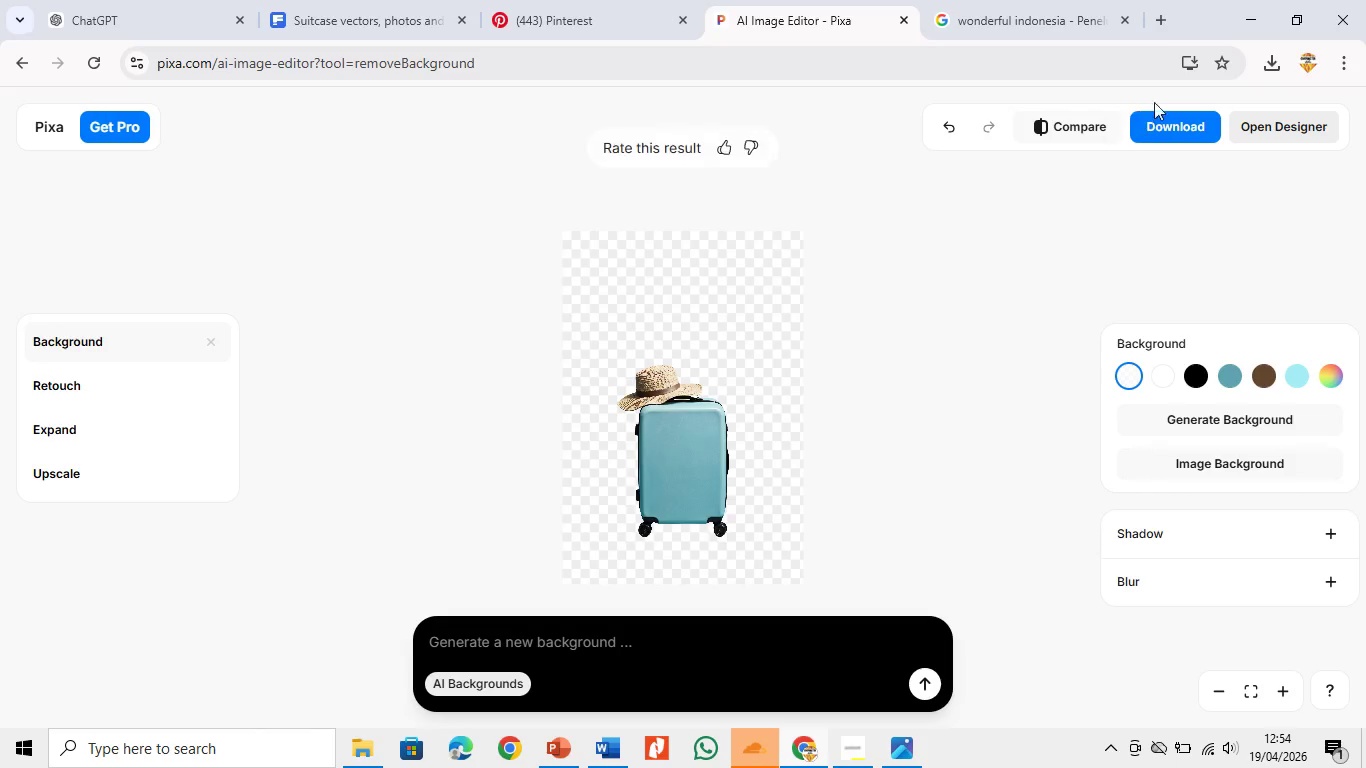 
left_click([1171, 118])
 